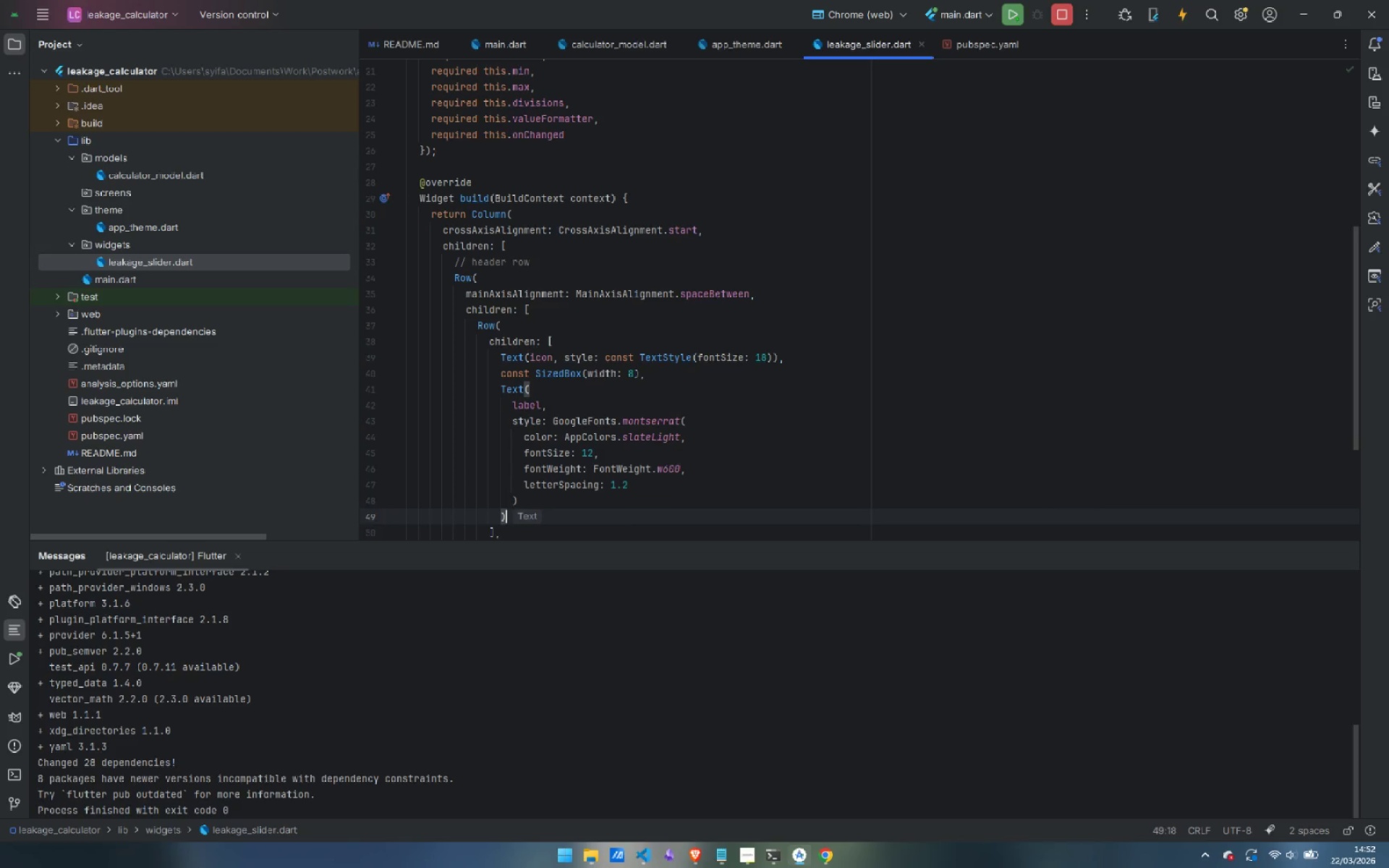 
key(ArrowDown)
 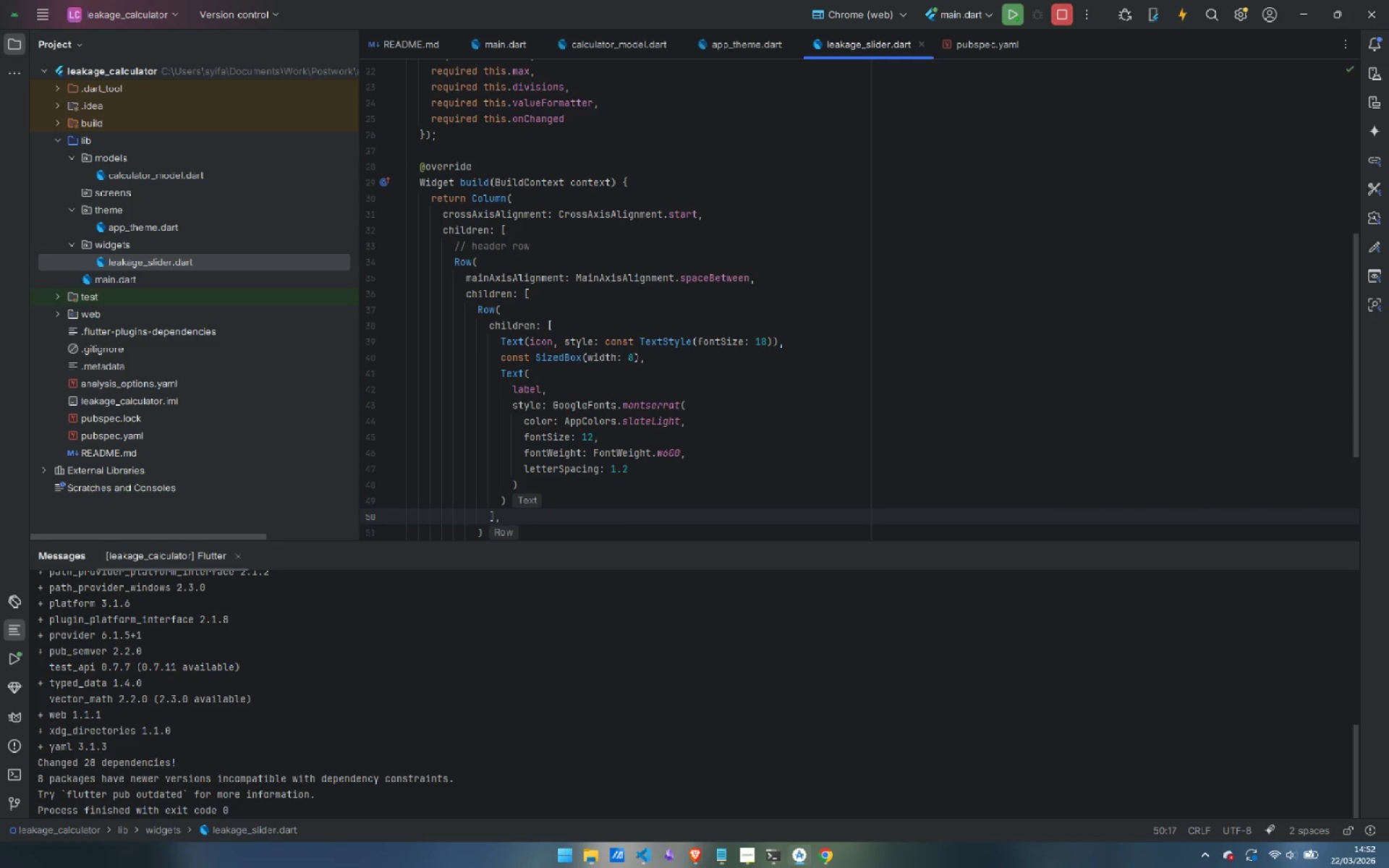 
key(ArrowDown)
 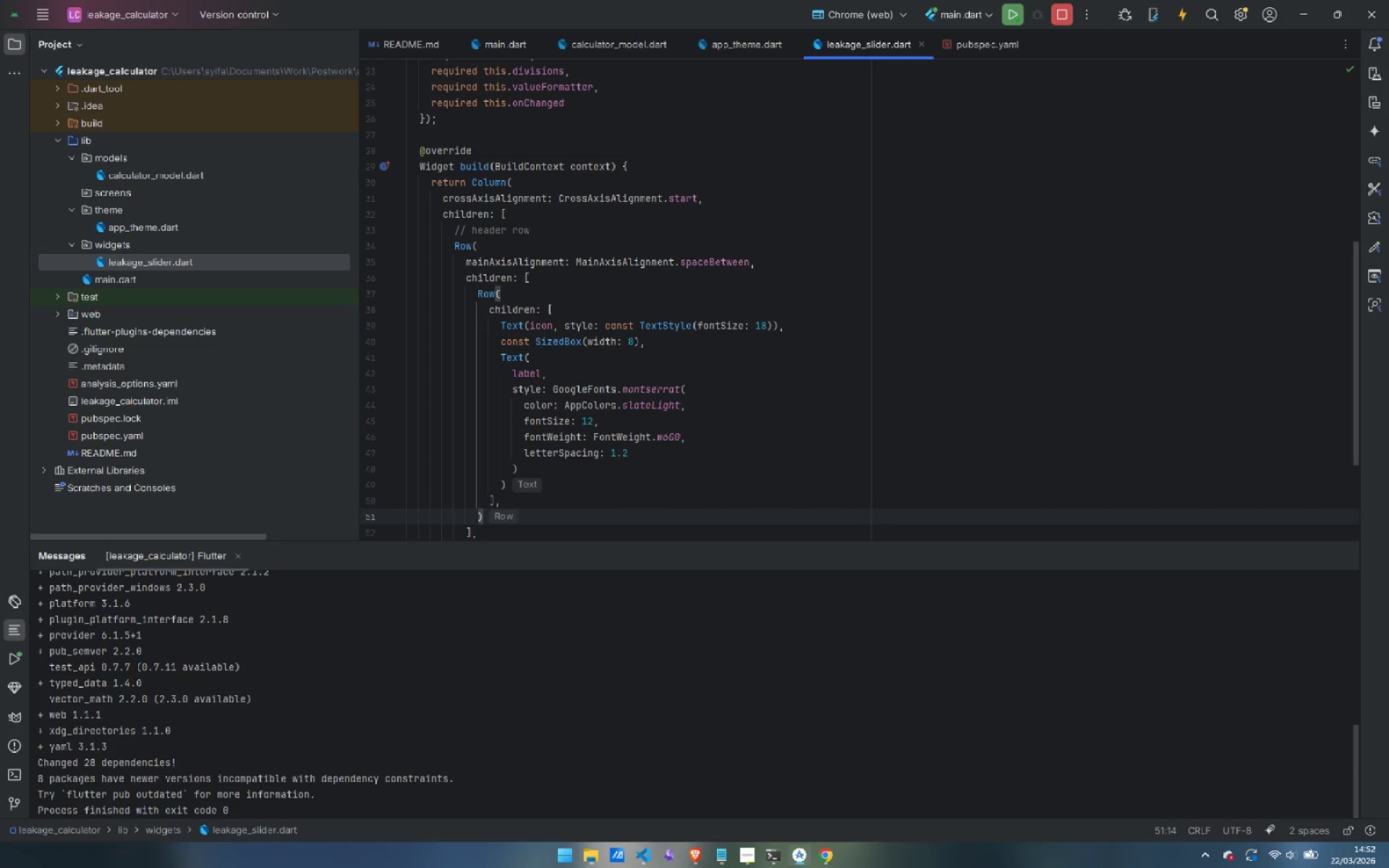 
key(Comma)
 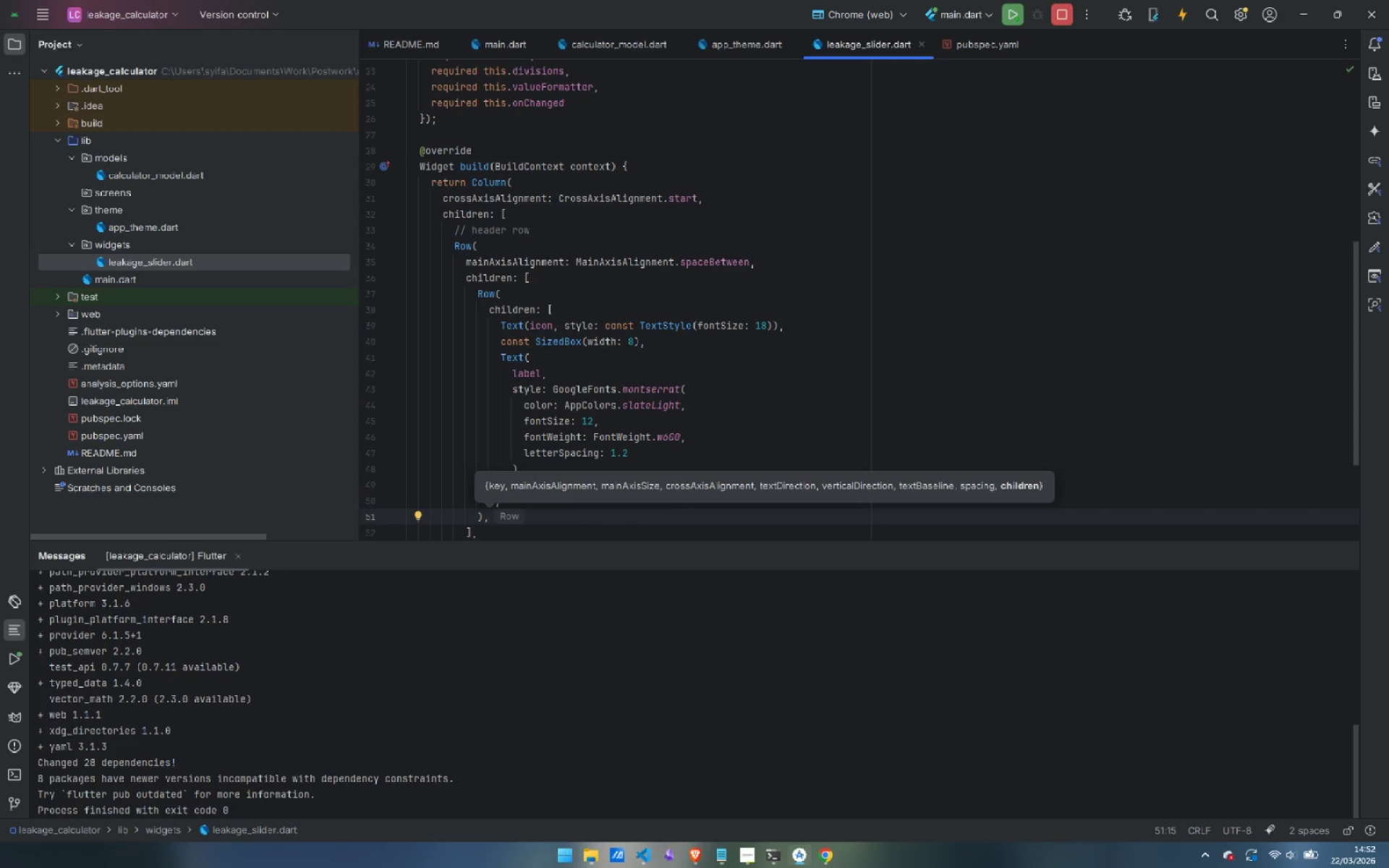 
key(Enter)
 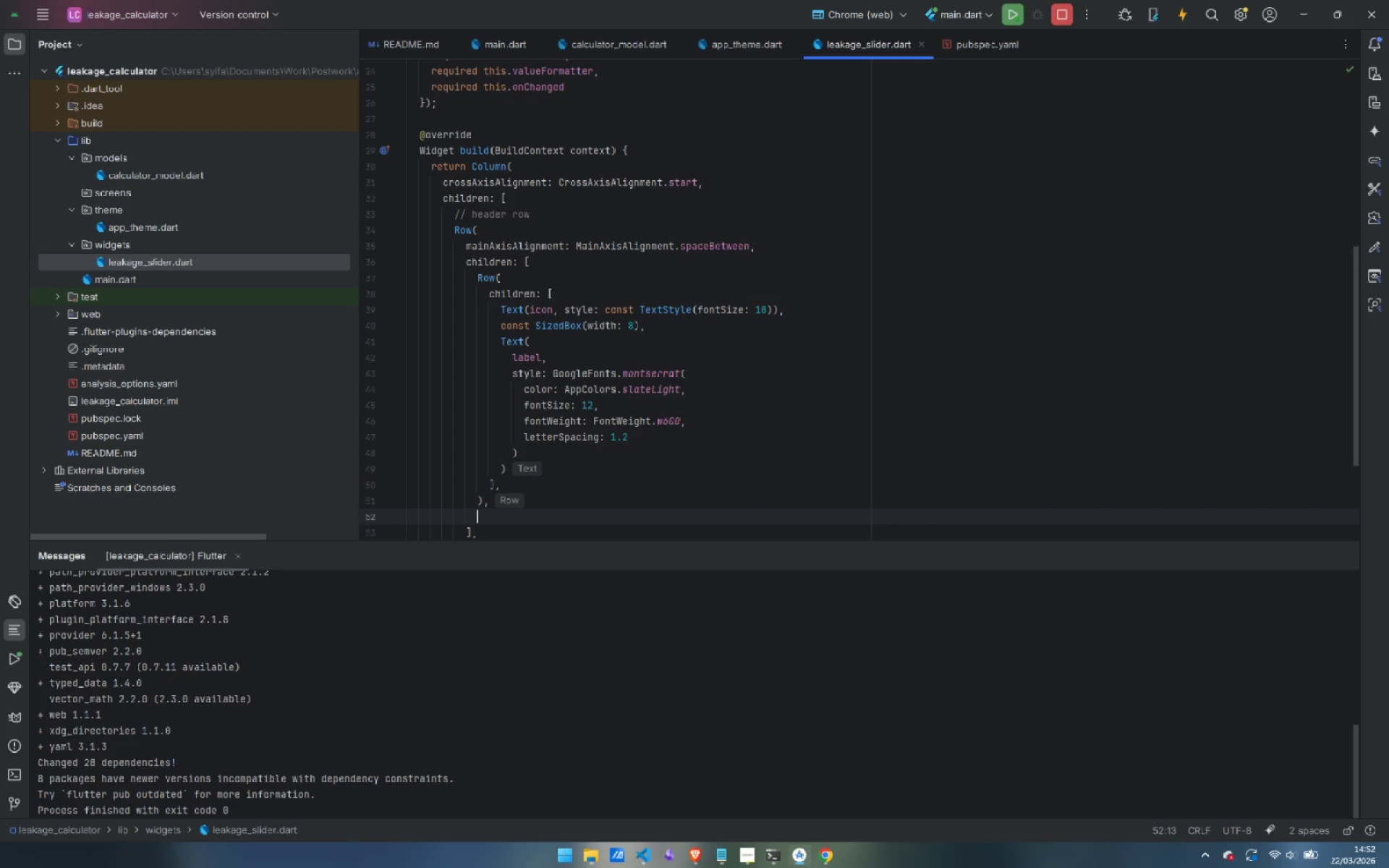 
key(Enter)
 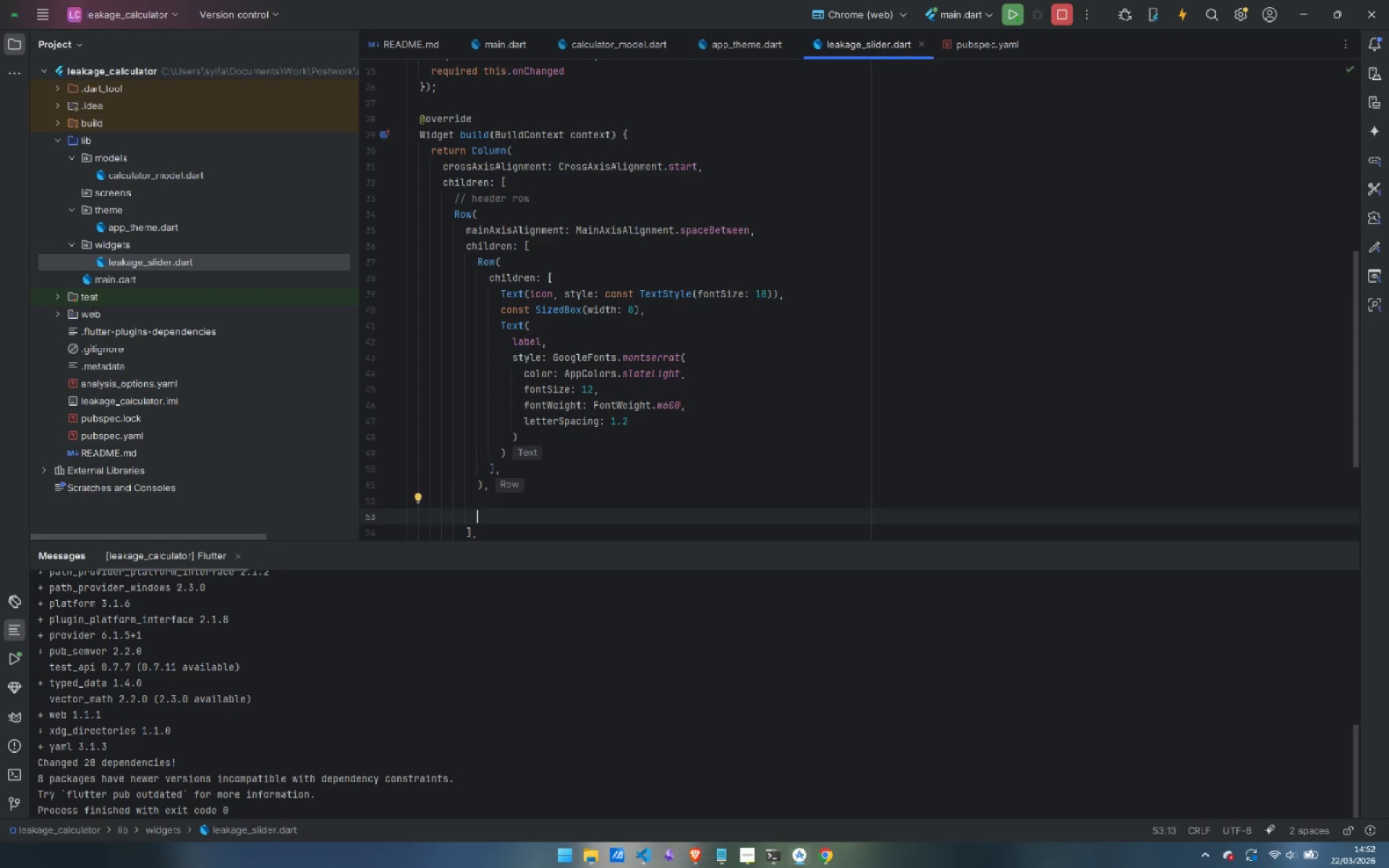 
type(AnimatedC)
 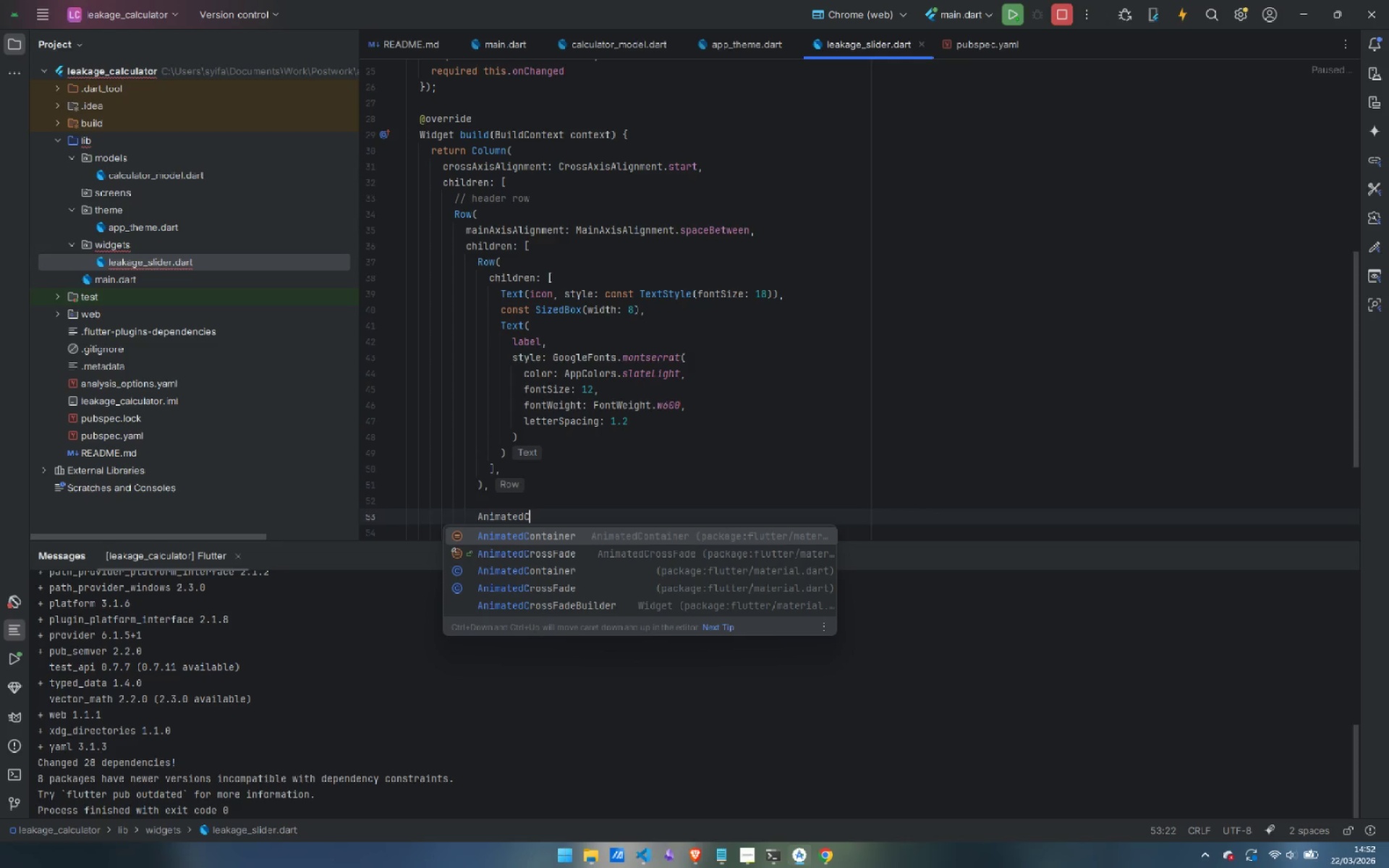 
key(Enter)
 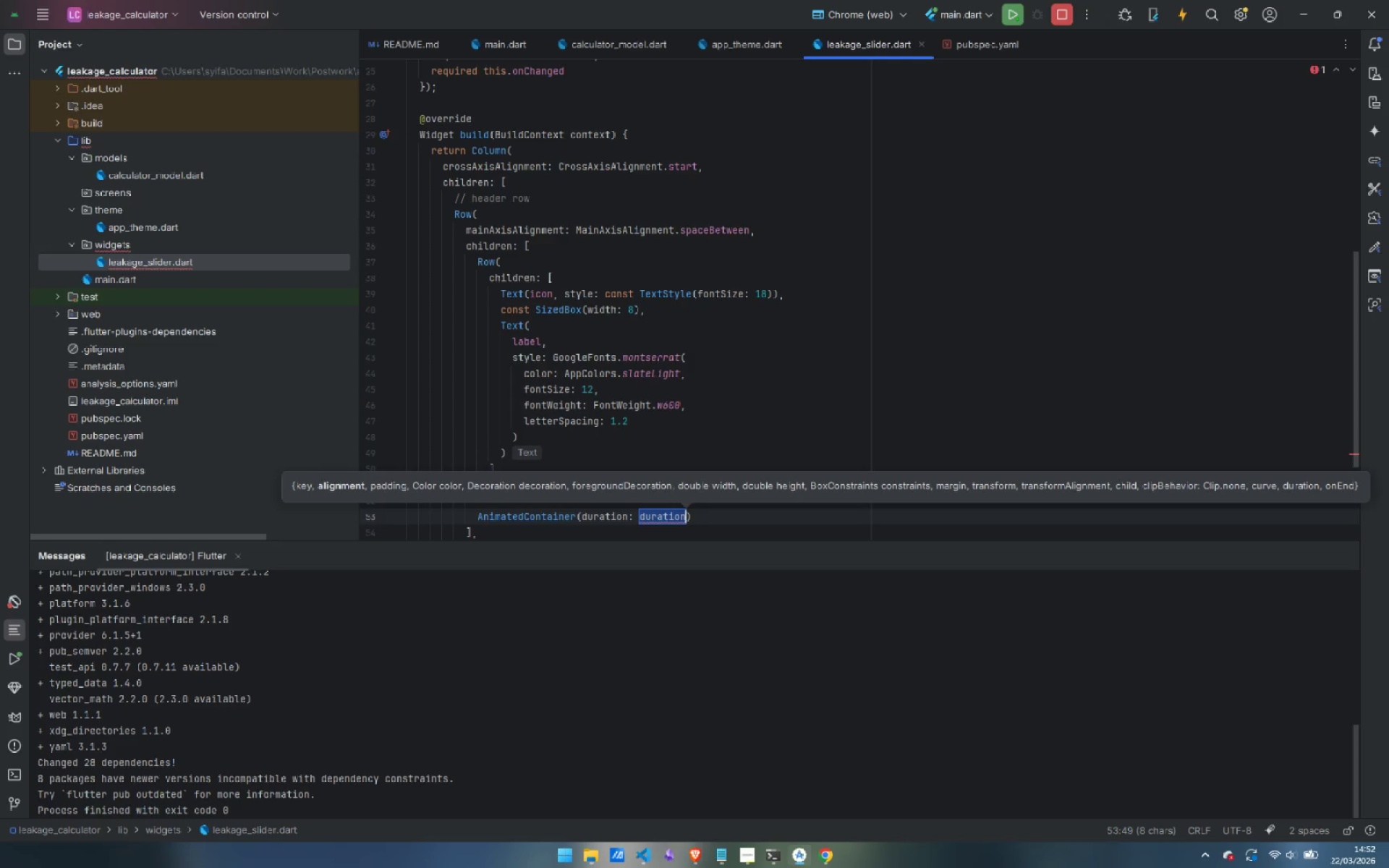 
key(Control+ArrowLeft)
 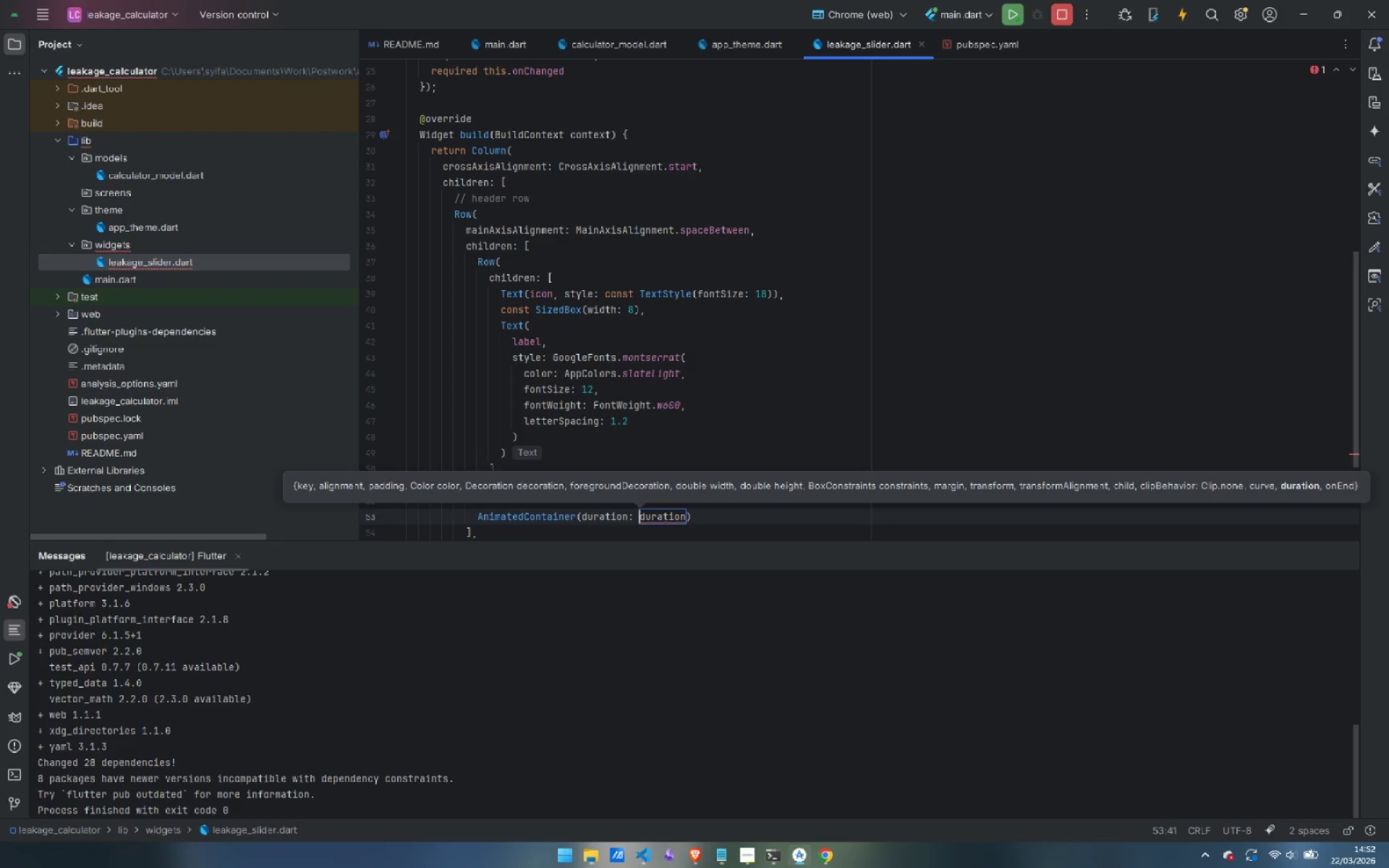 
key(Control+ArrowLeft)
 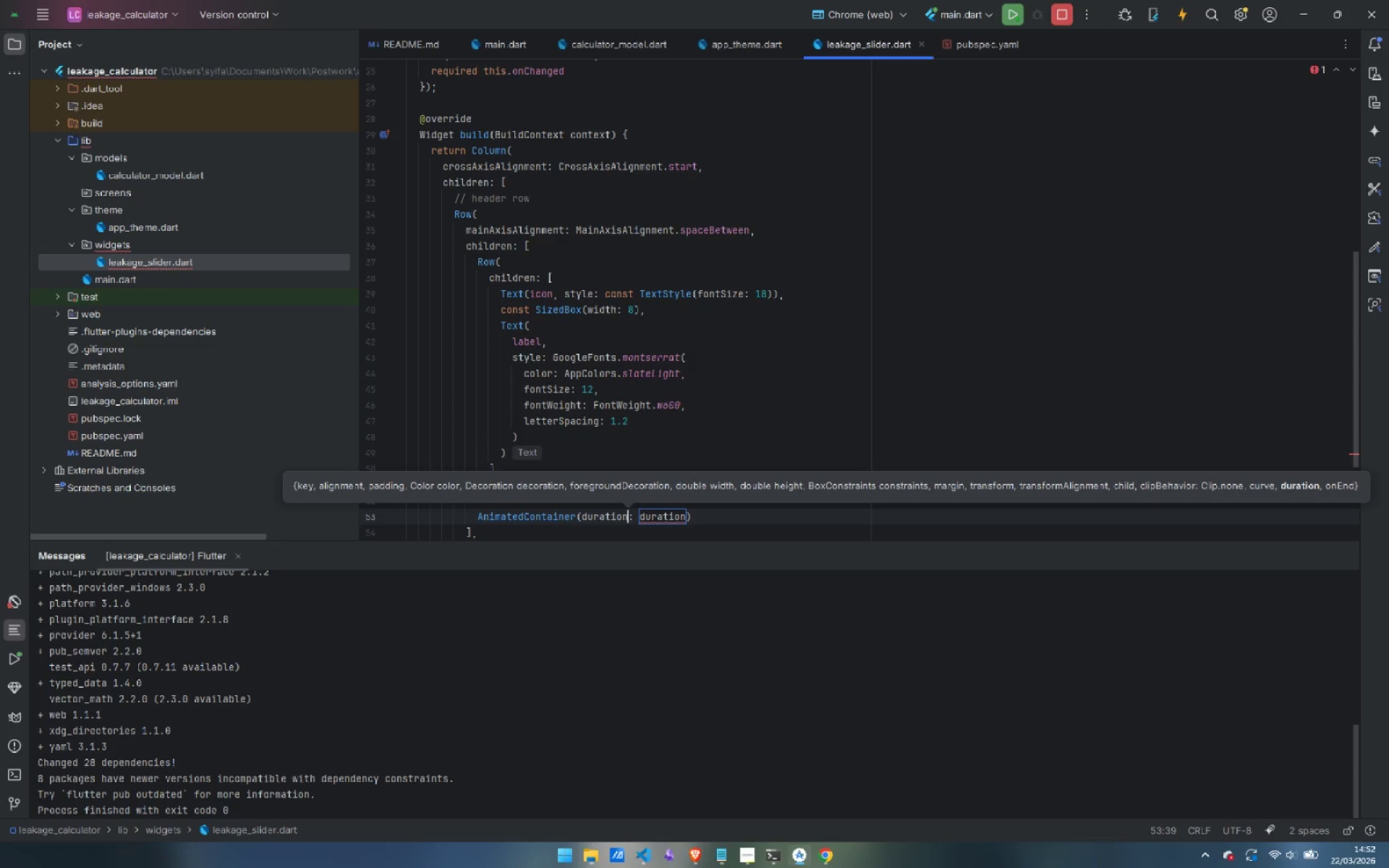 
key(Control+ArrowLeft)
 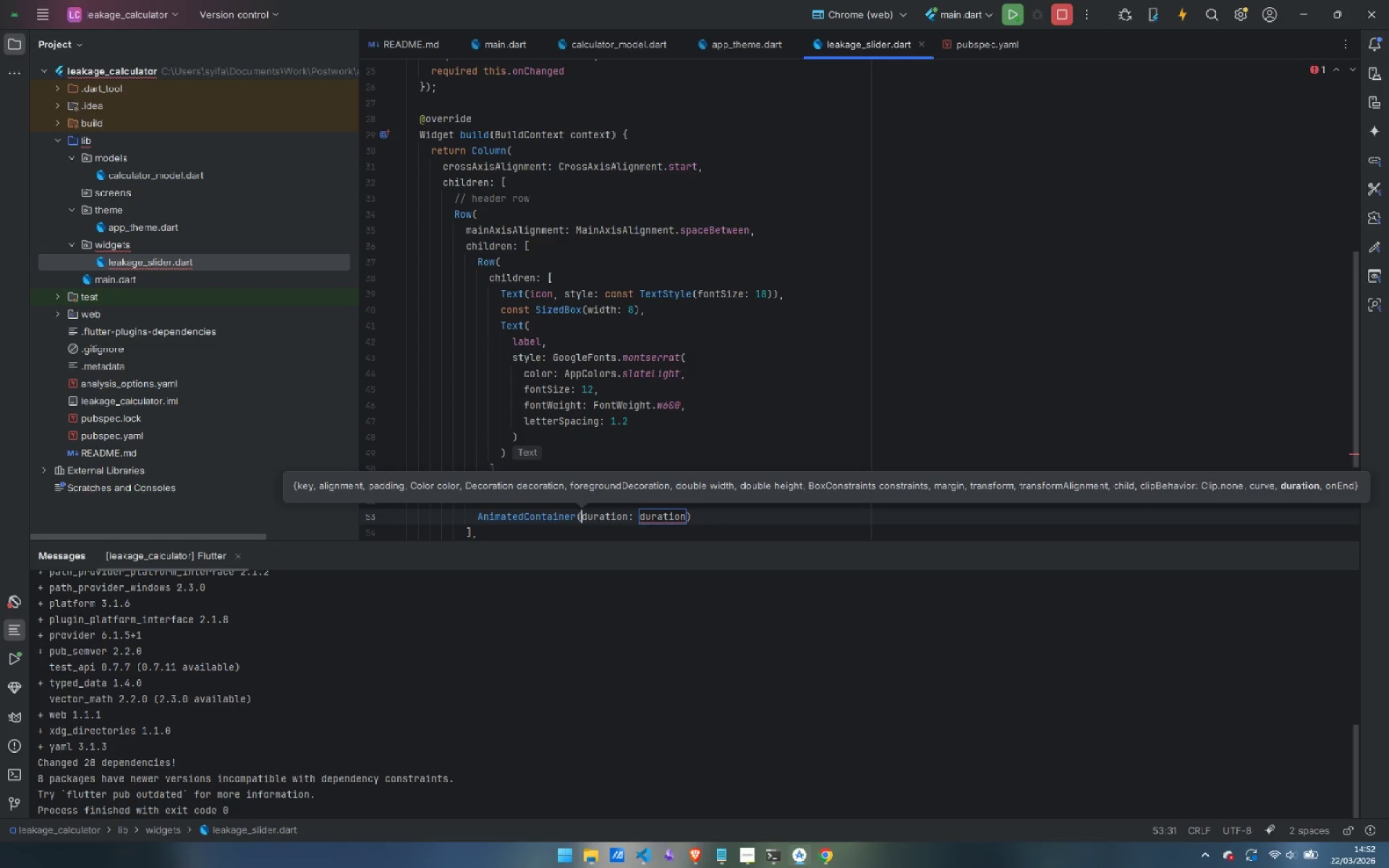 
key(Enter)
 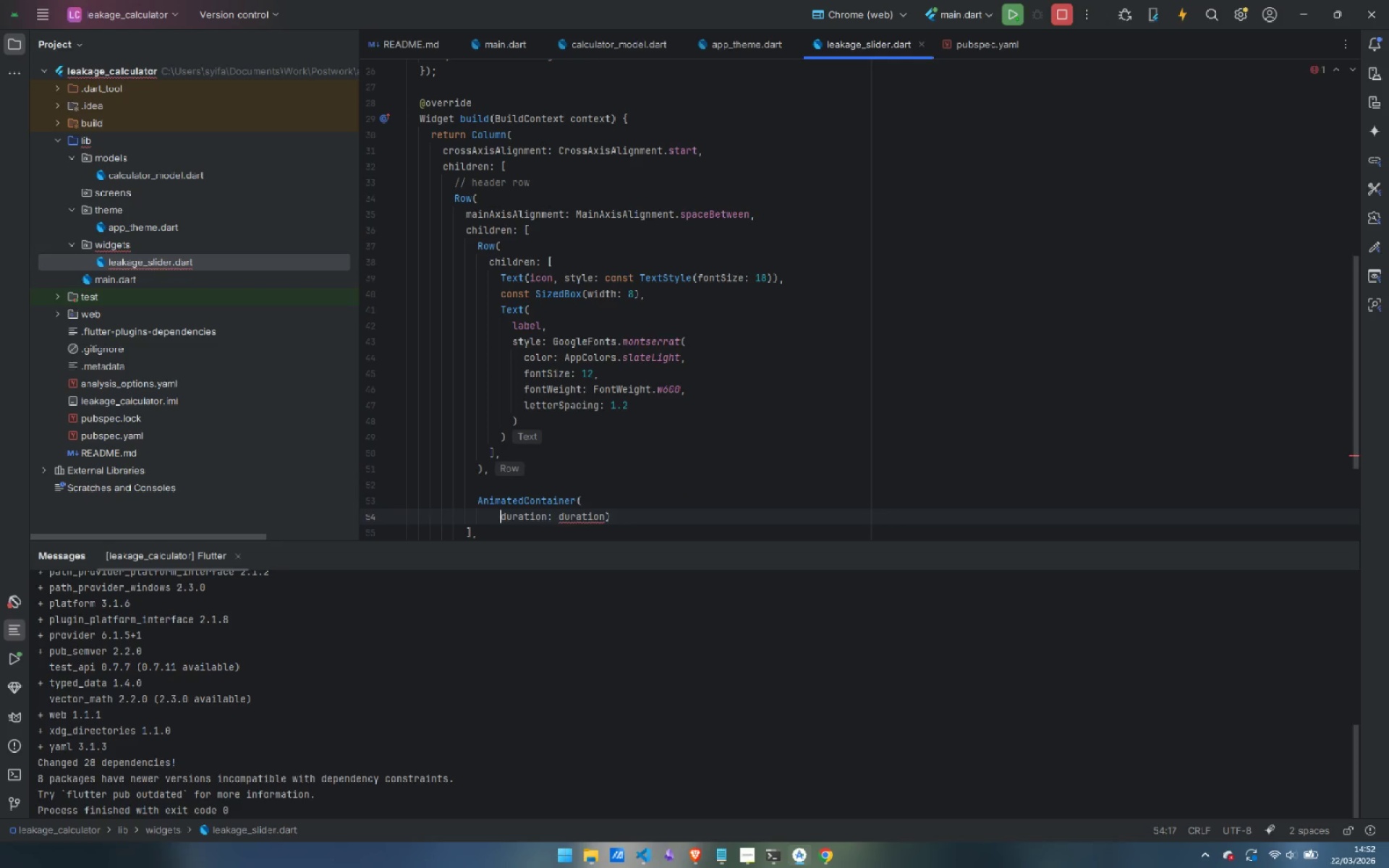 
key(Control+ArrowRight)
 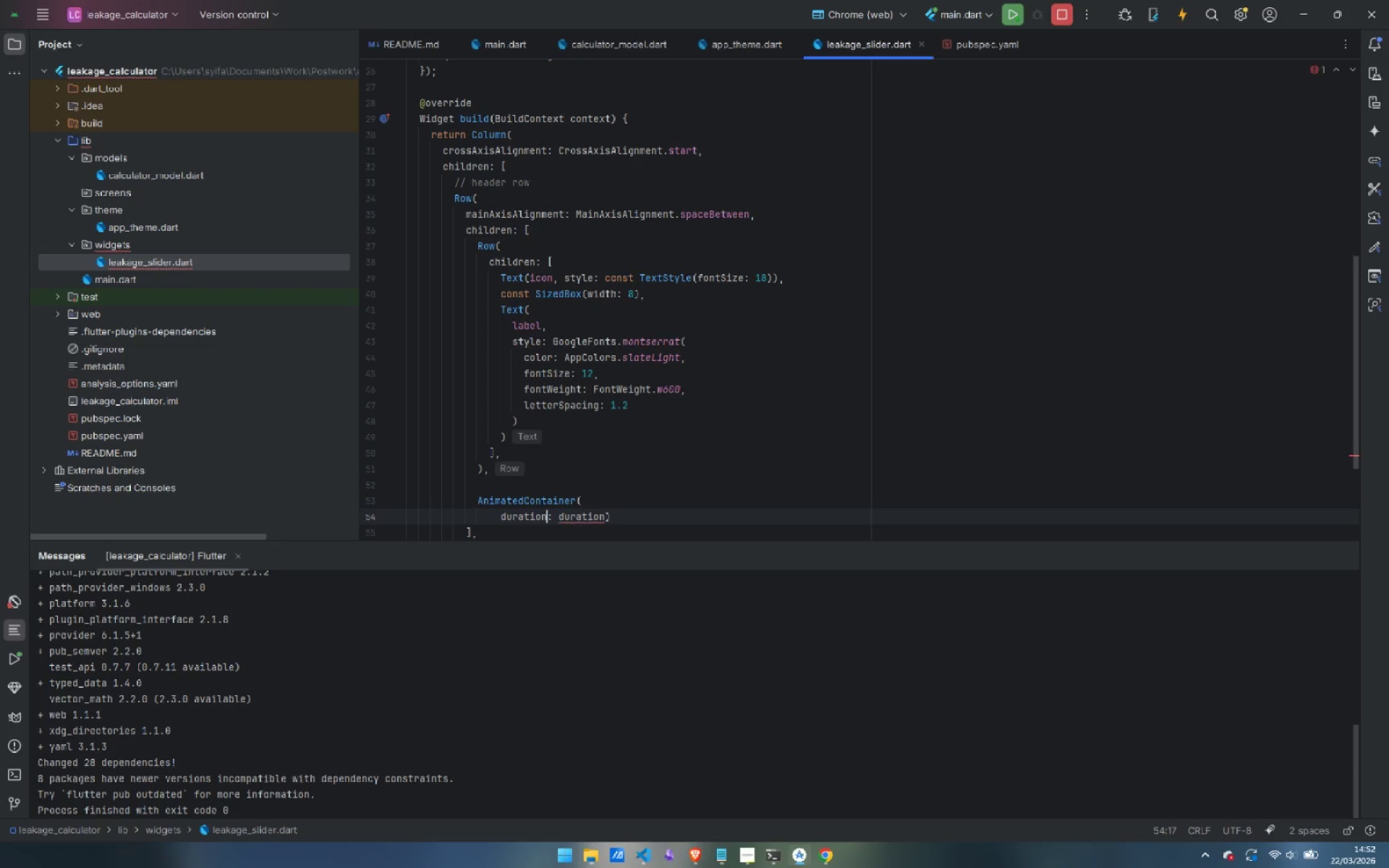 
key(Control+ArrowRight)
 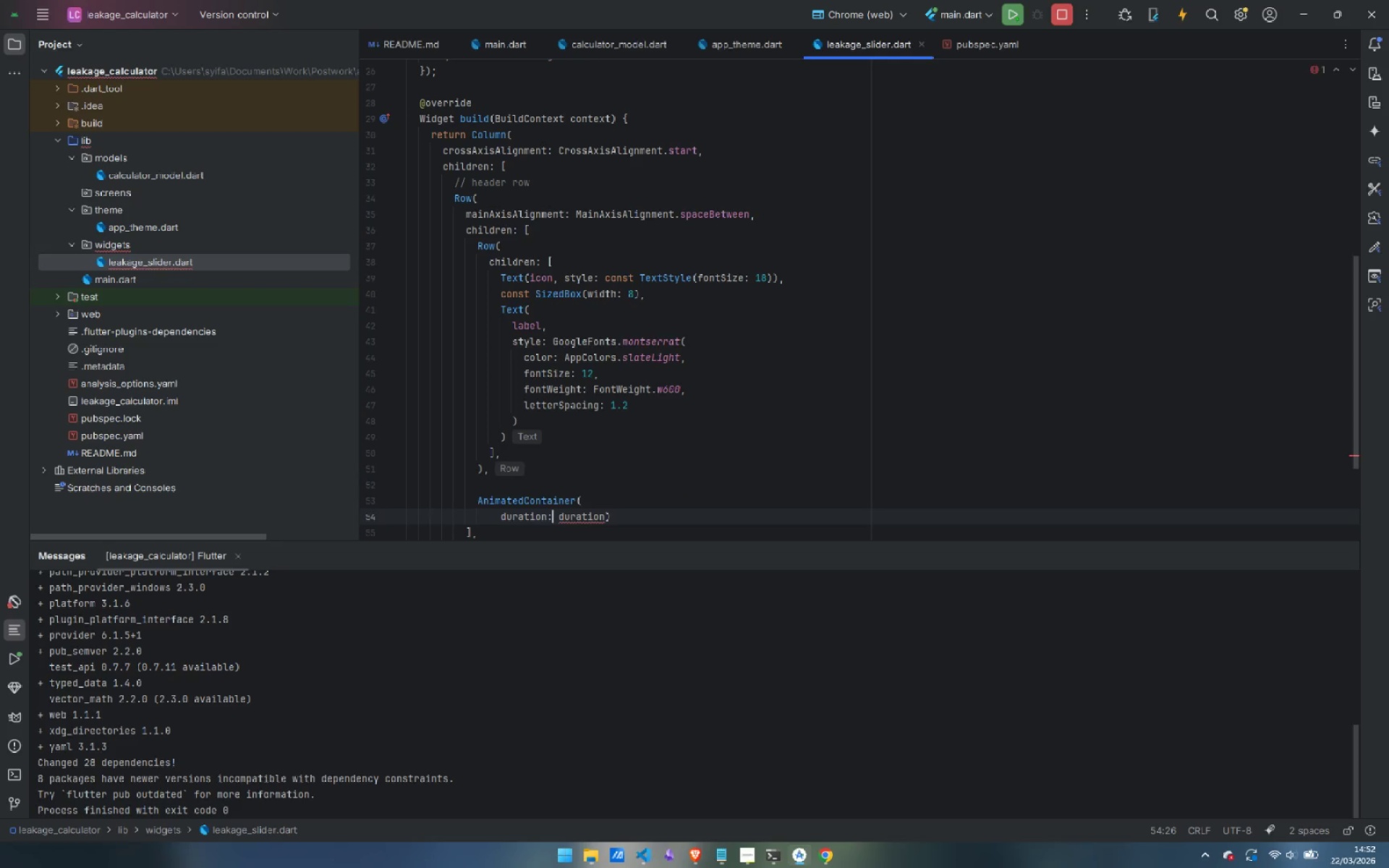 
key(Control+ArrowRight)
 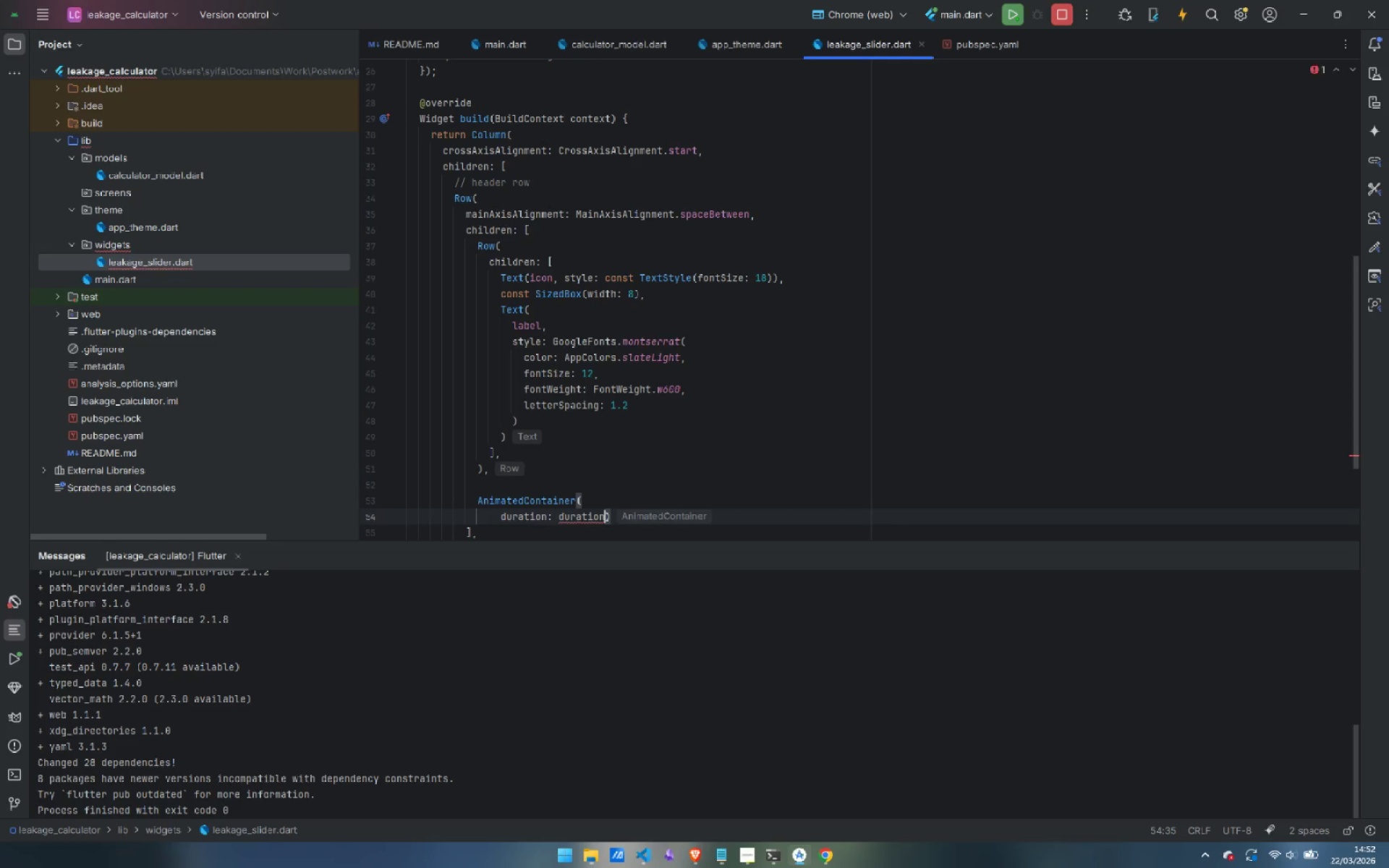 
key(Enter)
 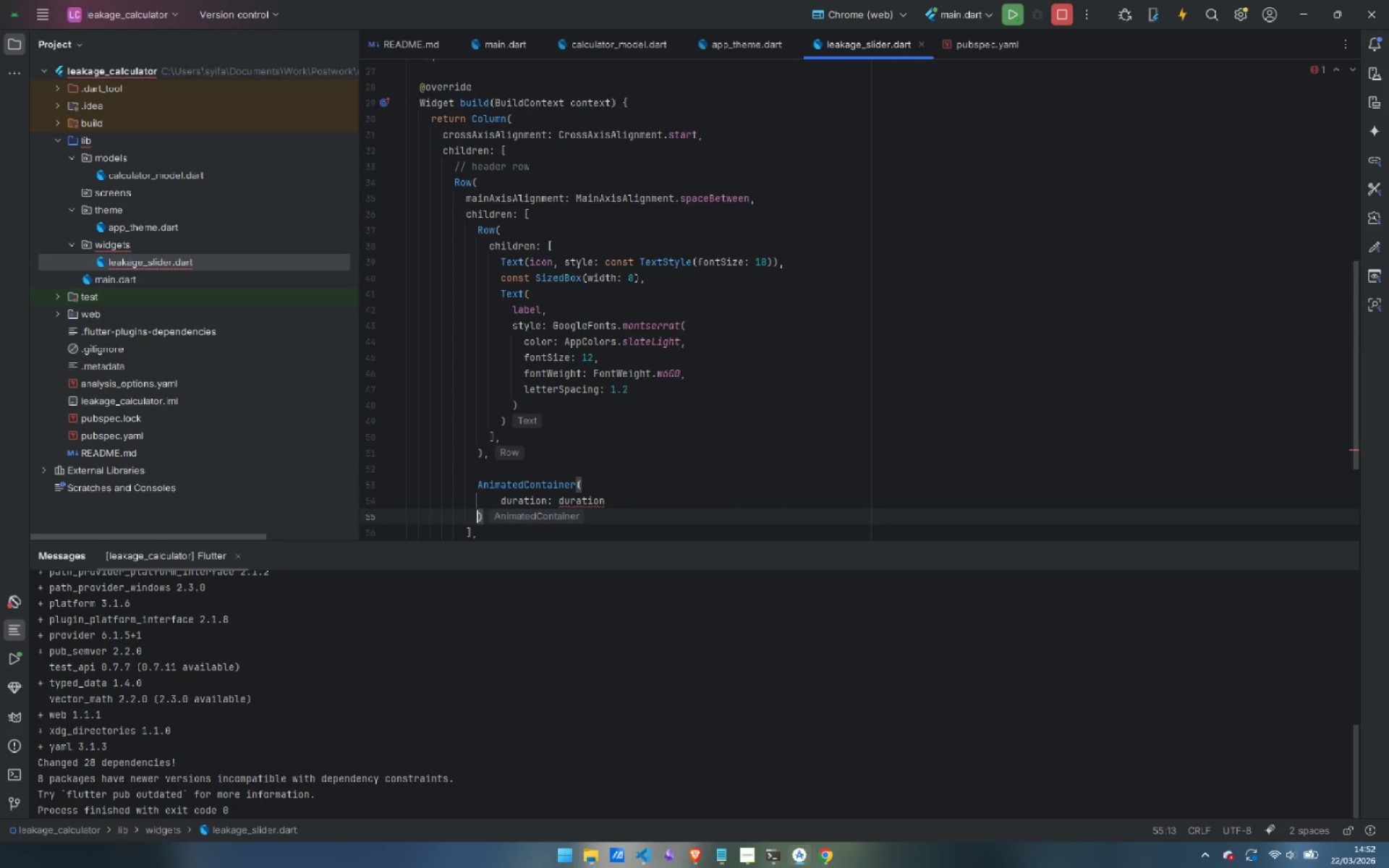 
key(ArrowUp)
 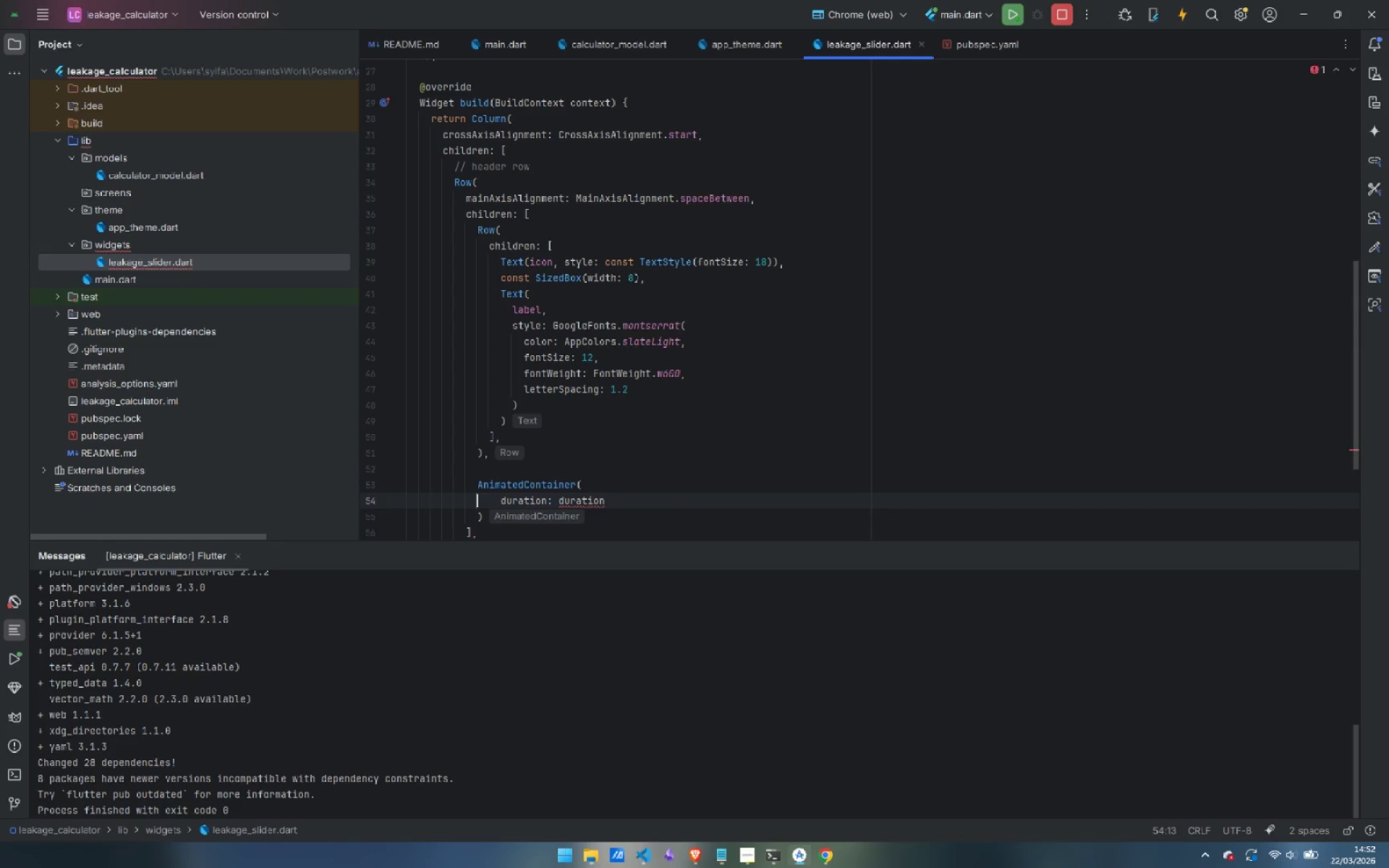 
key(Control+ArrowRight)
 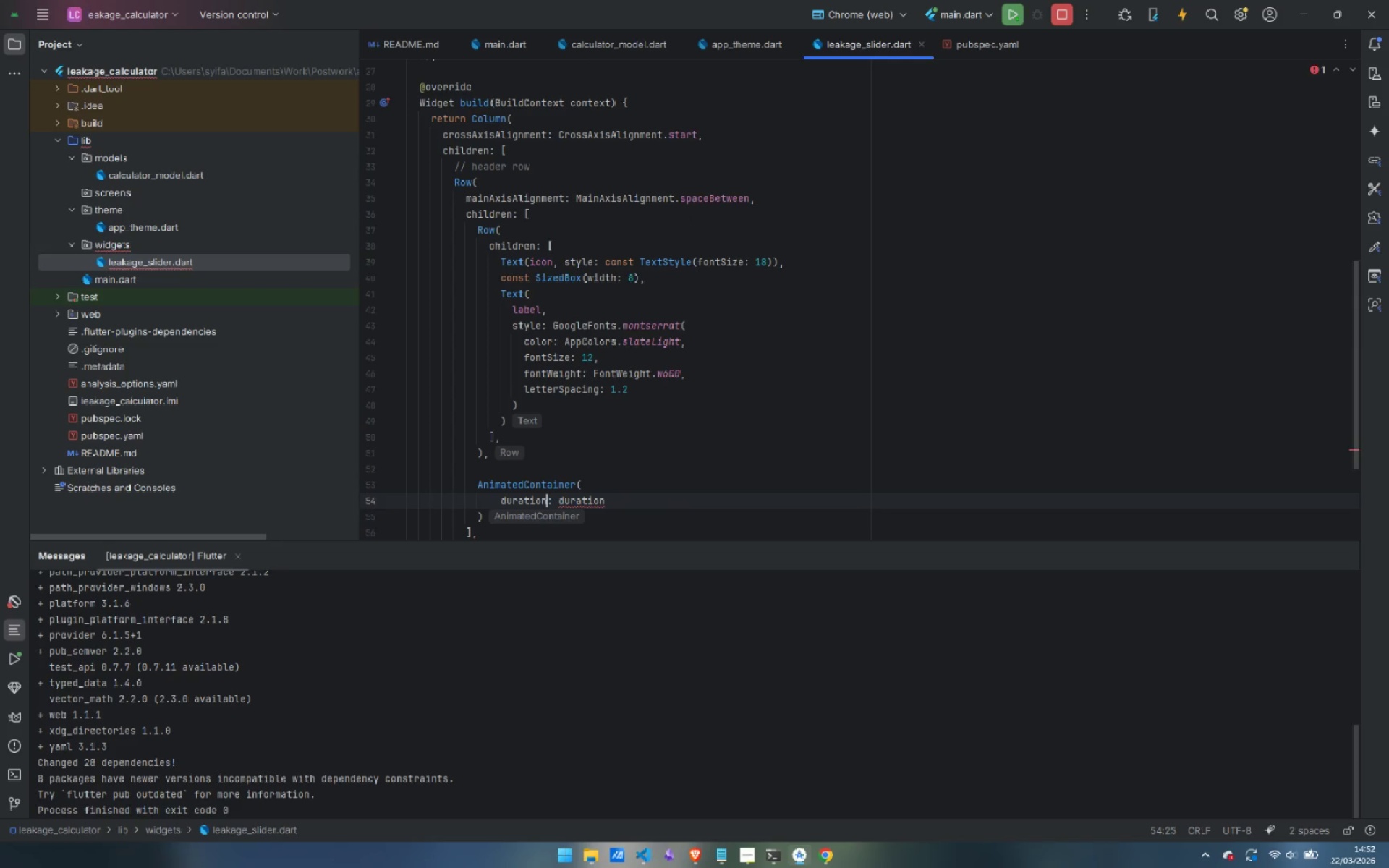 
key(Control+ArrowRight)
 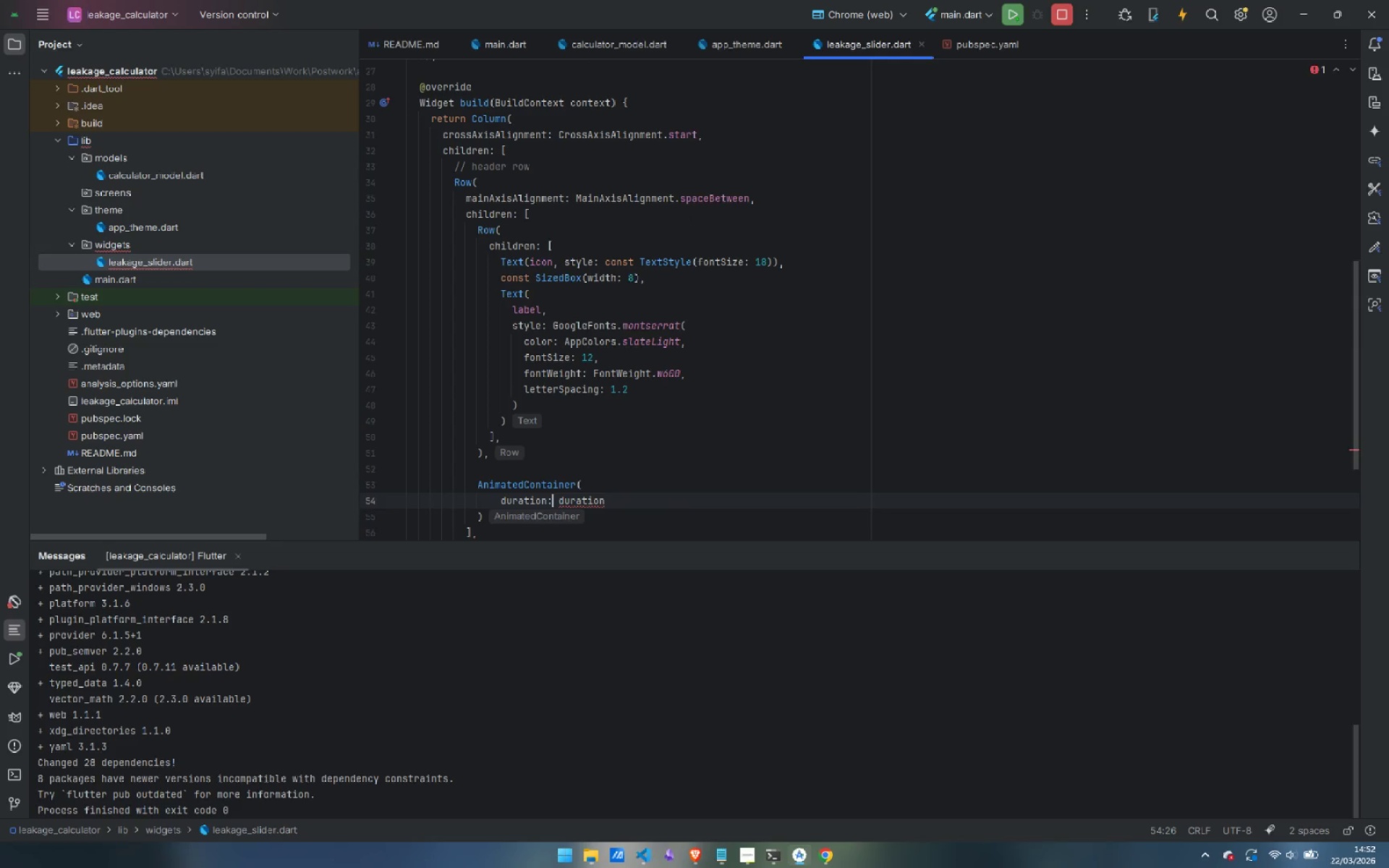 
key(Control+ArrowRight)
 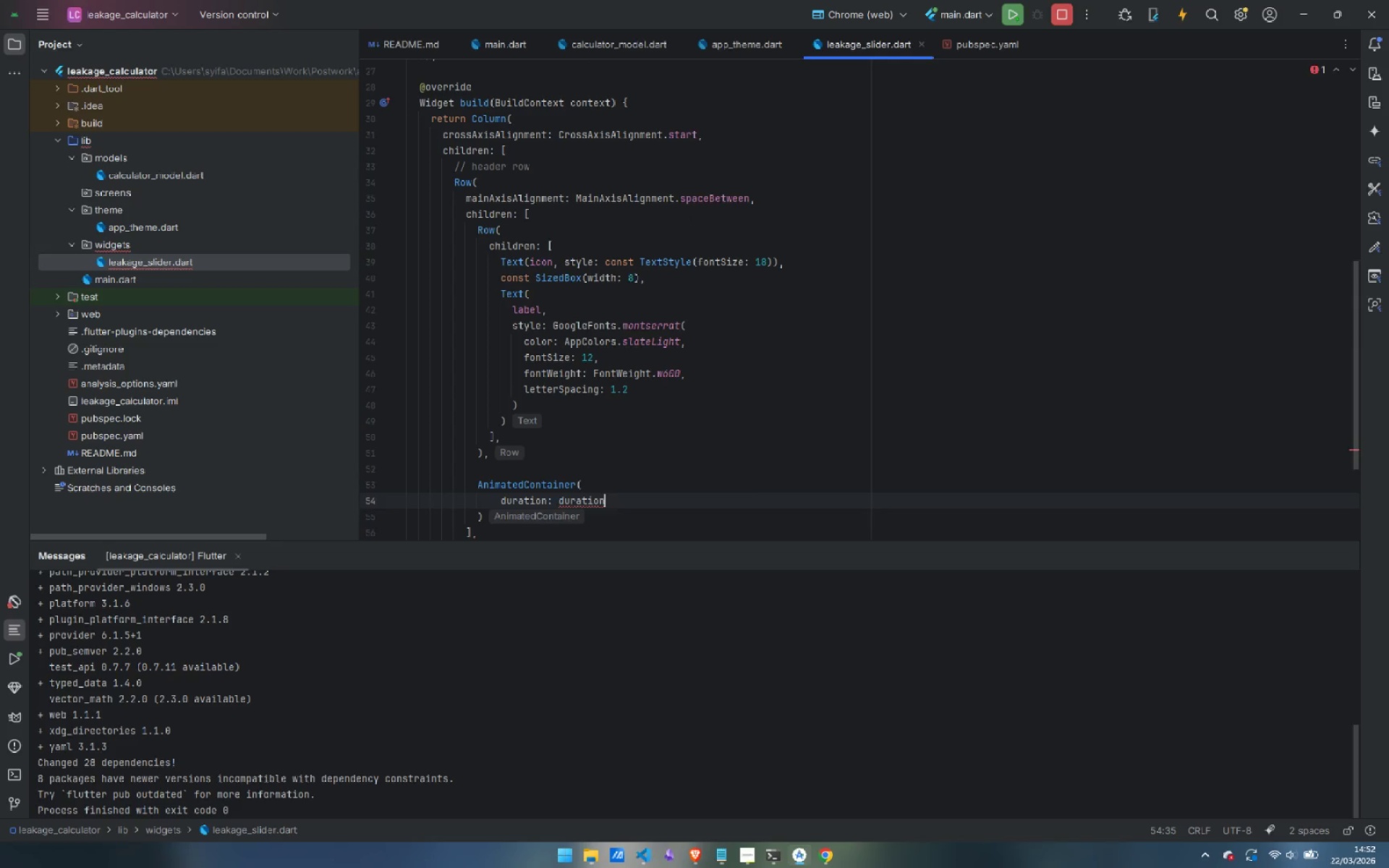 
key(Control+Backspace)
 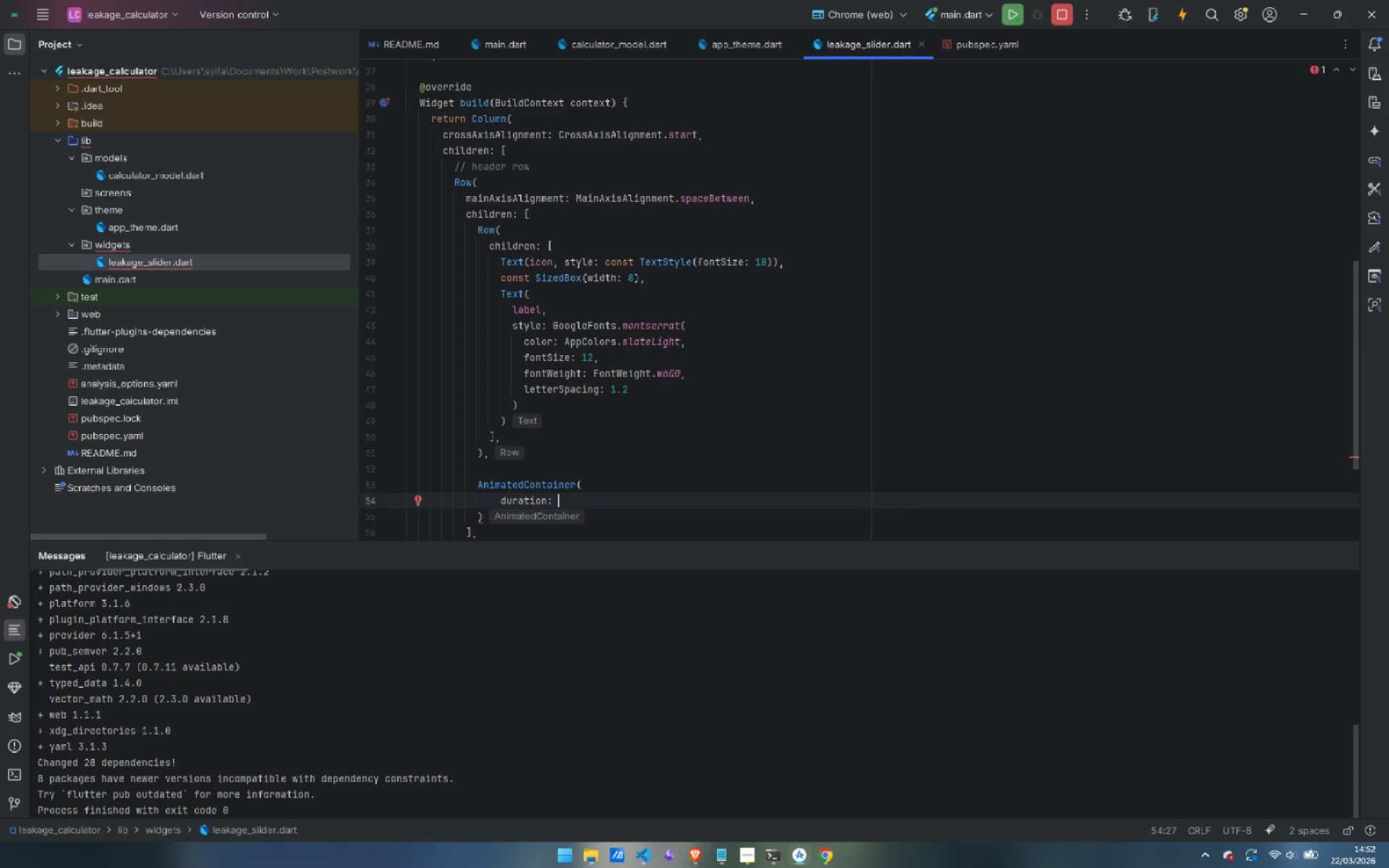 
type(const Dura)
 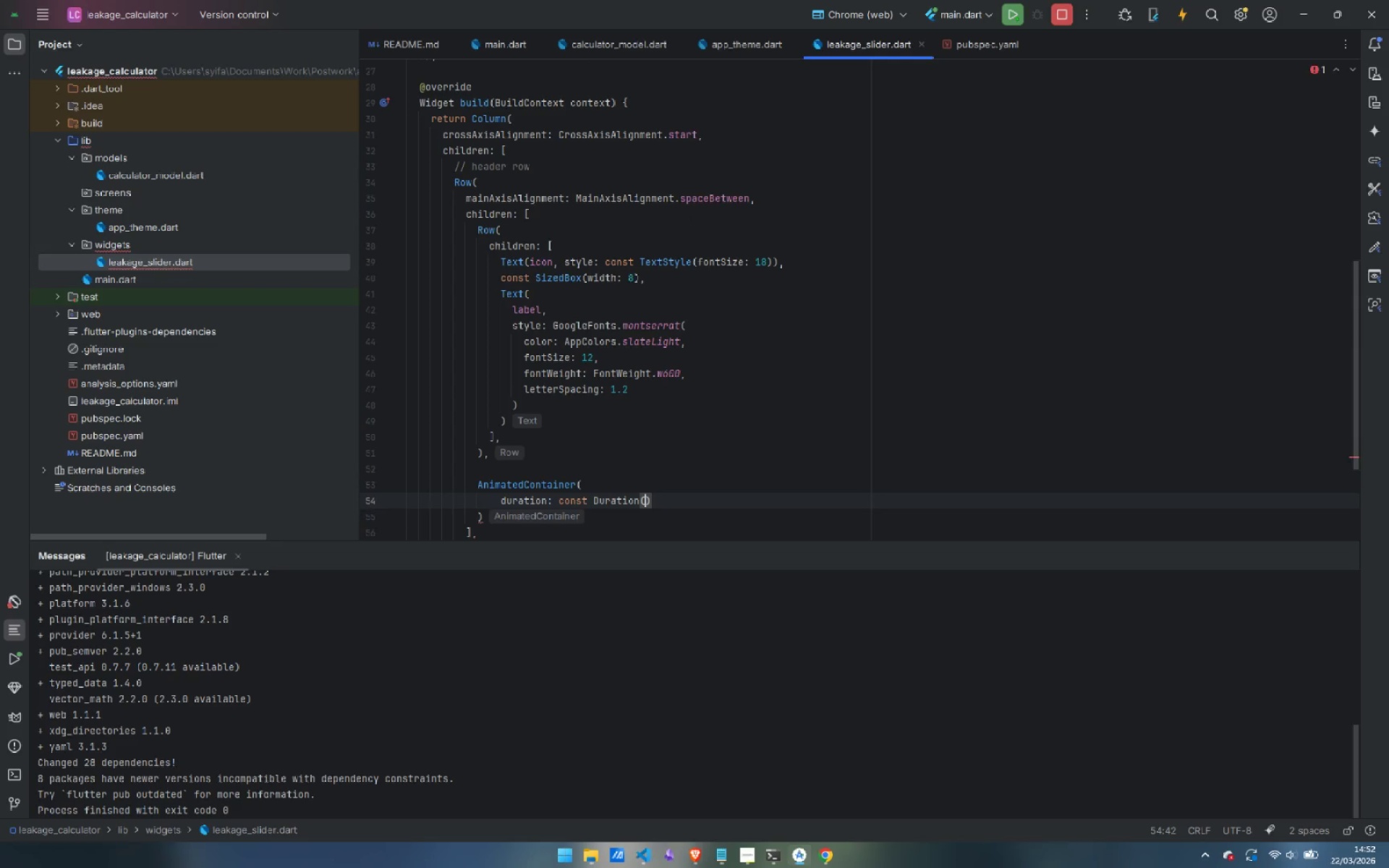 
 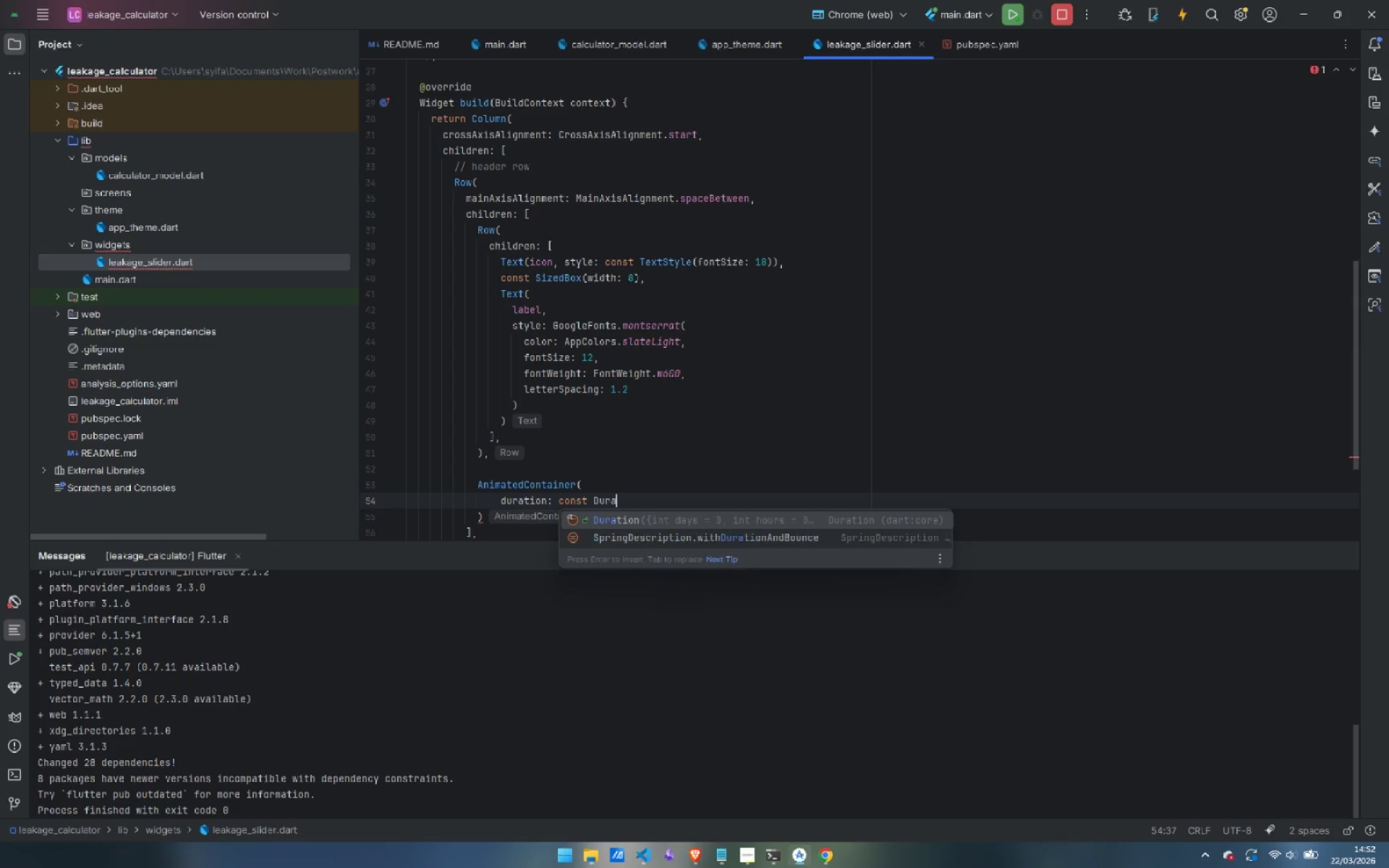 
key(Enter)
 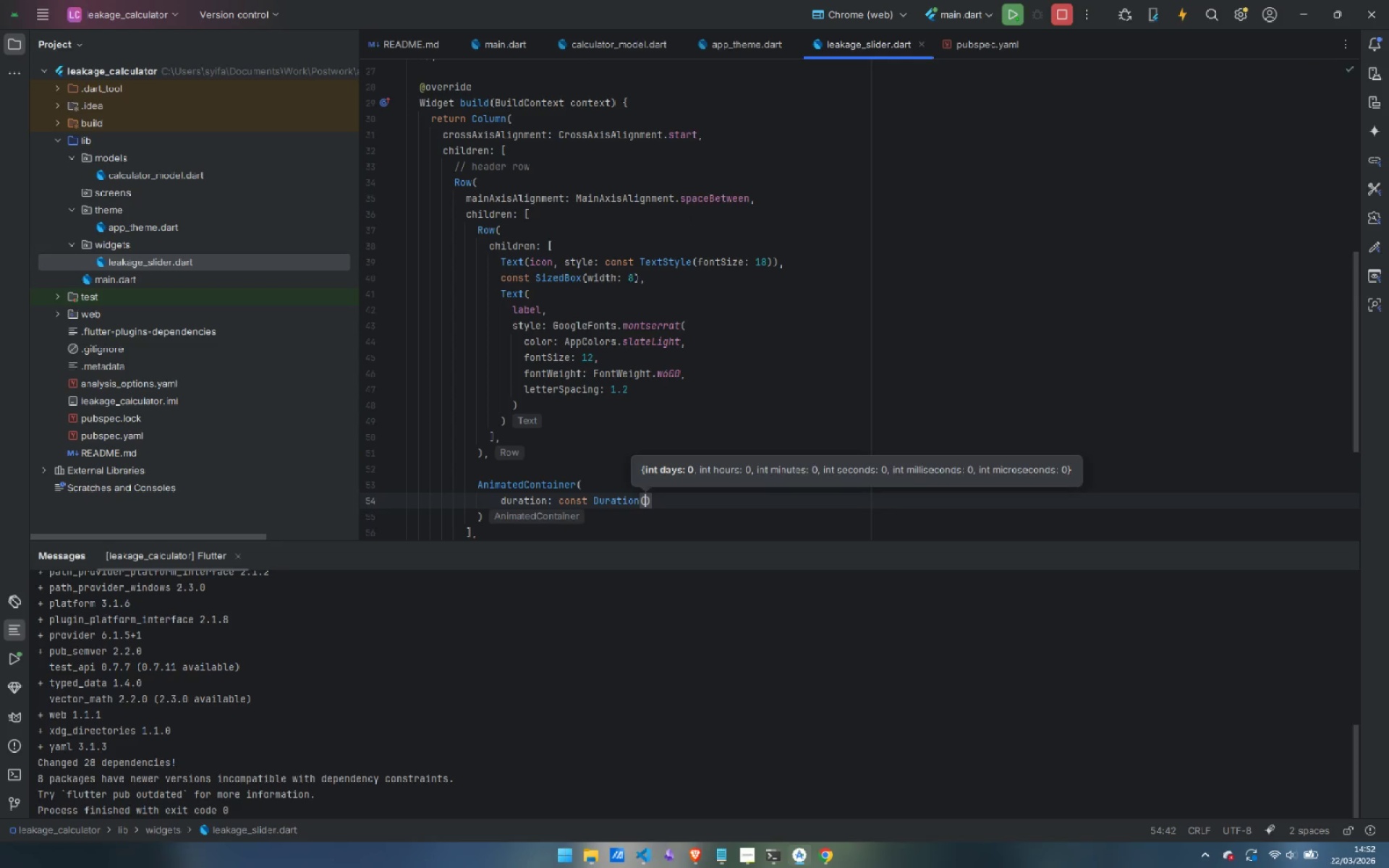 
type(mi)
 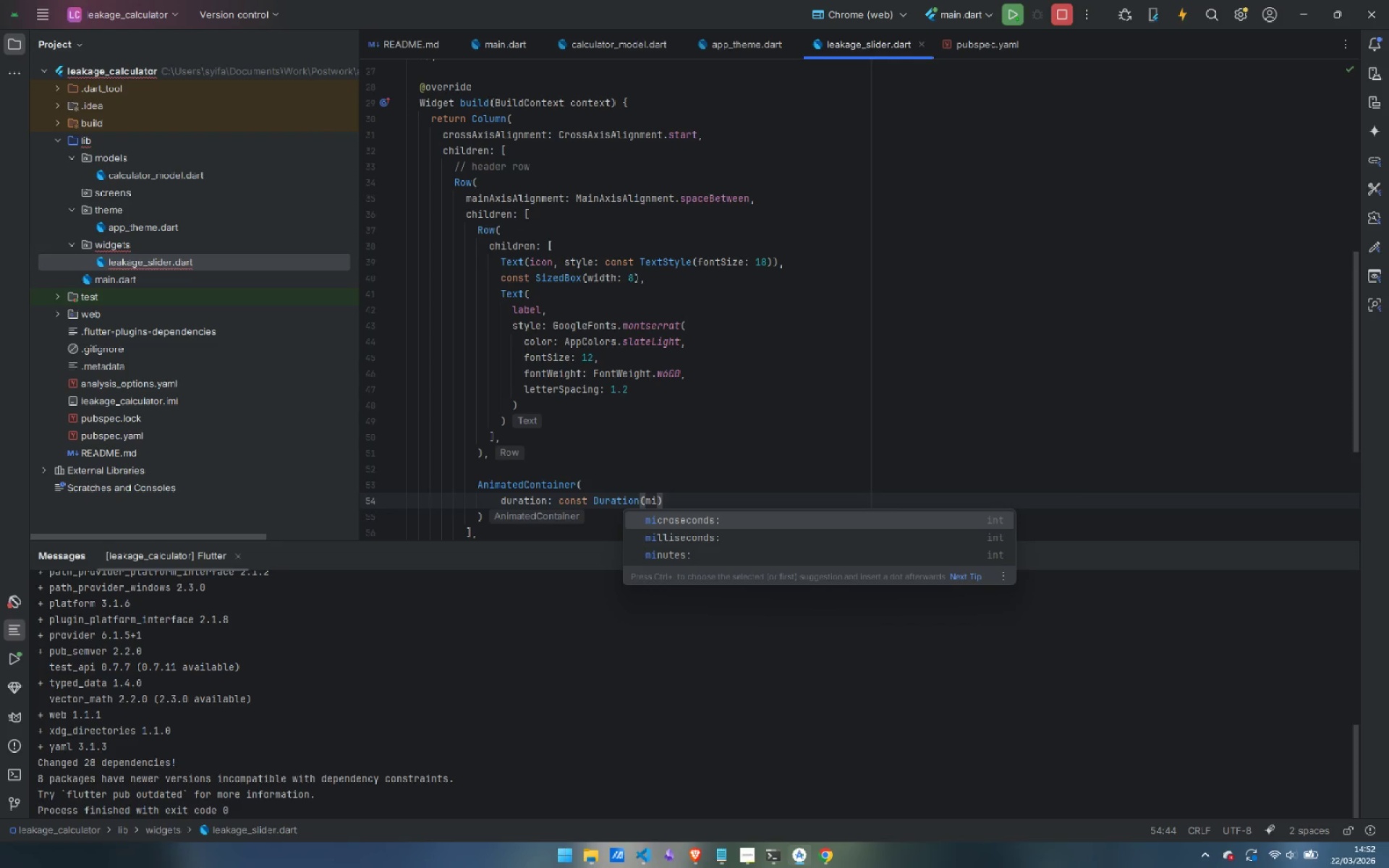 
key(ArrowDown)
 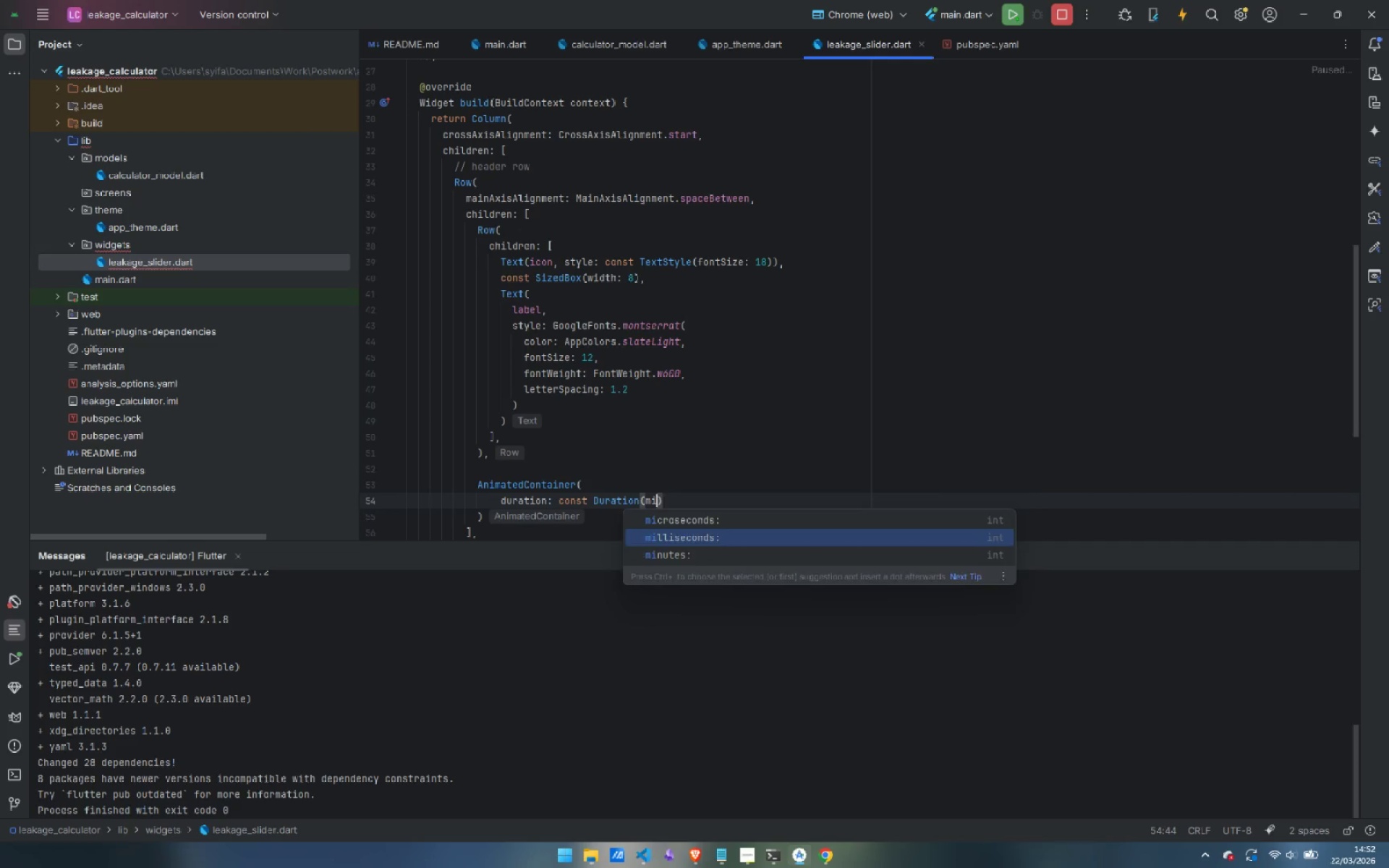 
key(Enter)
 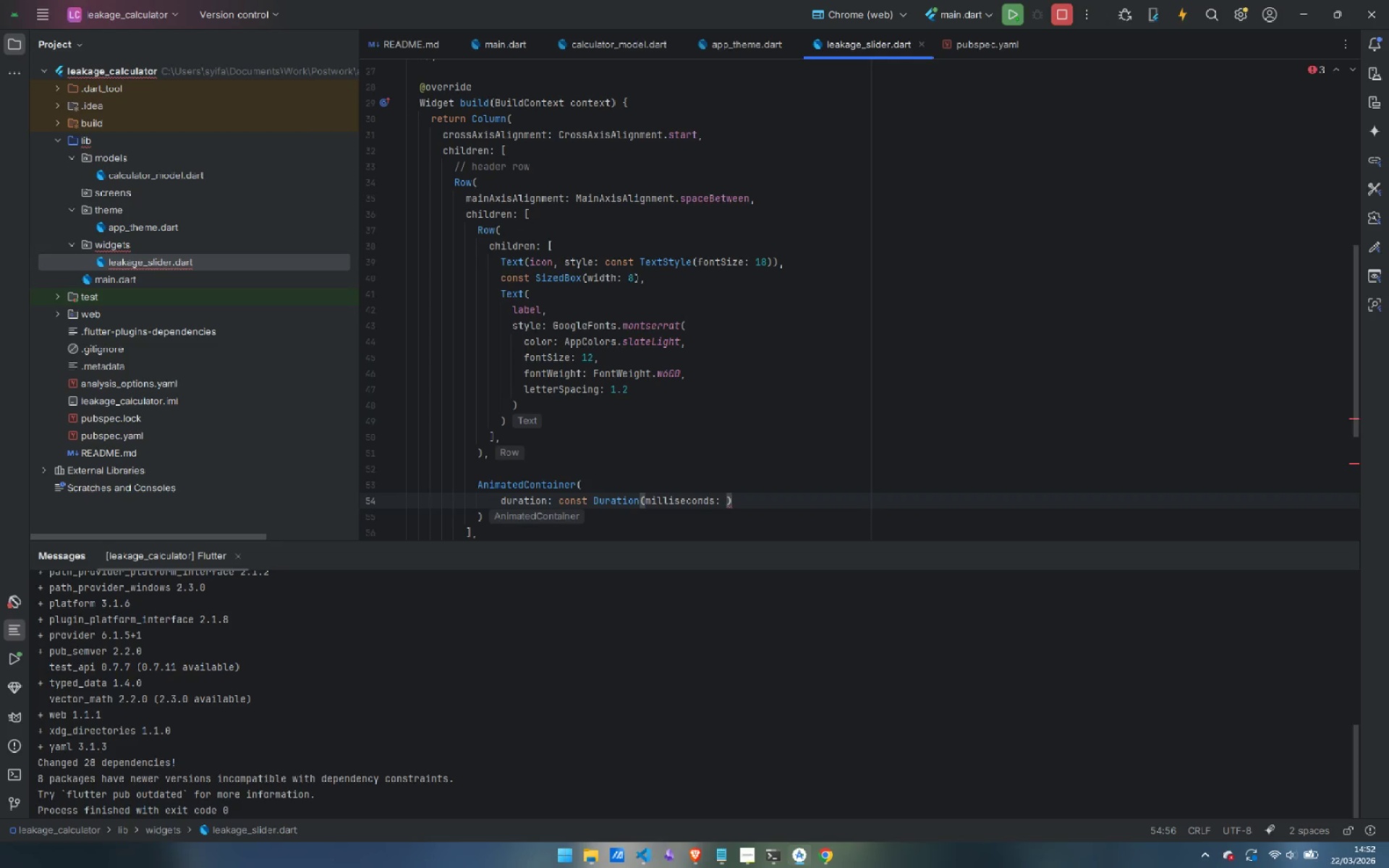 
type(200)
 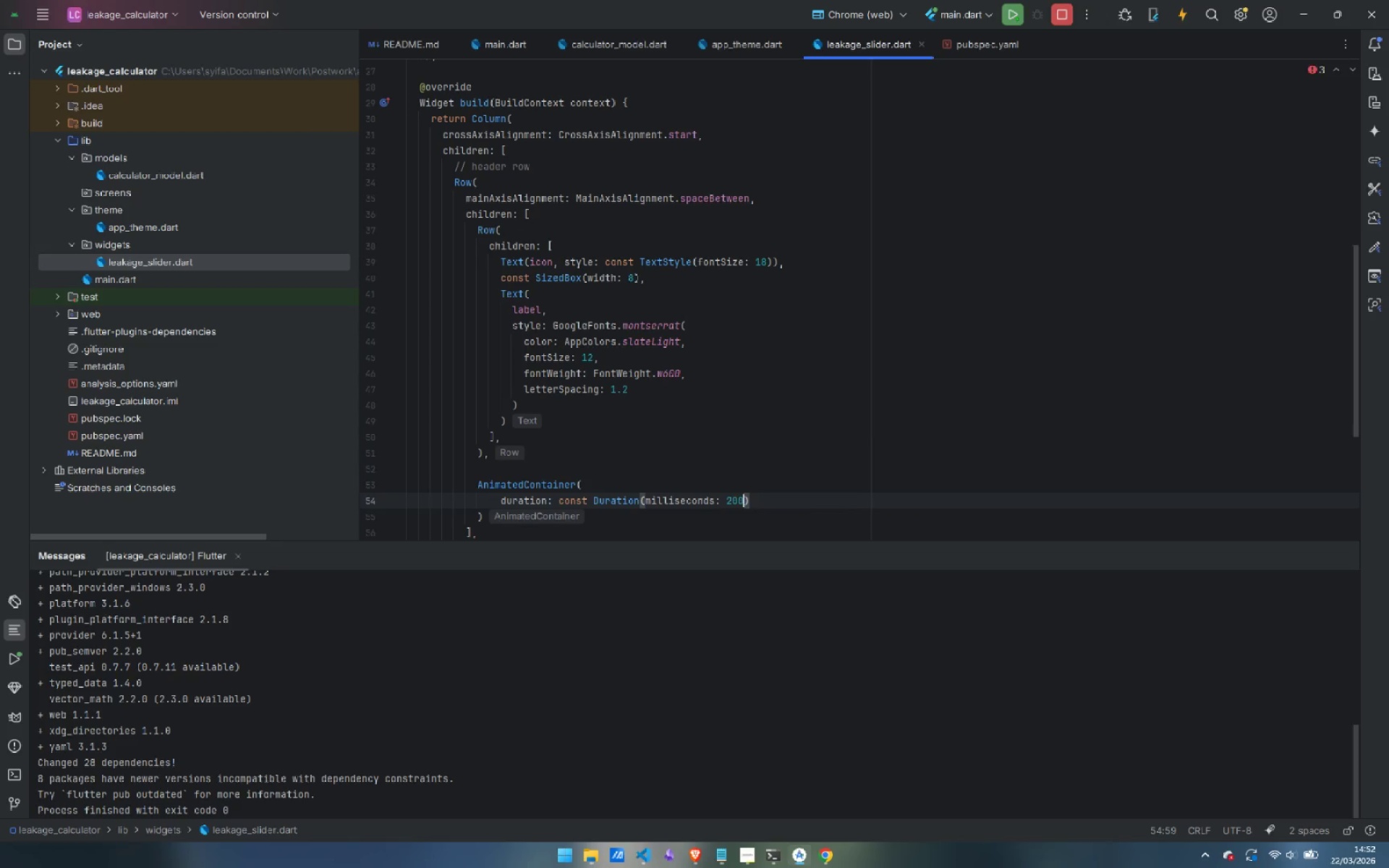 
key(ArrowRight)
 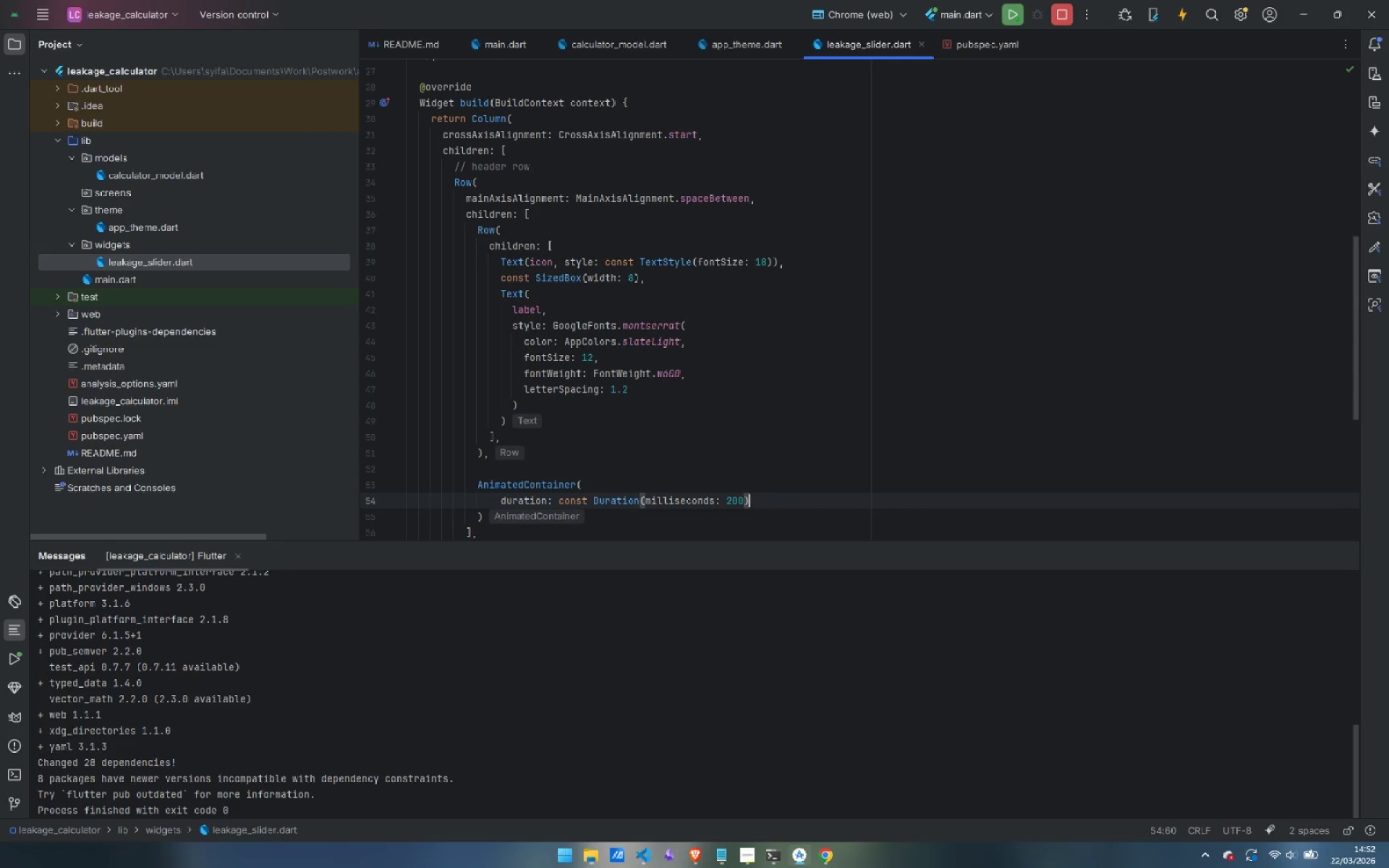 
key(Comma)
 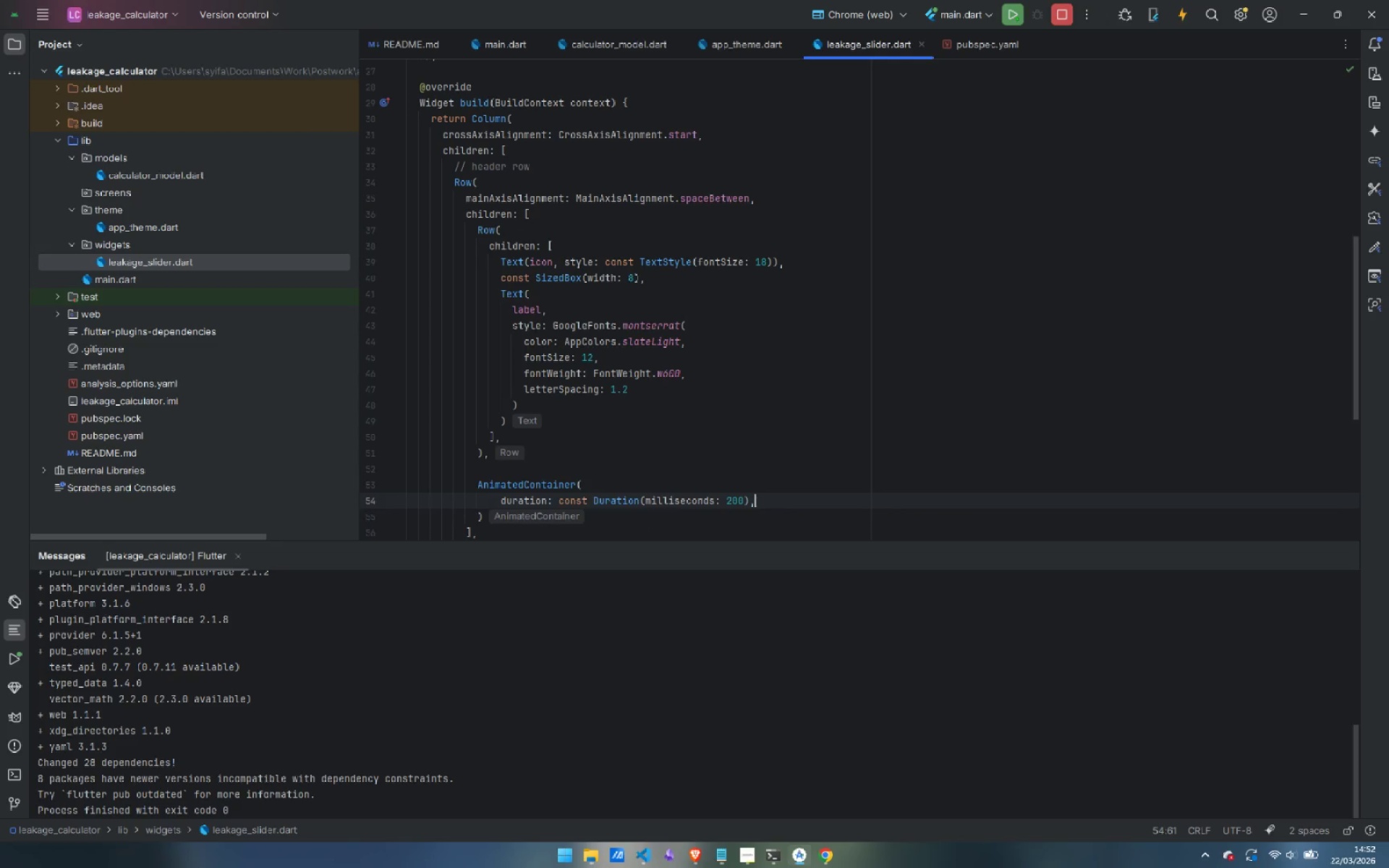 
key(Enter)
 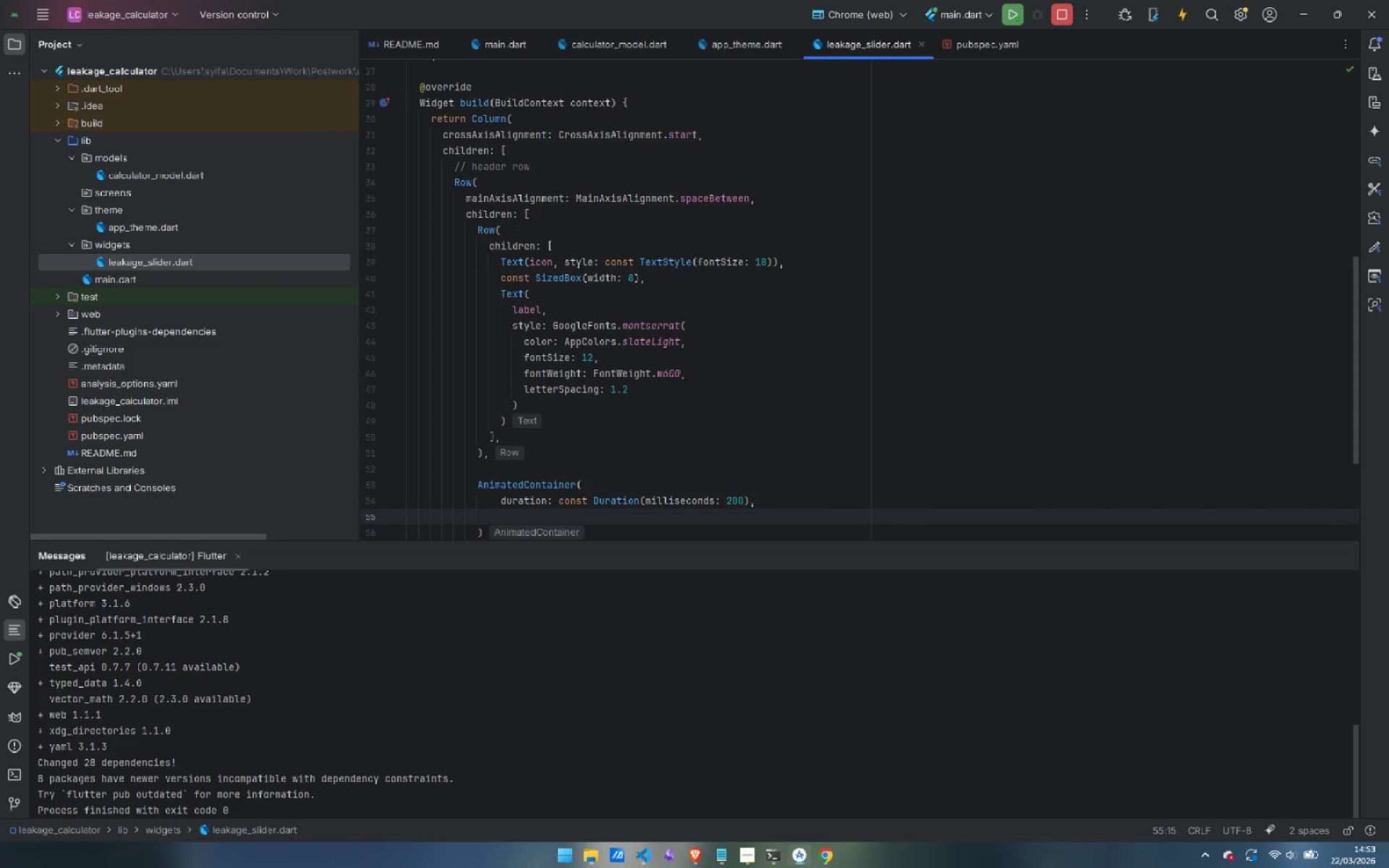 
type(padd)
 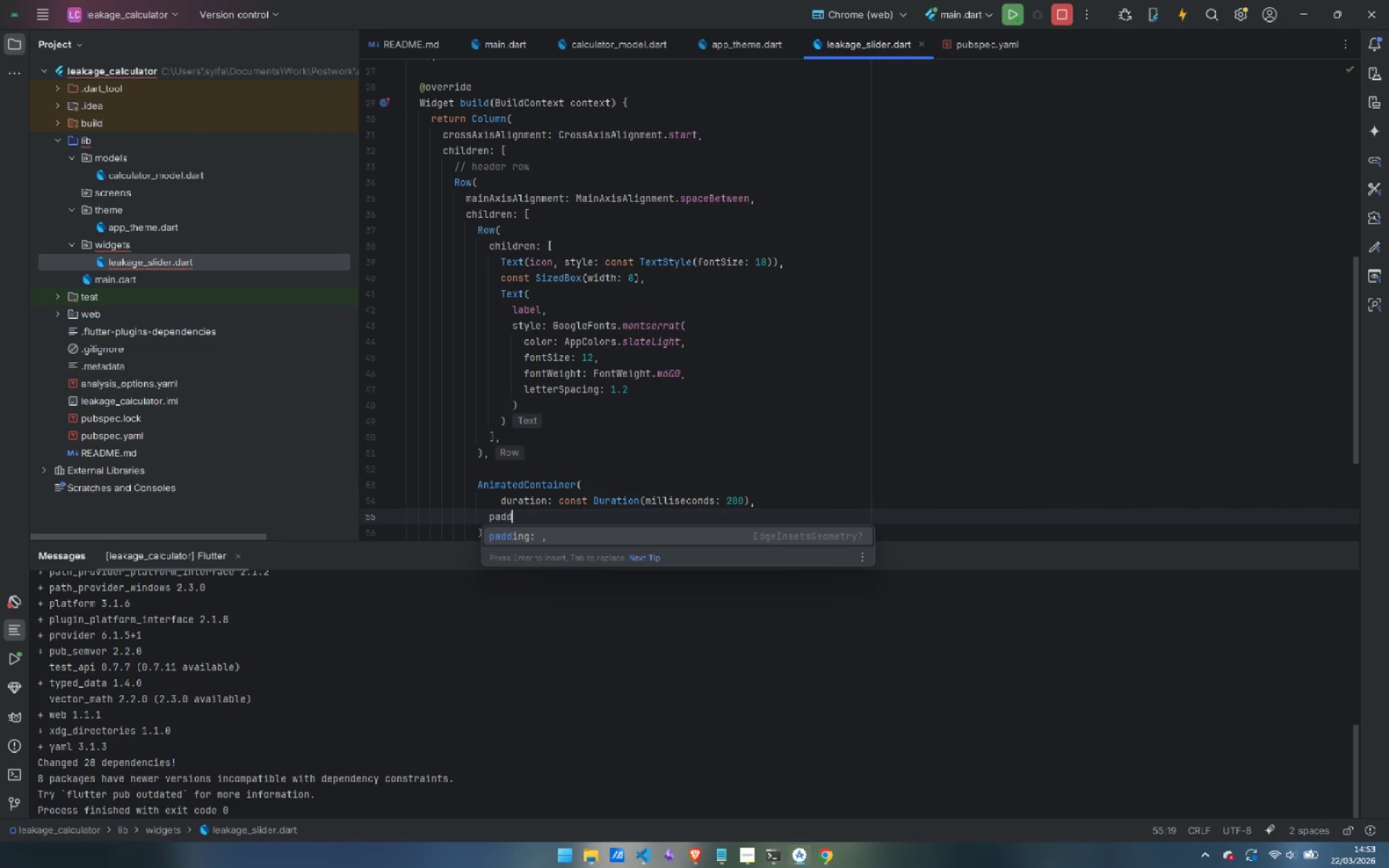 
key(Enter)
 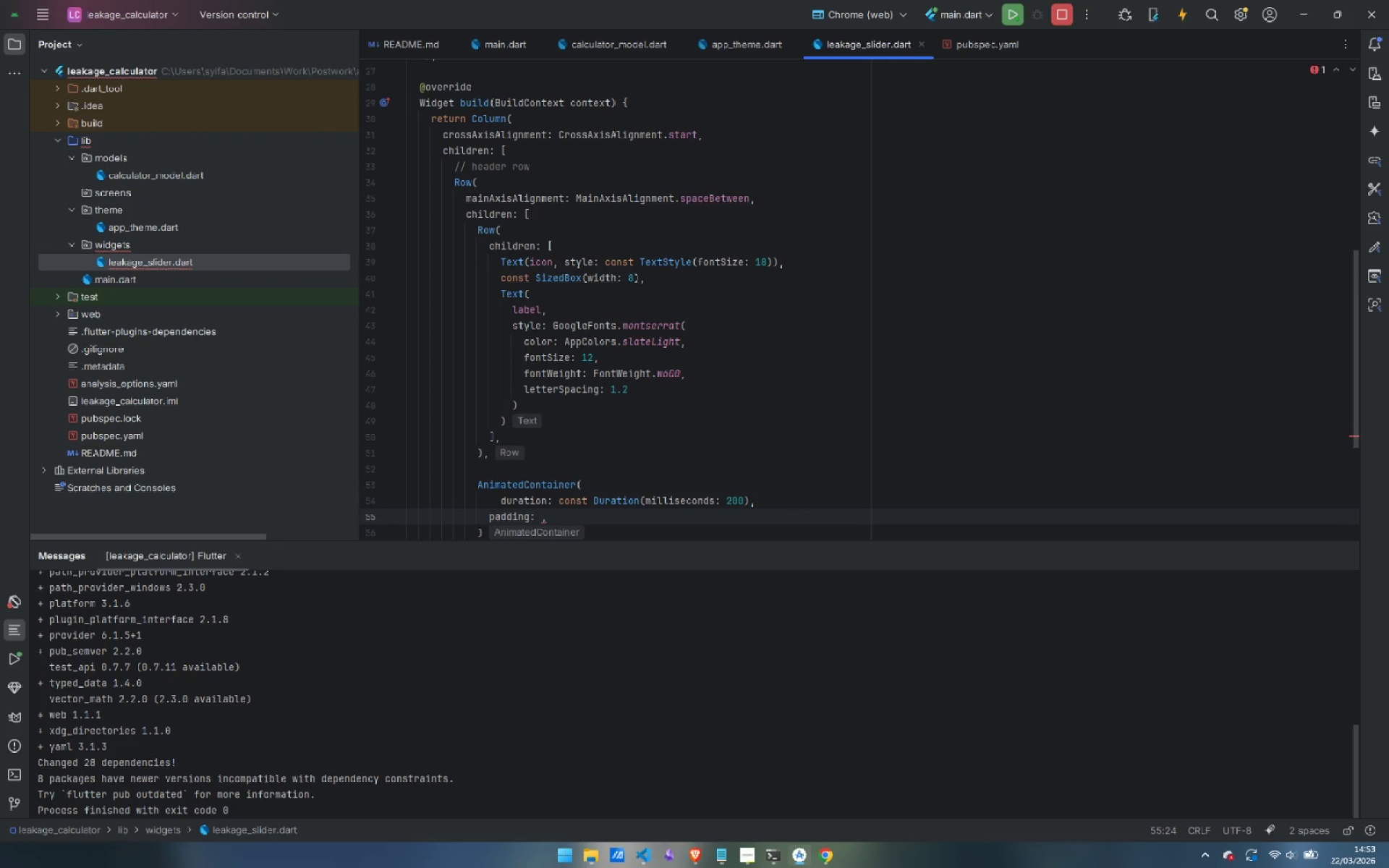 
type(const EdgeIns)
 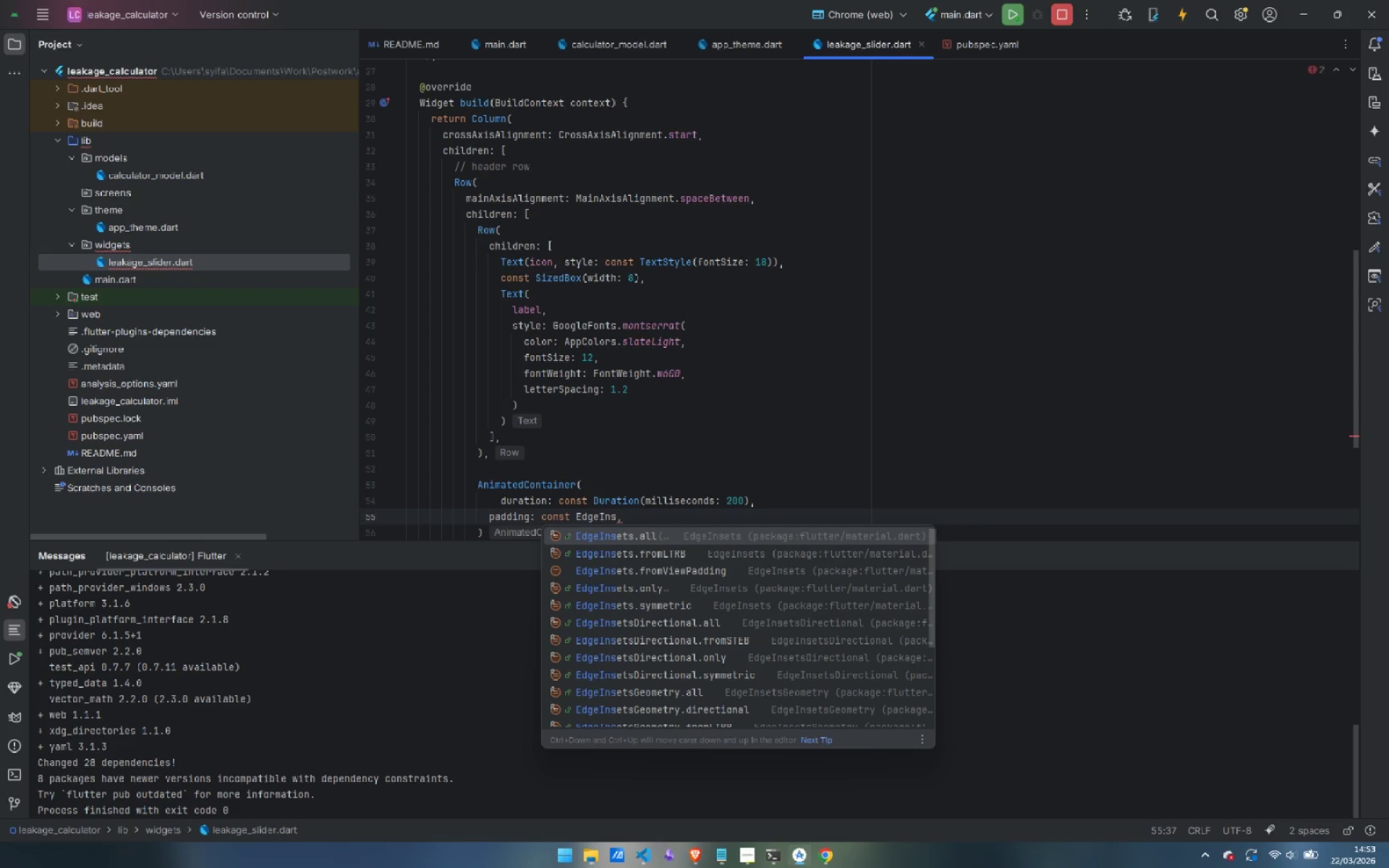 
key(ArrowDown)
 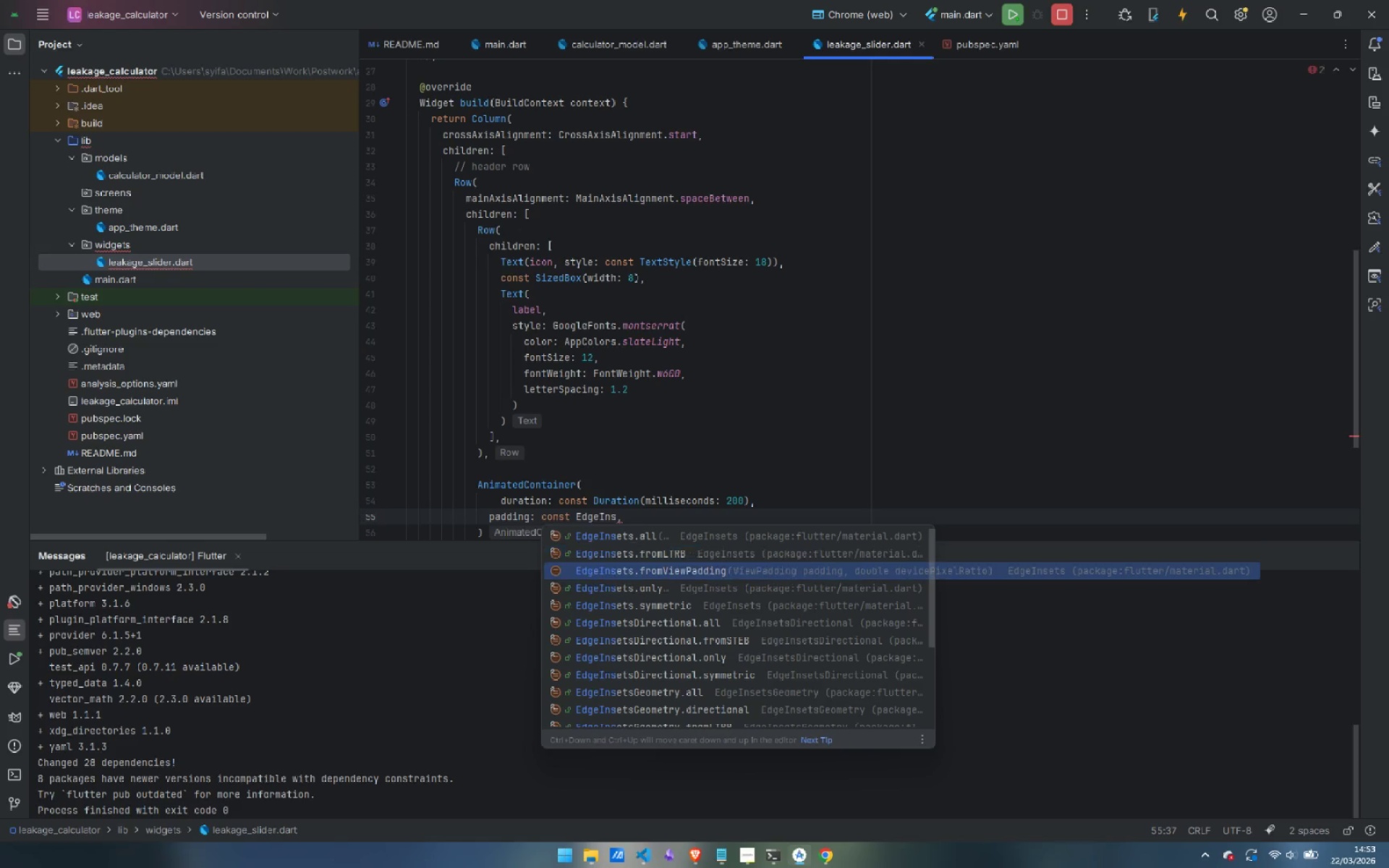 
key(ArrowDown)
 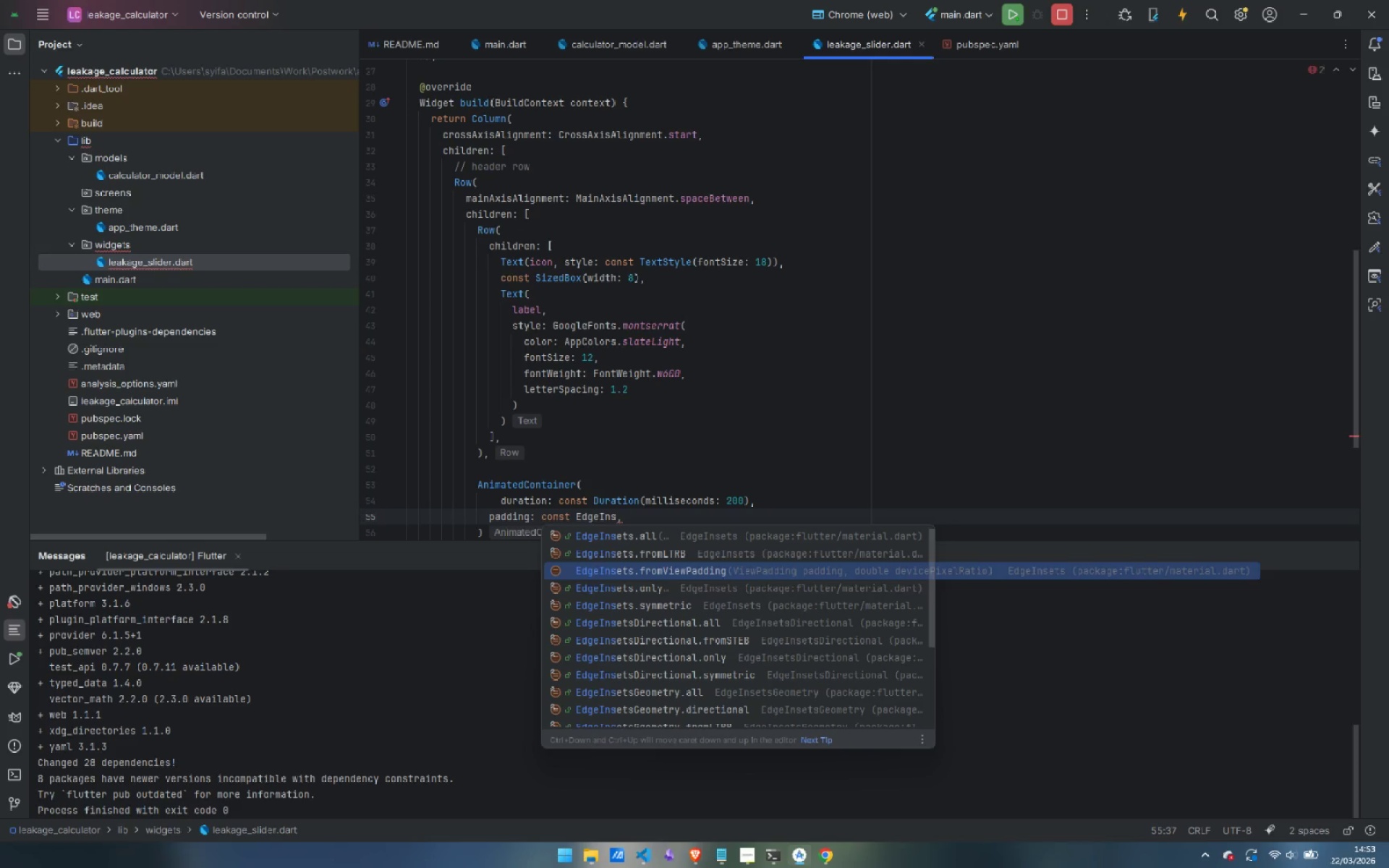 
key(ArrowDown)
 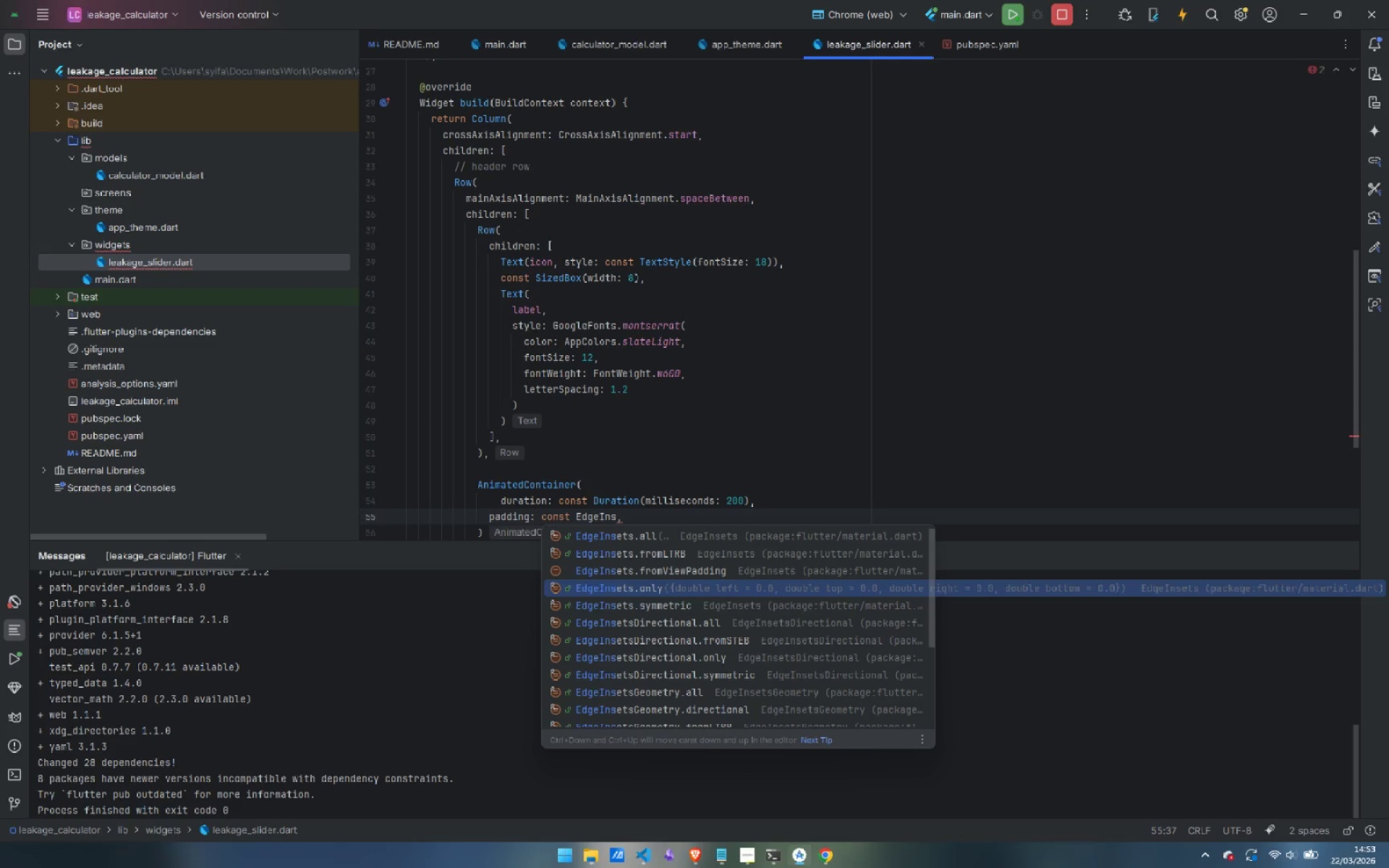 
key(ArrowDown)
 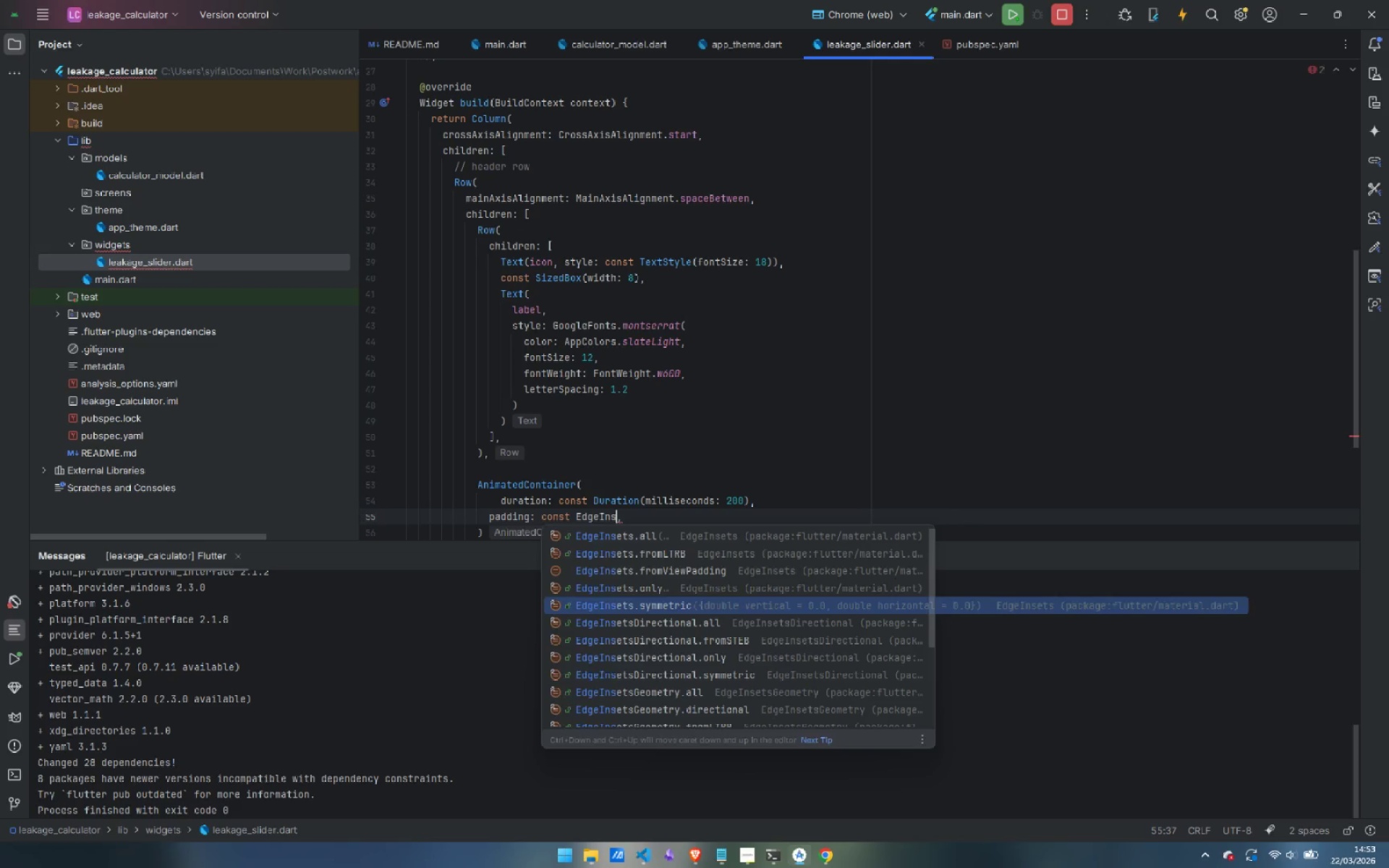 
key(Enter)
 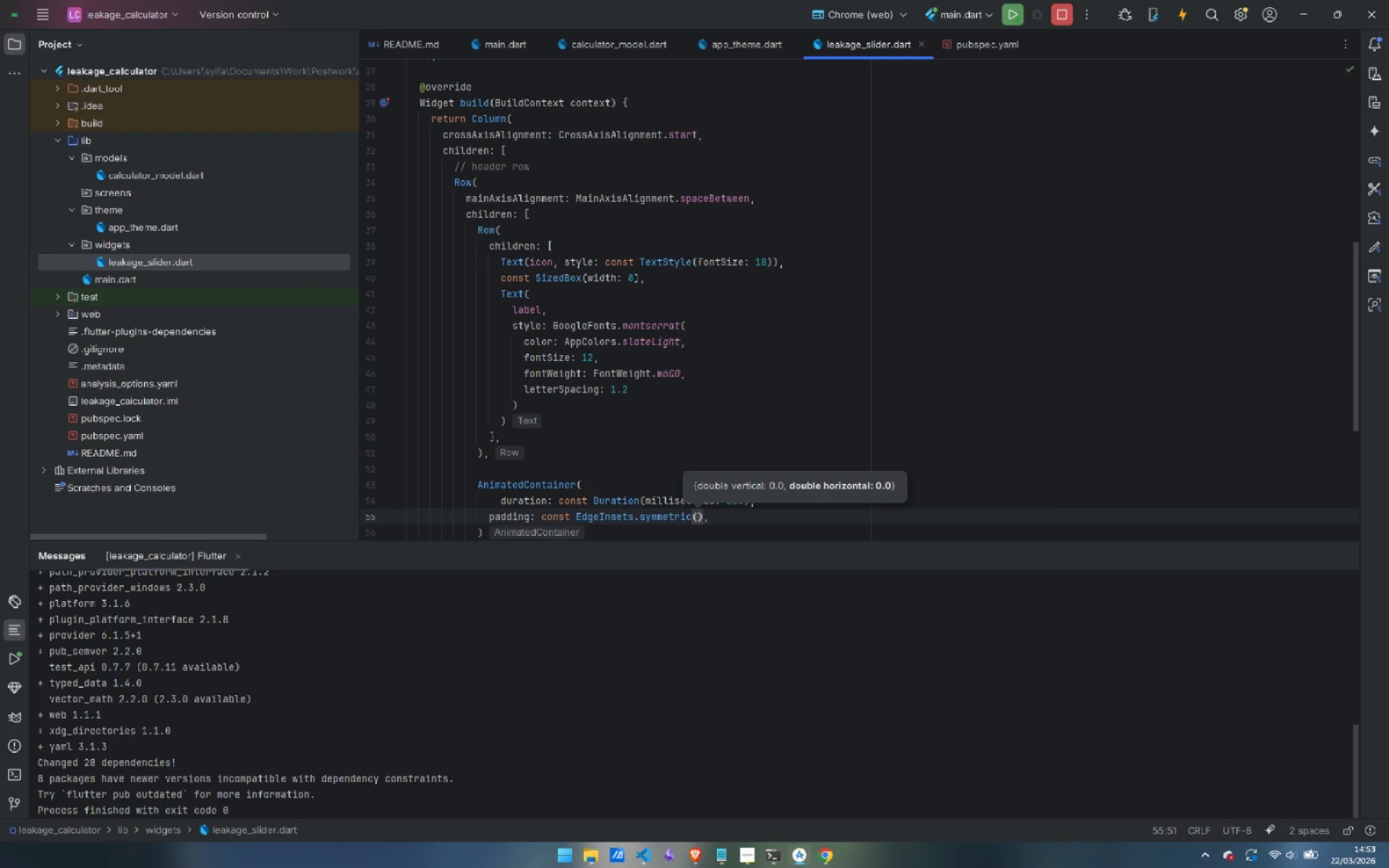 
type(hori)
 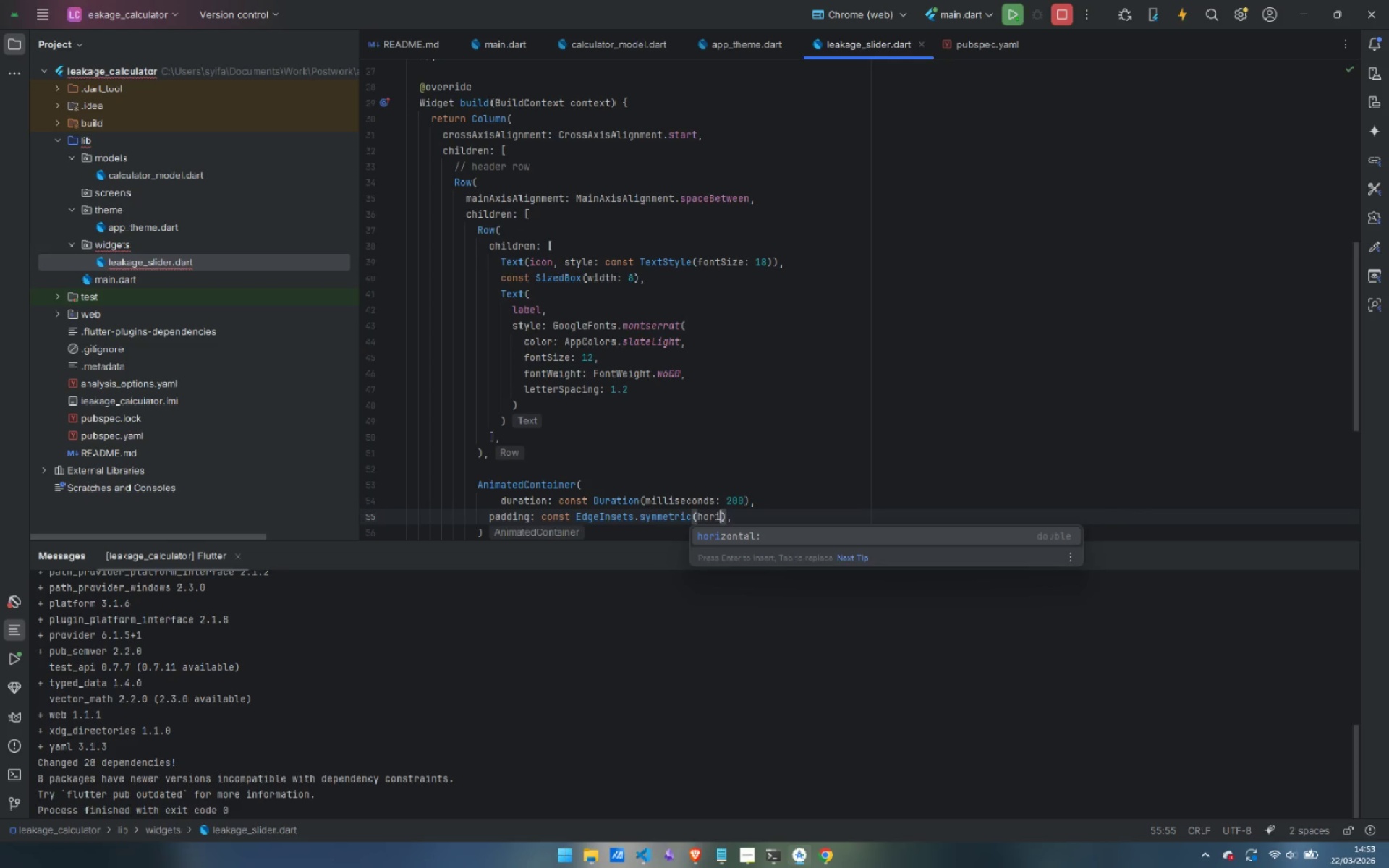 
key(Enter)
 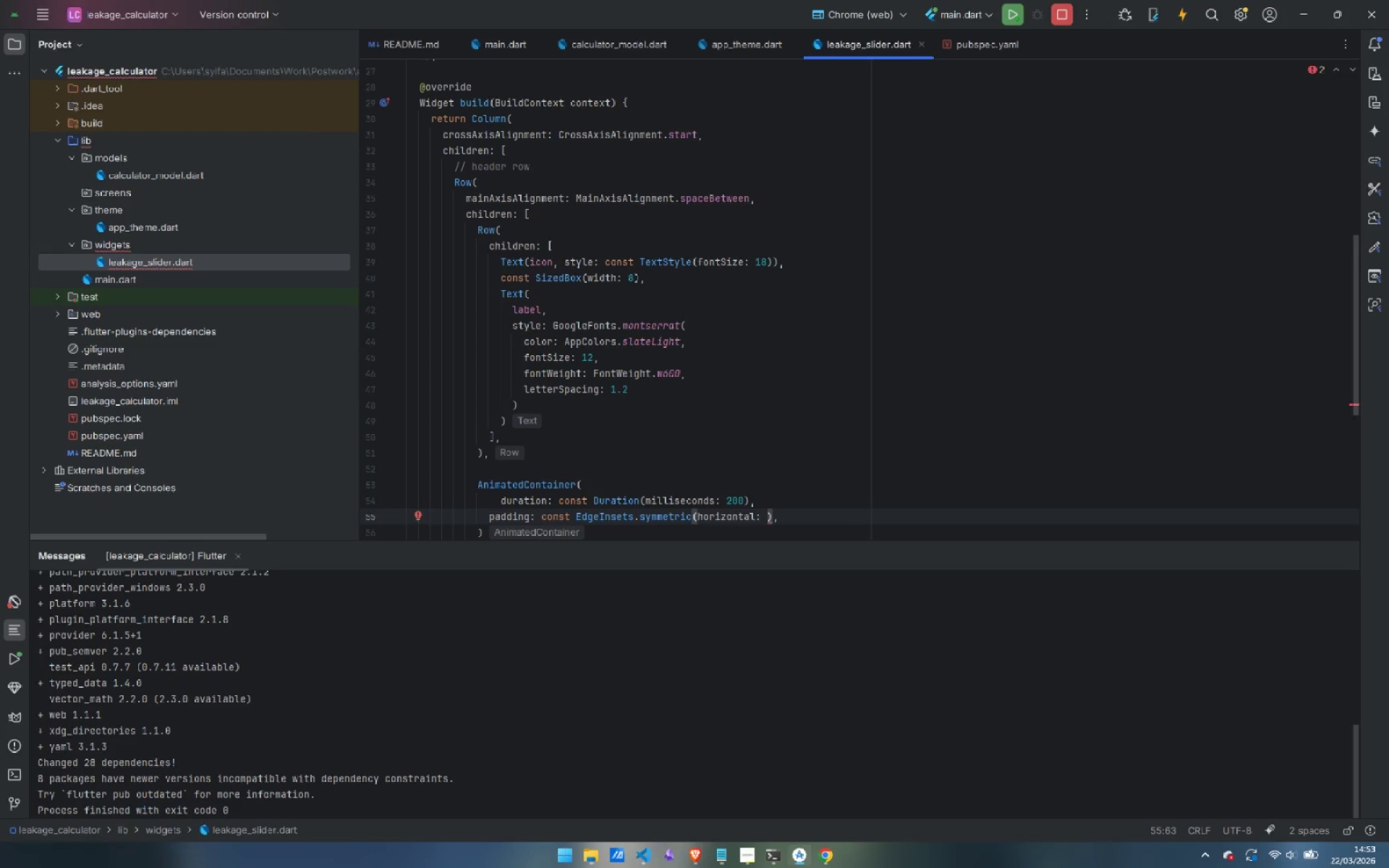 
type(12, verti)
 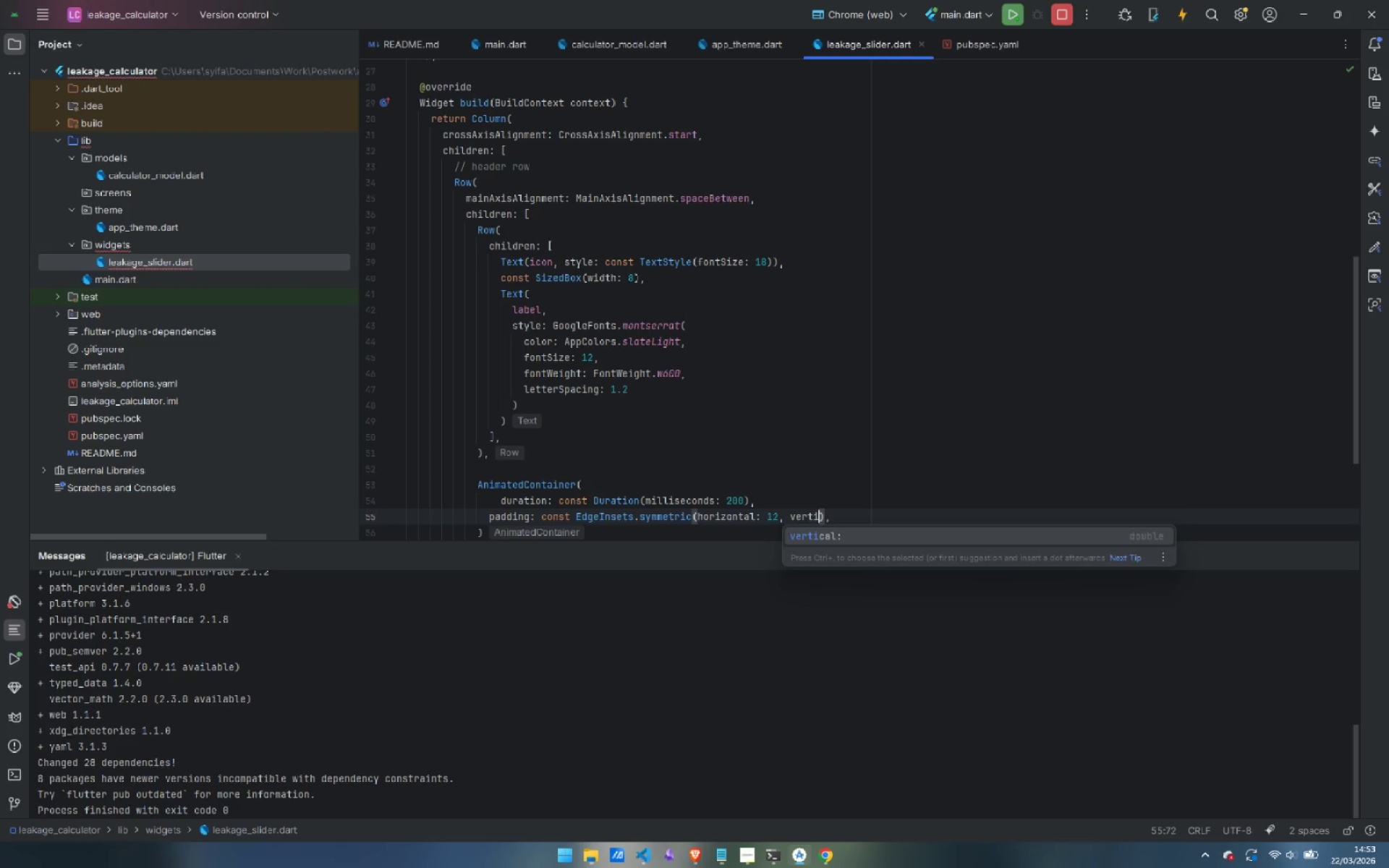 
key(Enter)
 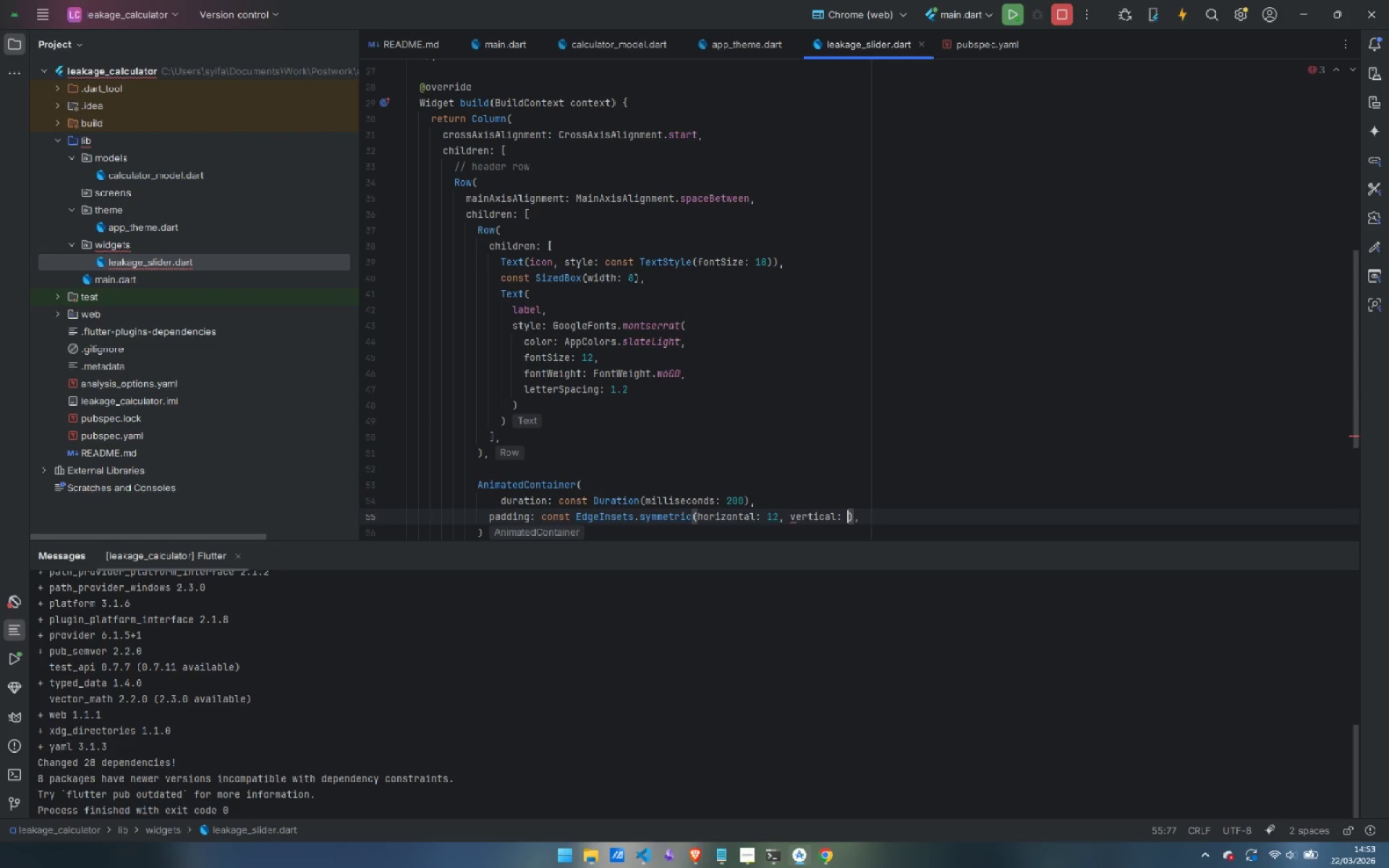 
key(4)
 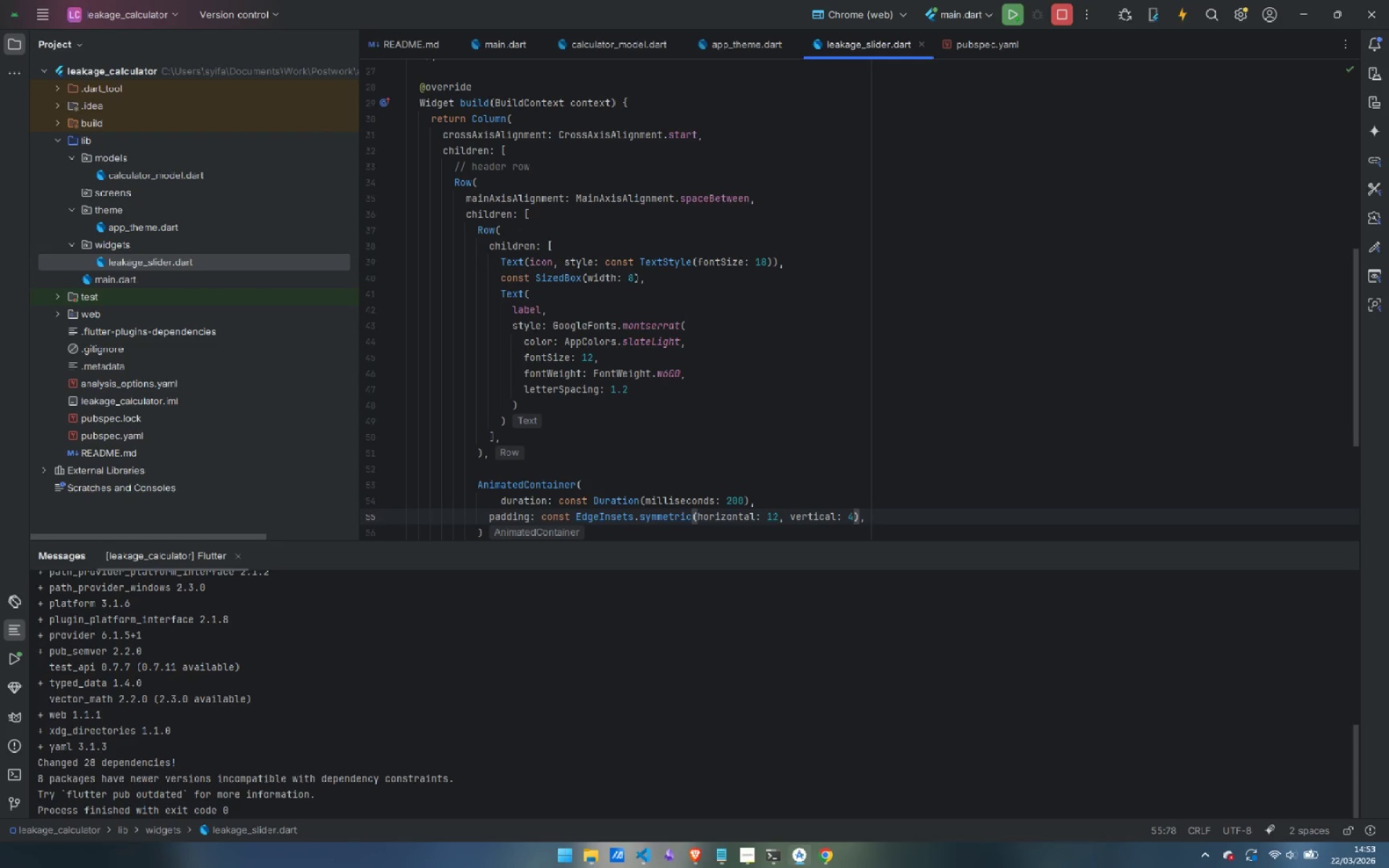 
key(ArrowRight)
 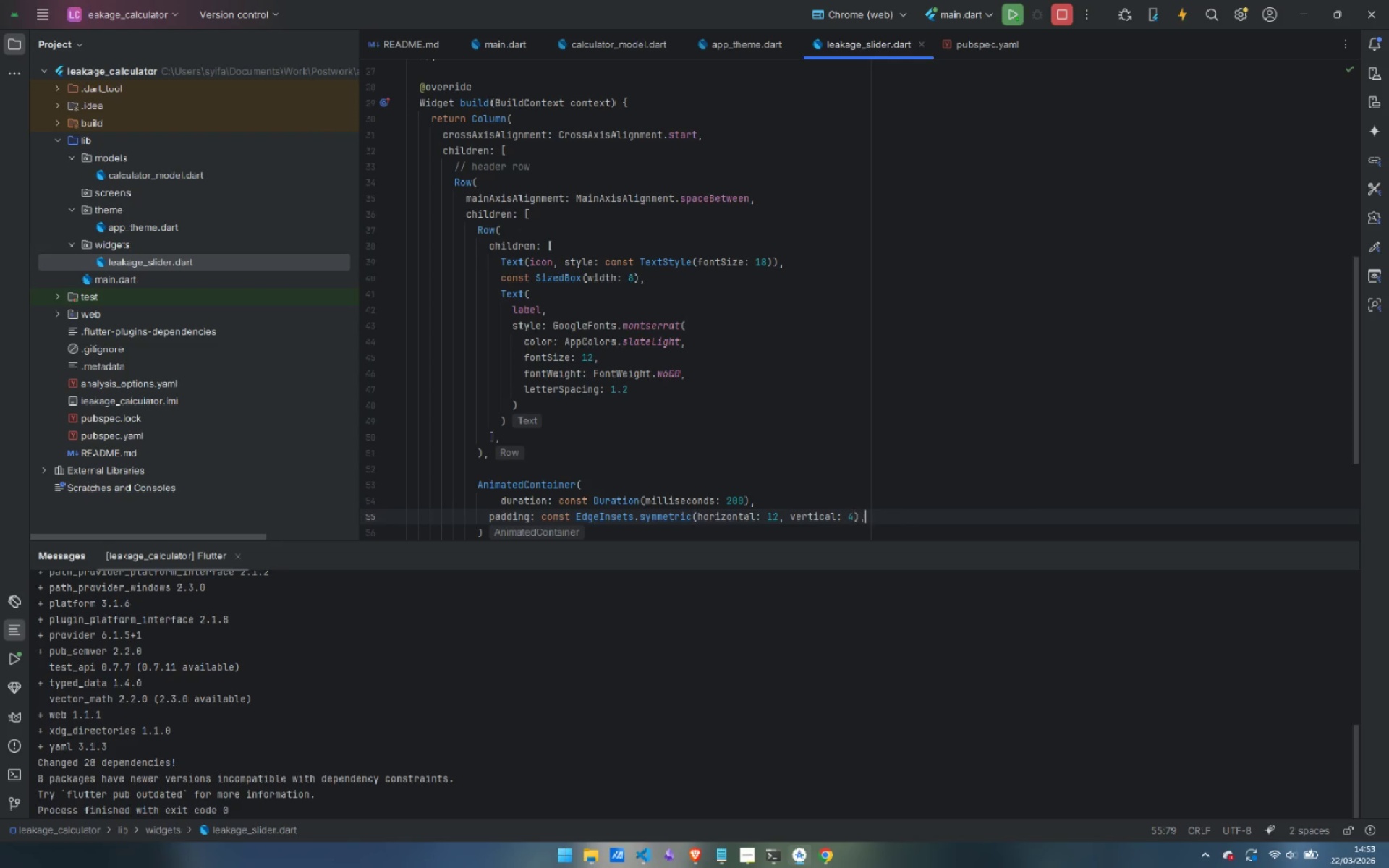 
key(ArrowRight)
 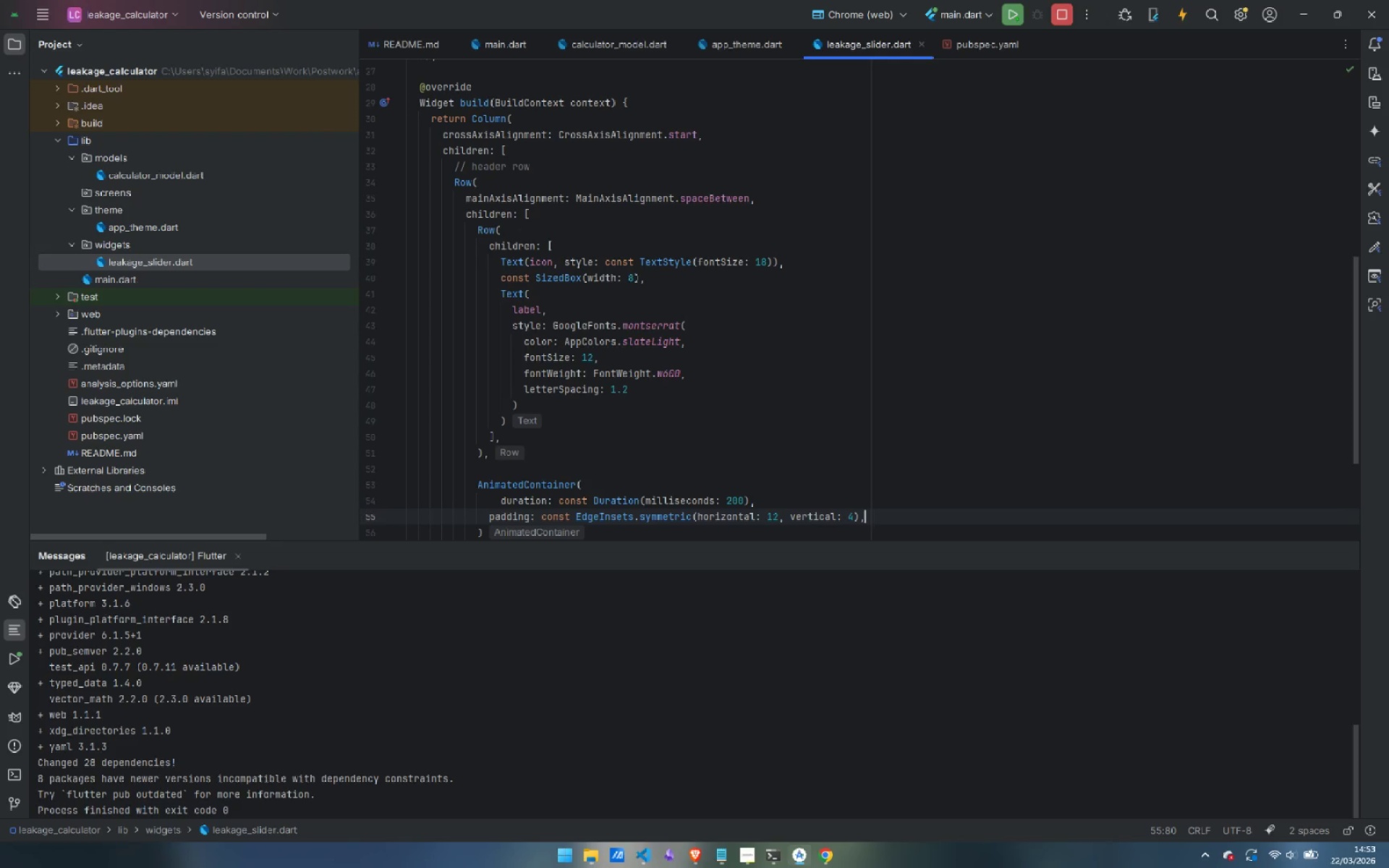 
key(Control+ArrowUp)
 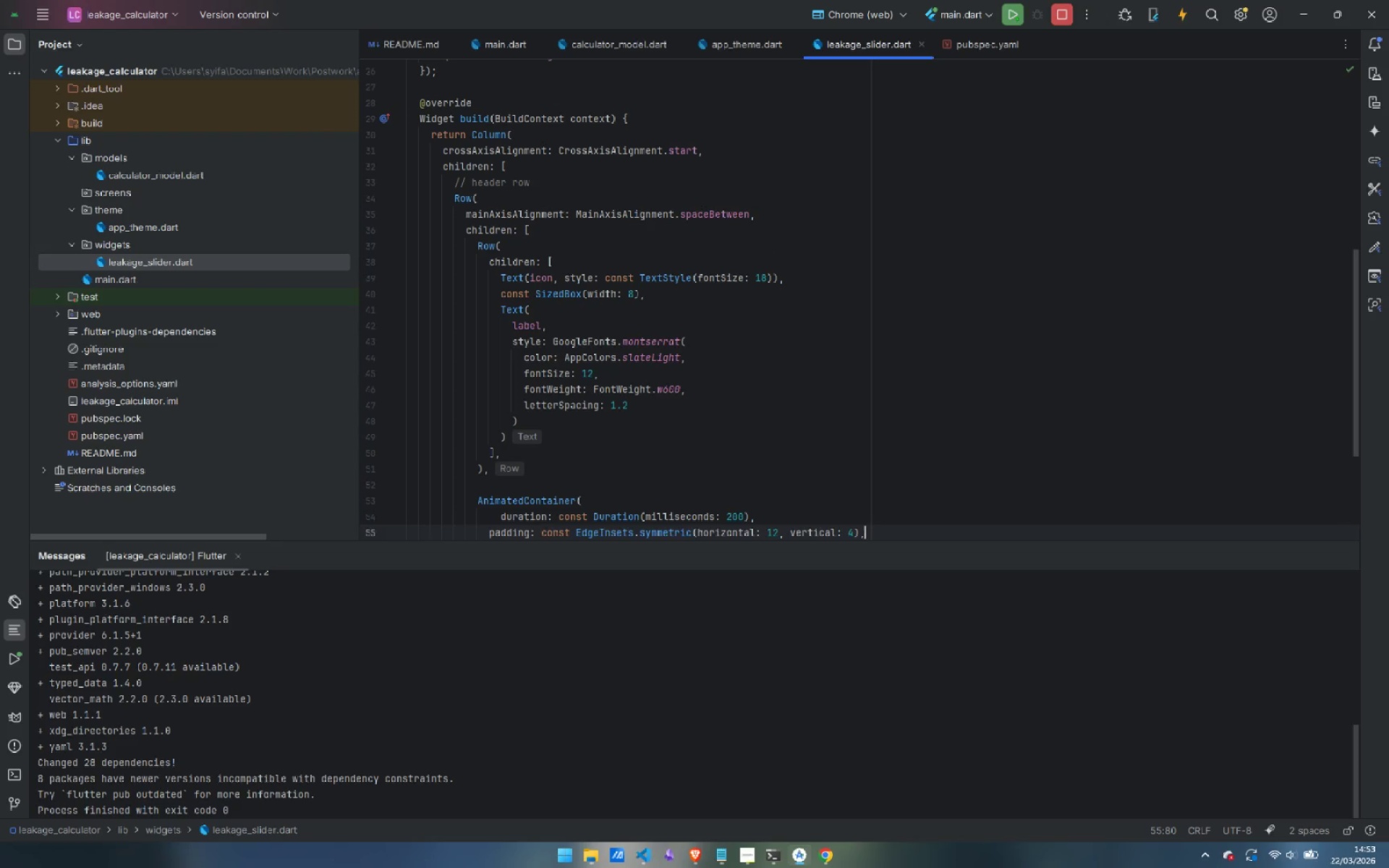 
key(ArrowUp)
 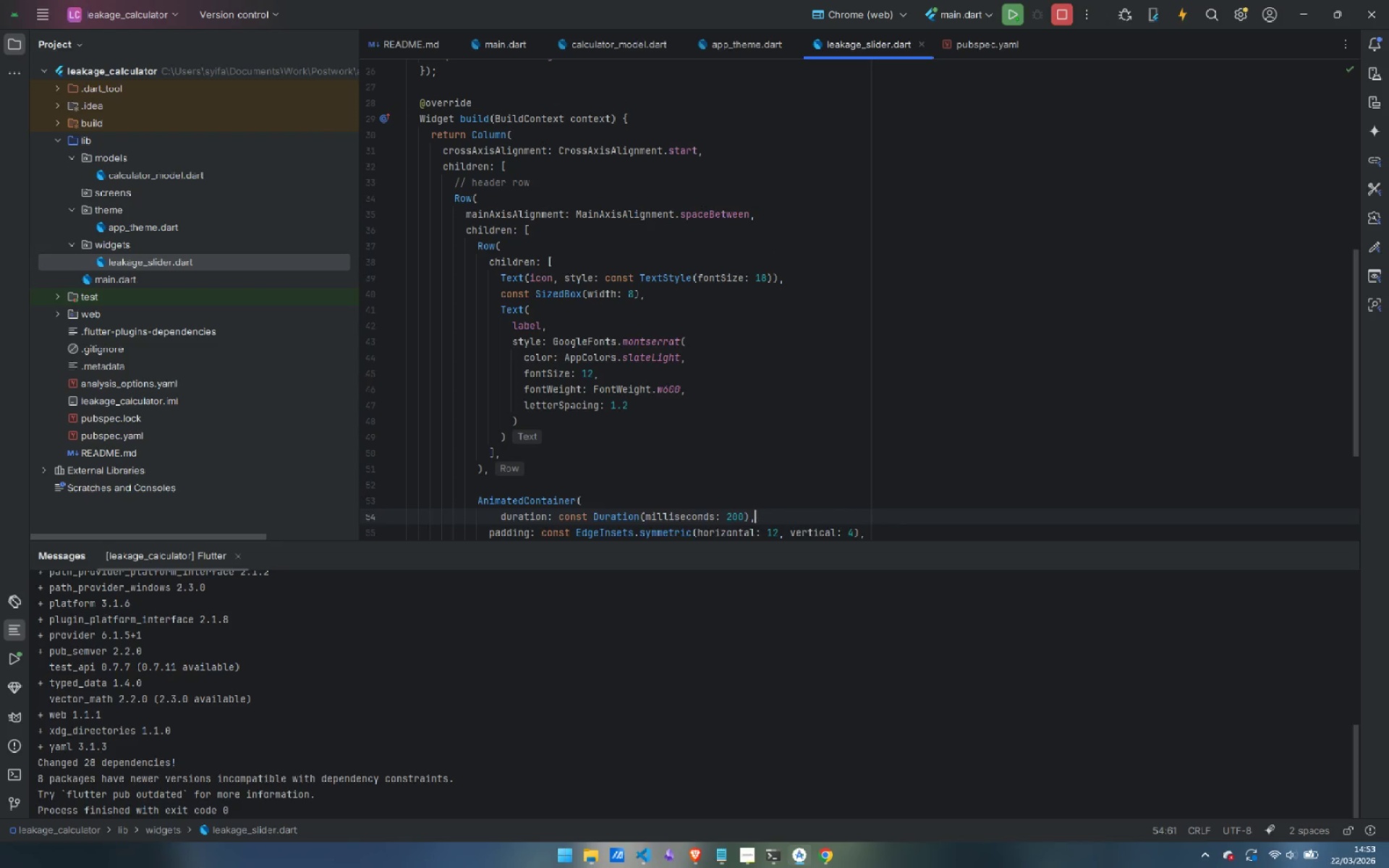 
key(ArrowUp)
 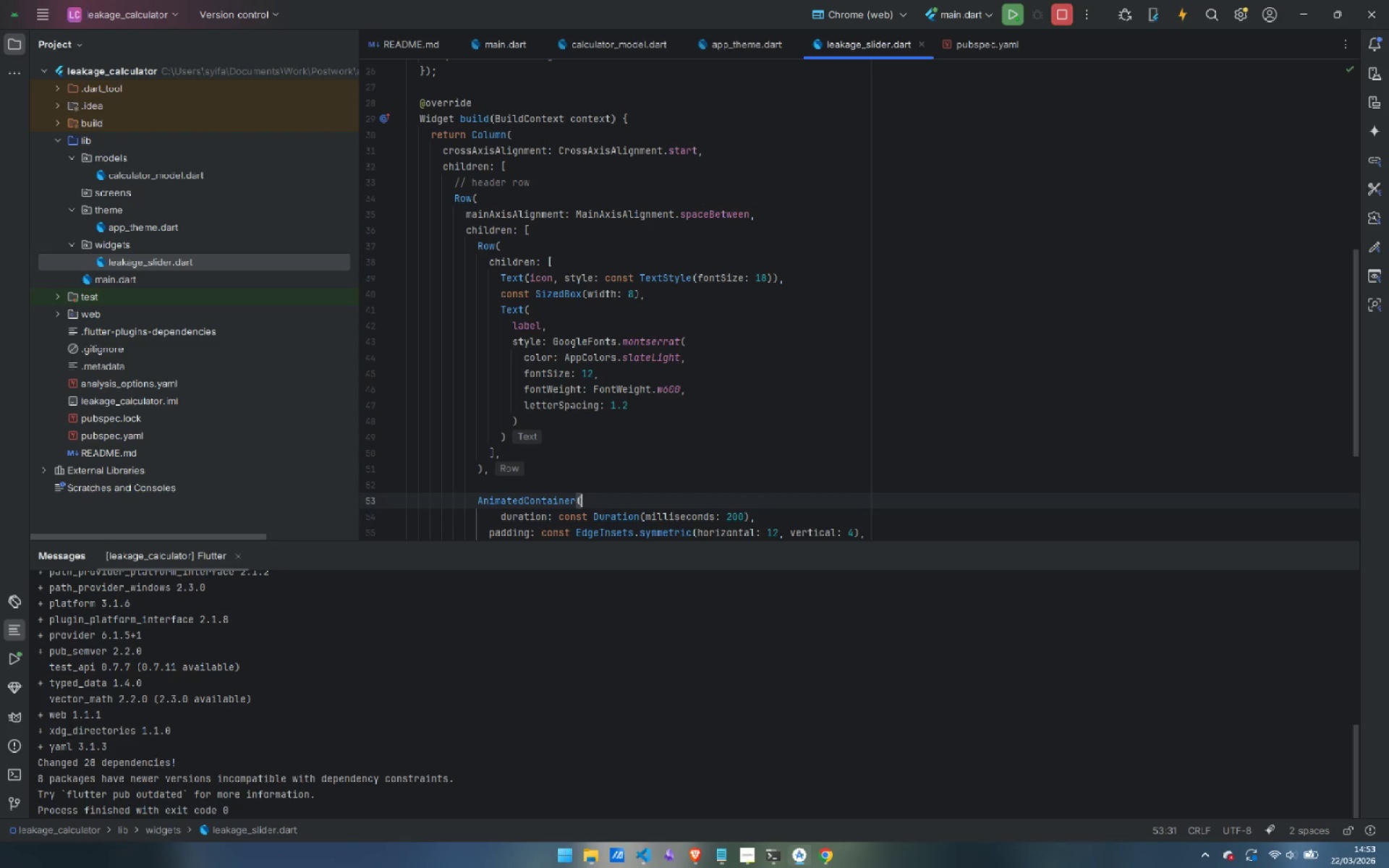 
key(ArrowRight)
 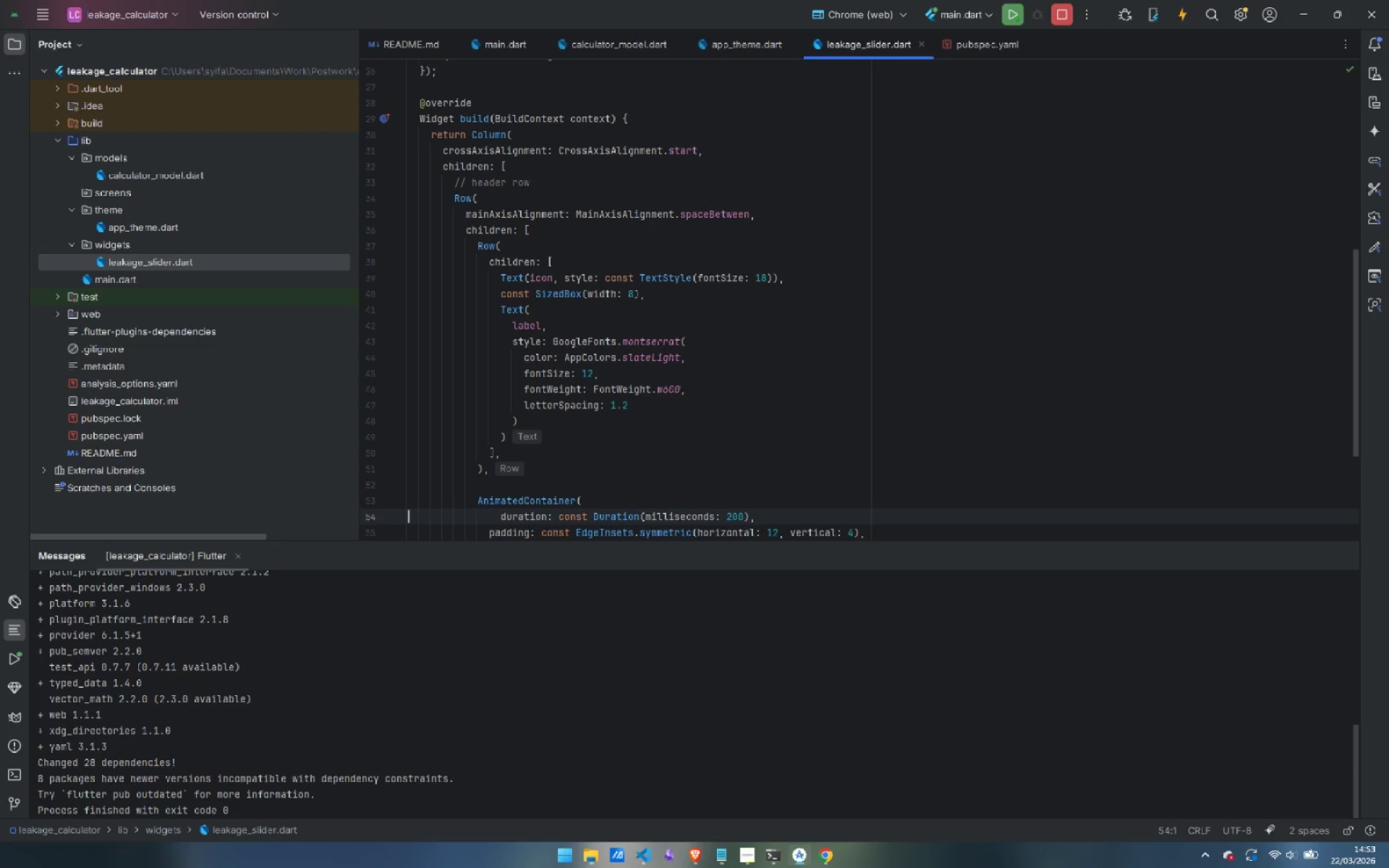 
key(Control+ArrowRight)
 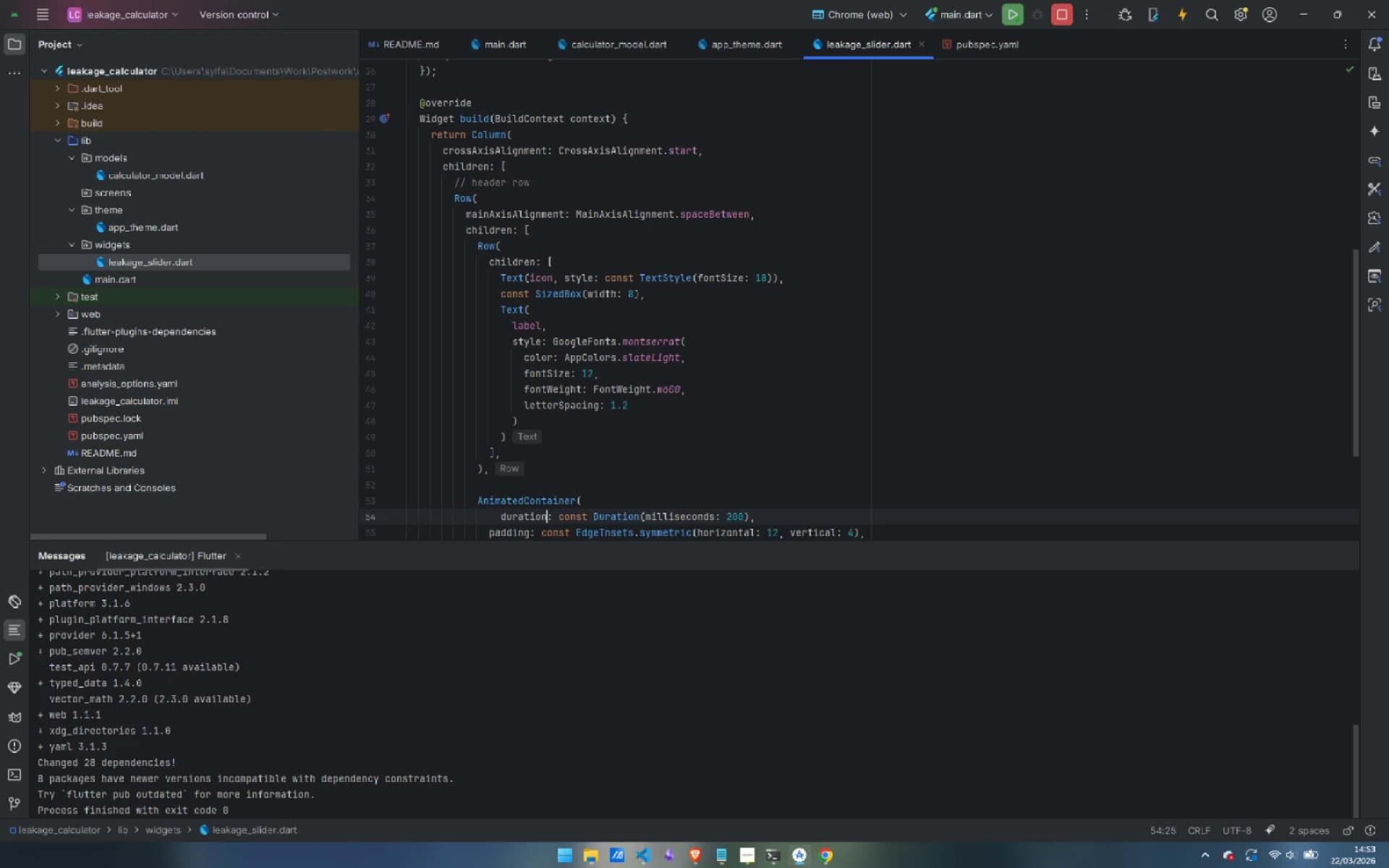 
key(Control+ArrowLeft)
 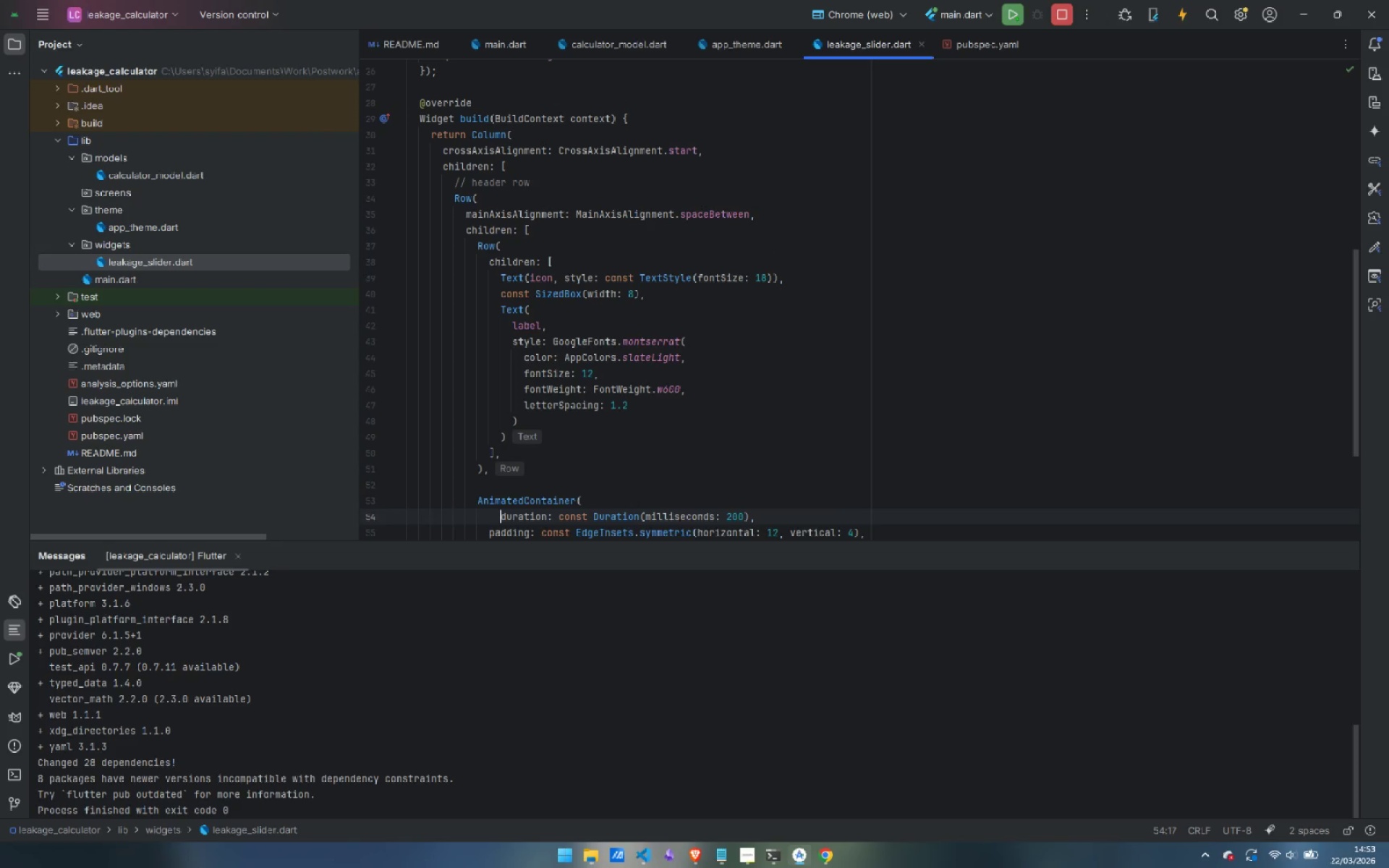 
key(Backspace)
 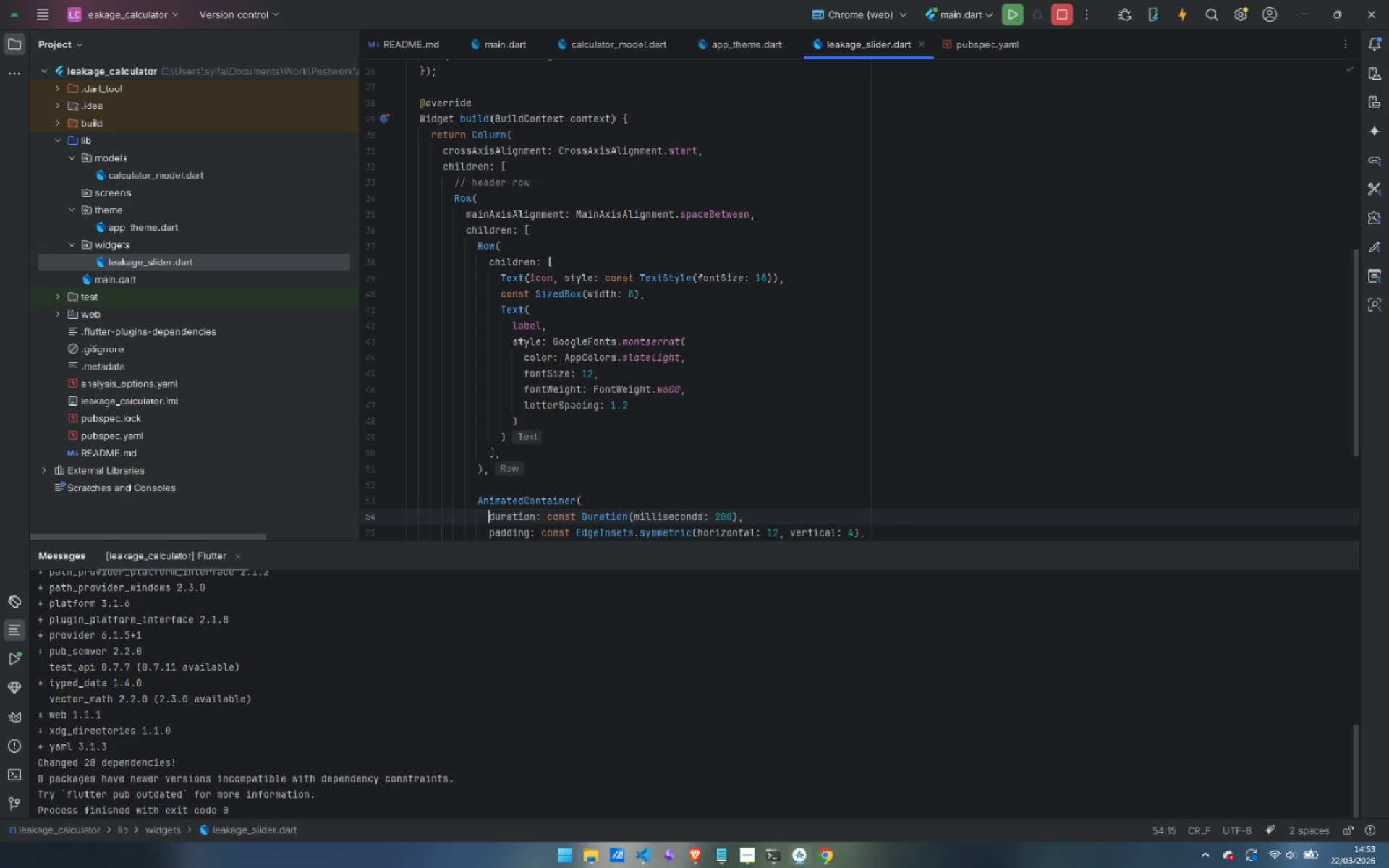 
key(ArrowDown)
 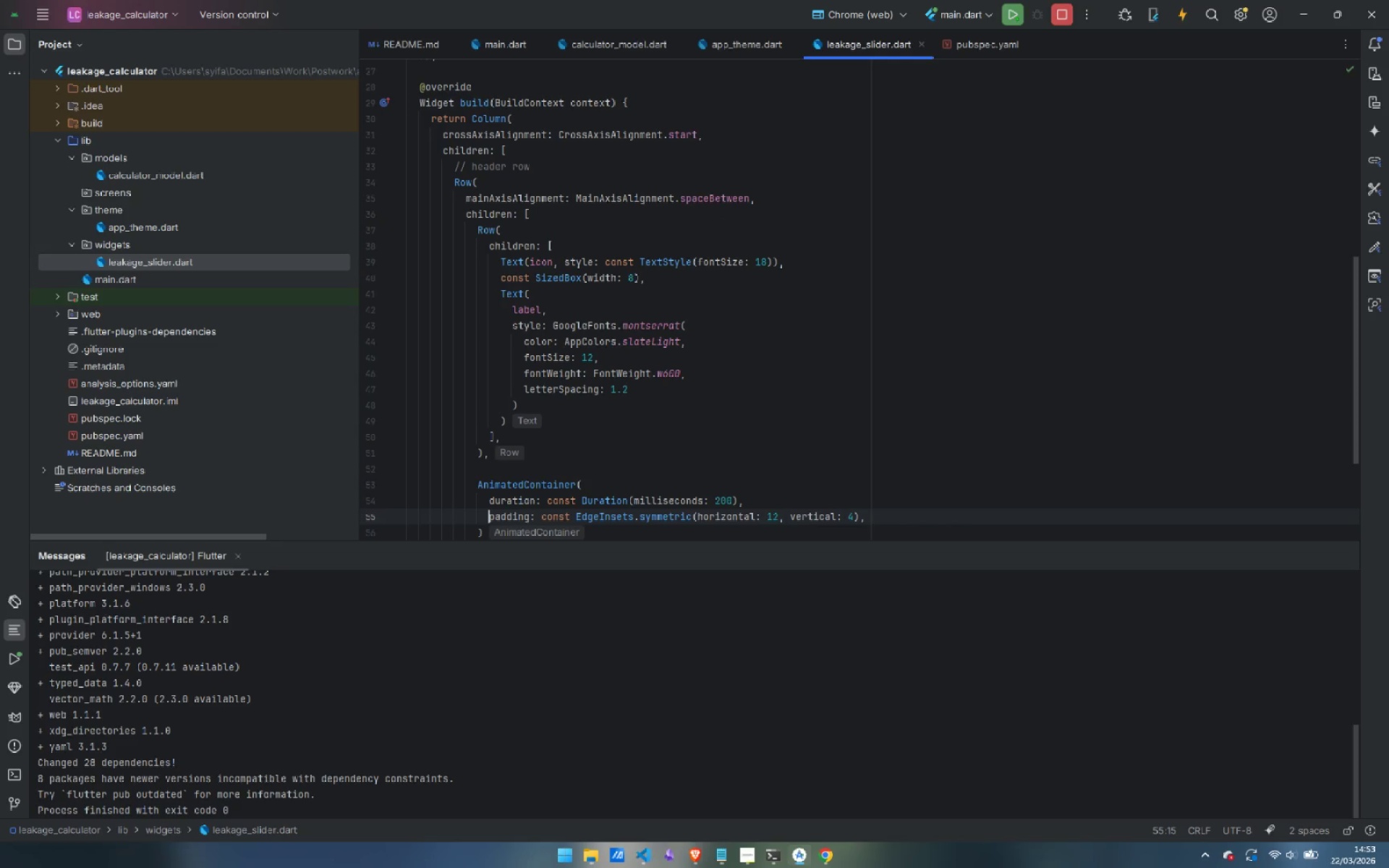 
key(Control+ArrowRight)
 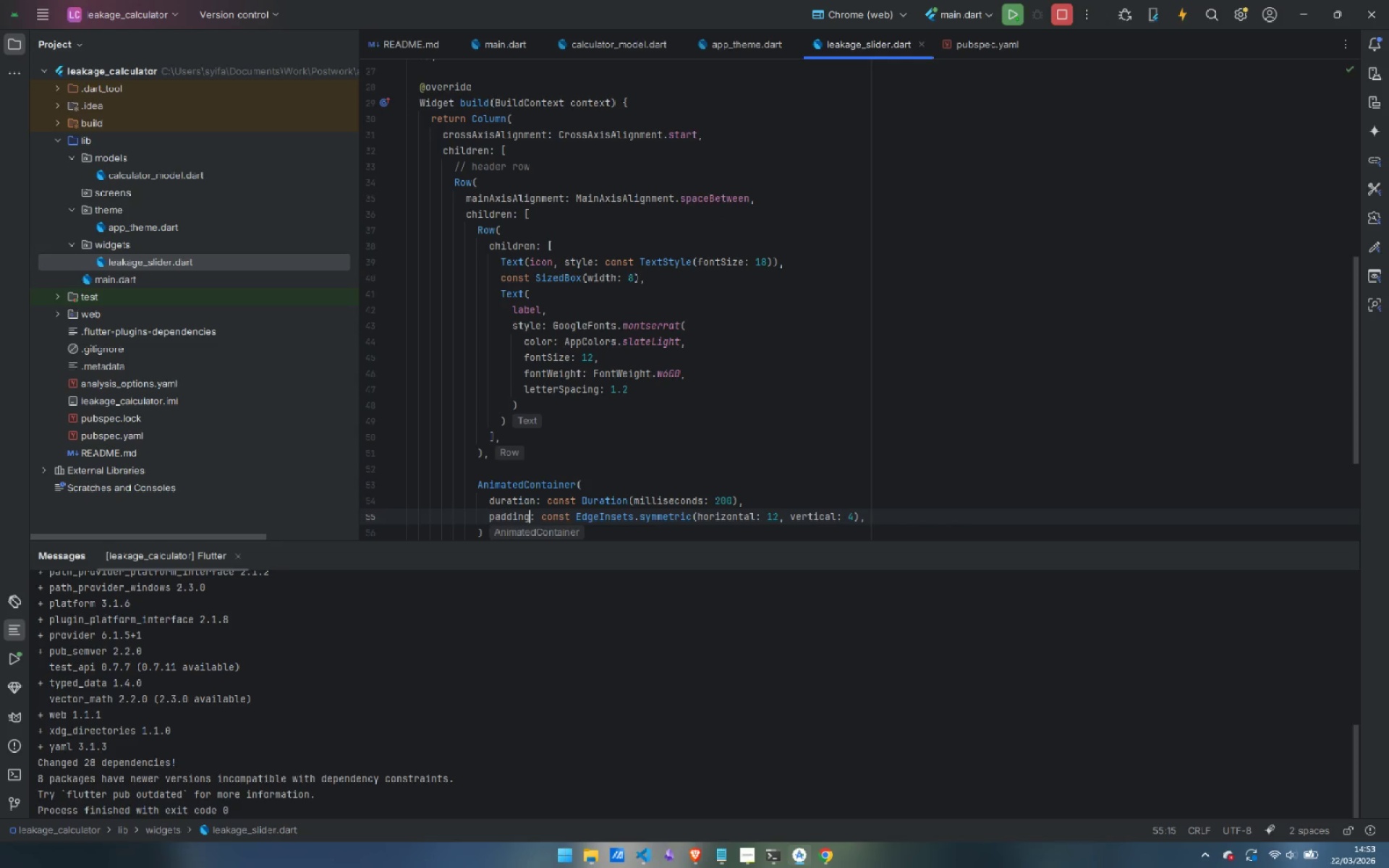 
key(Control+ArrowRight)
 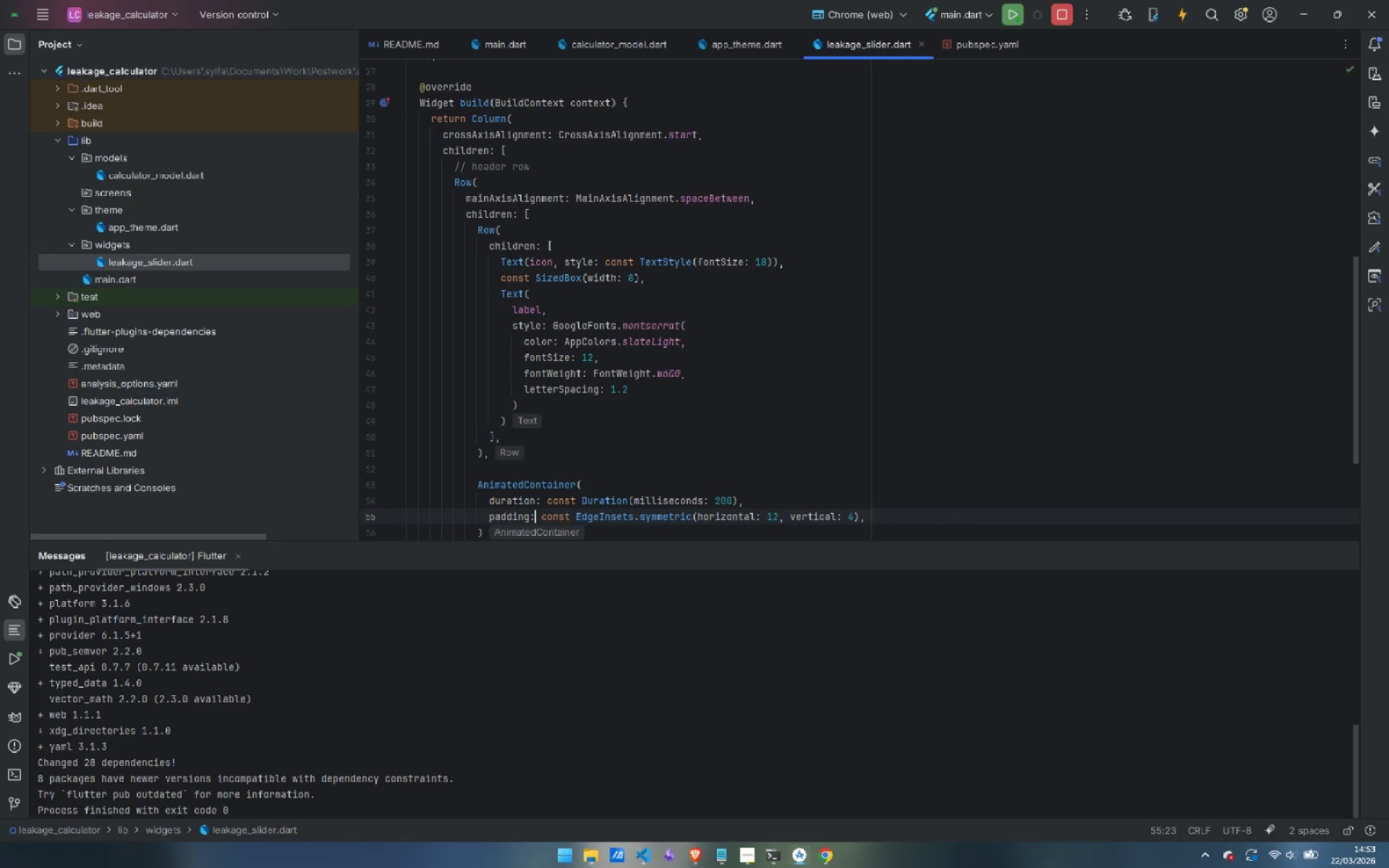 
key(Control+ArrowRight)
 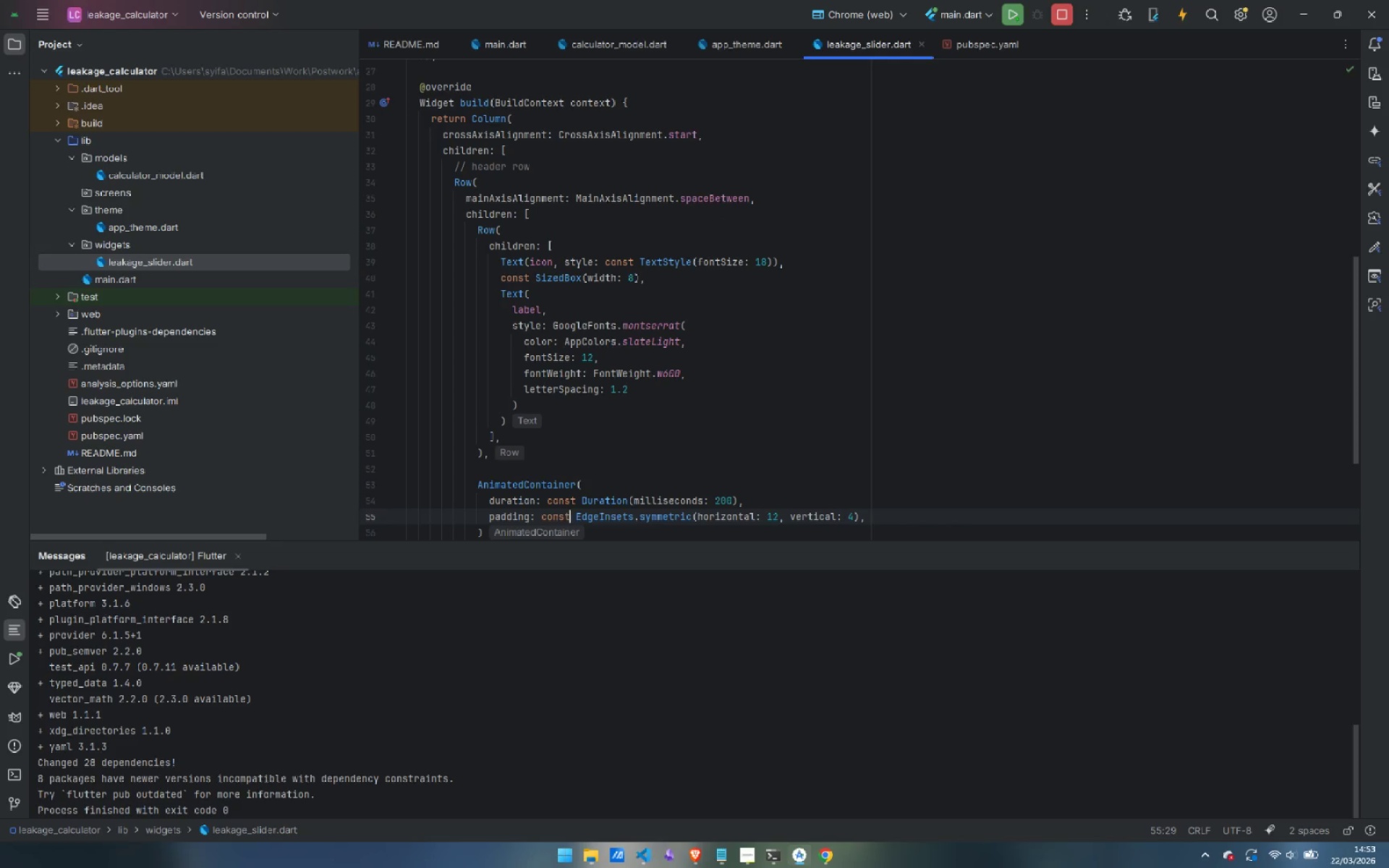 
key(Control+ArrowRight)
 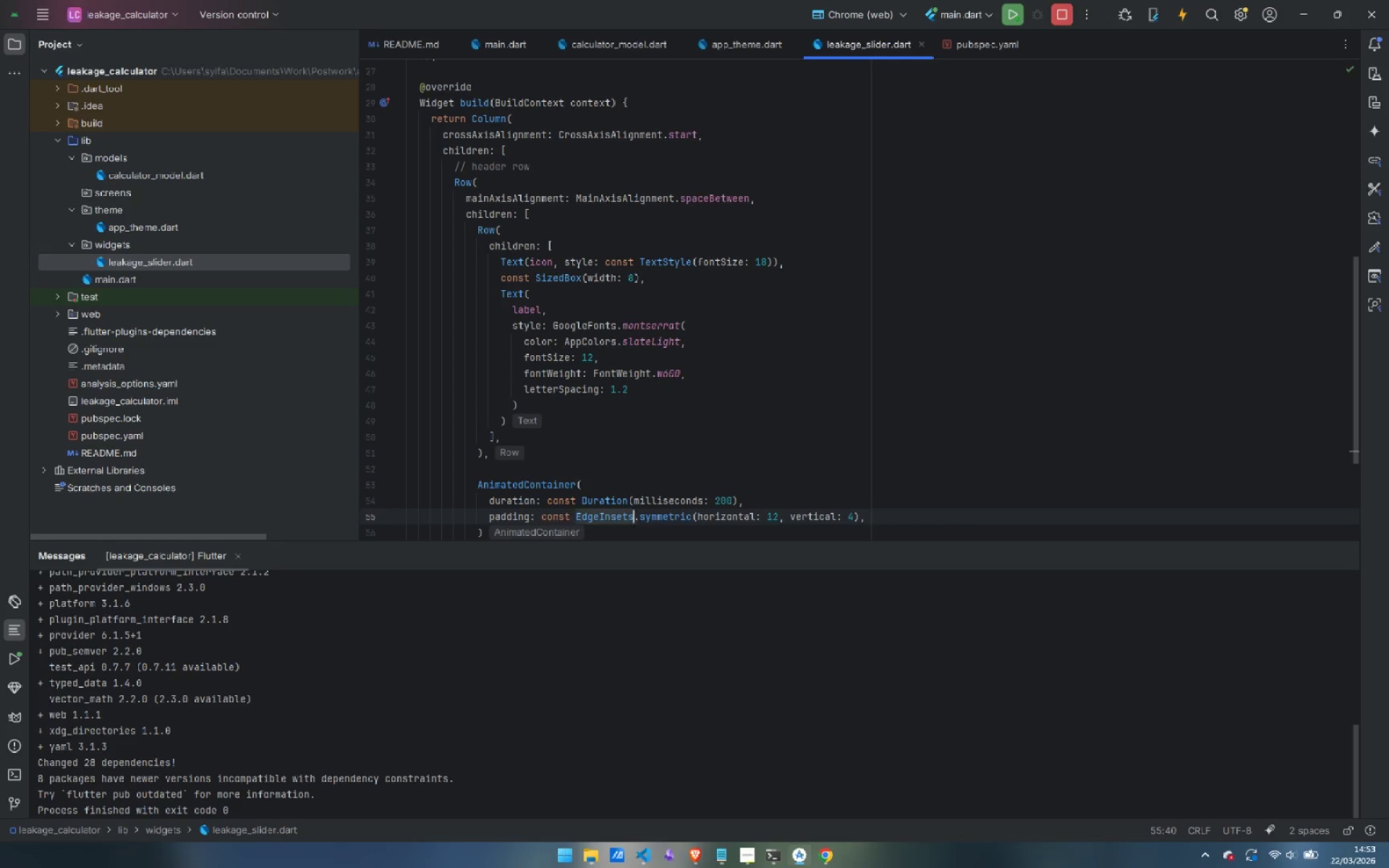 
key(Control+ArrowRight)
 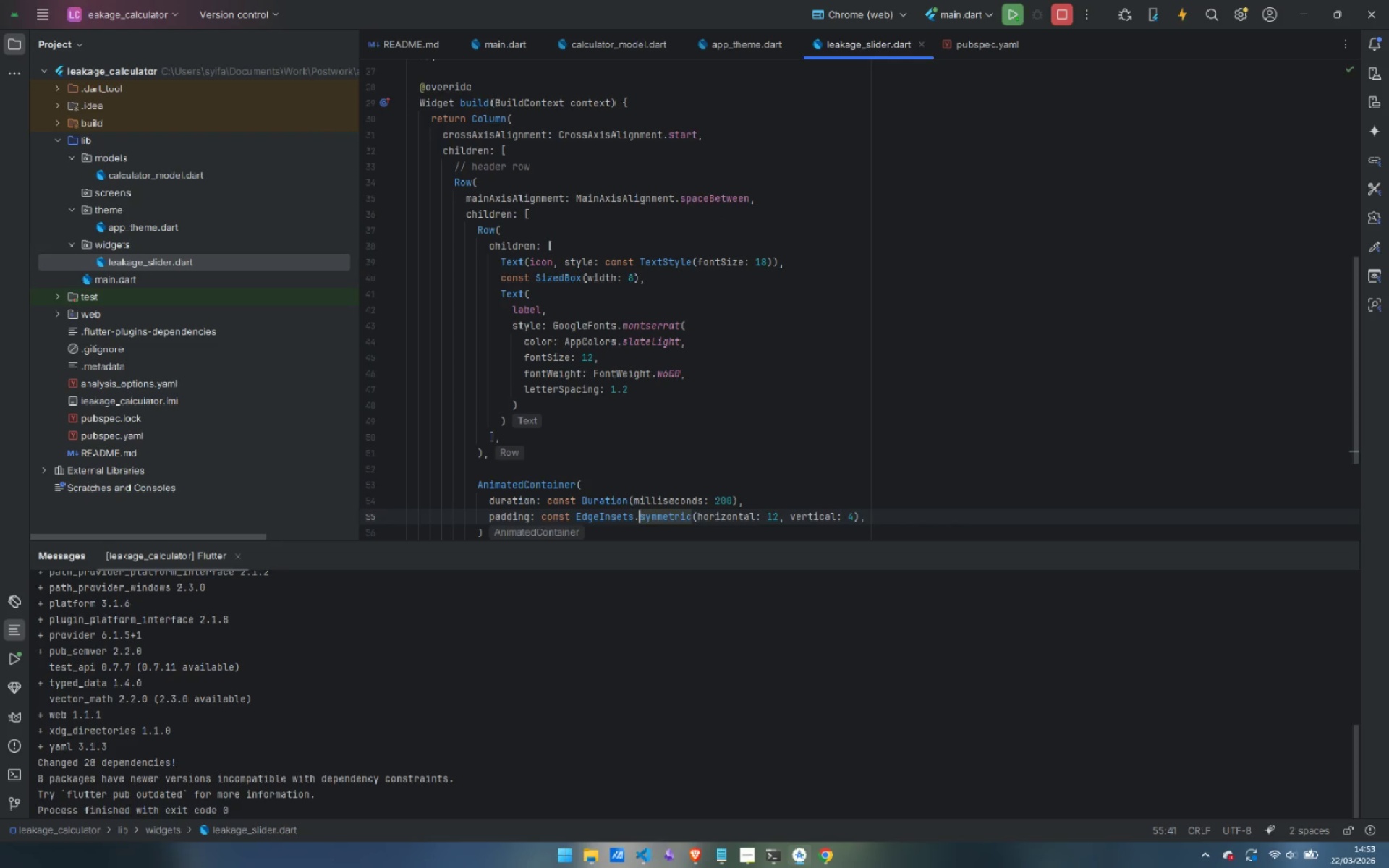 
key(Control+ArrowRight)
 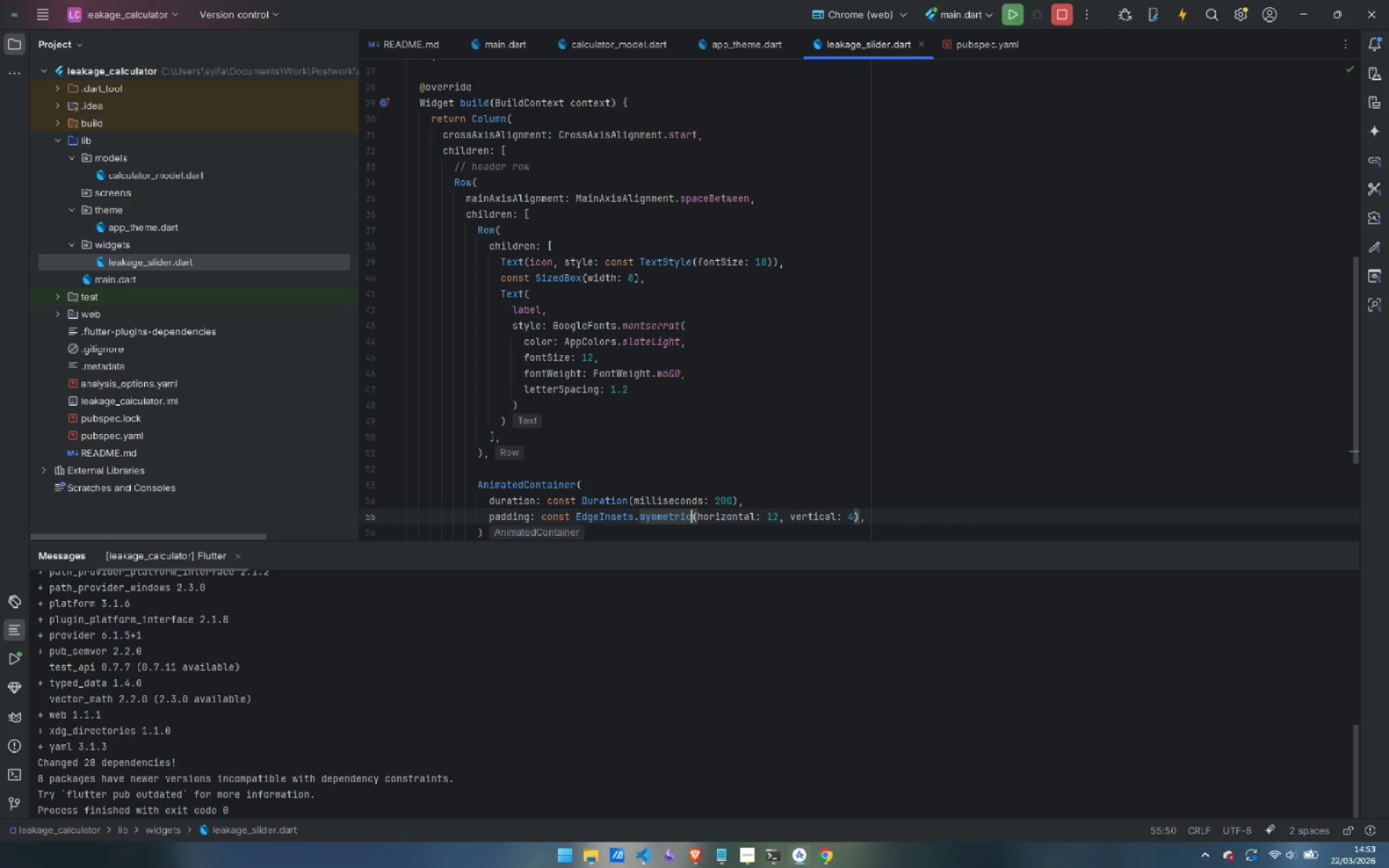 
key(Control+ArrowRight)
 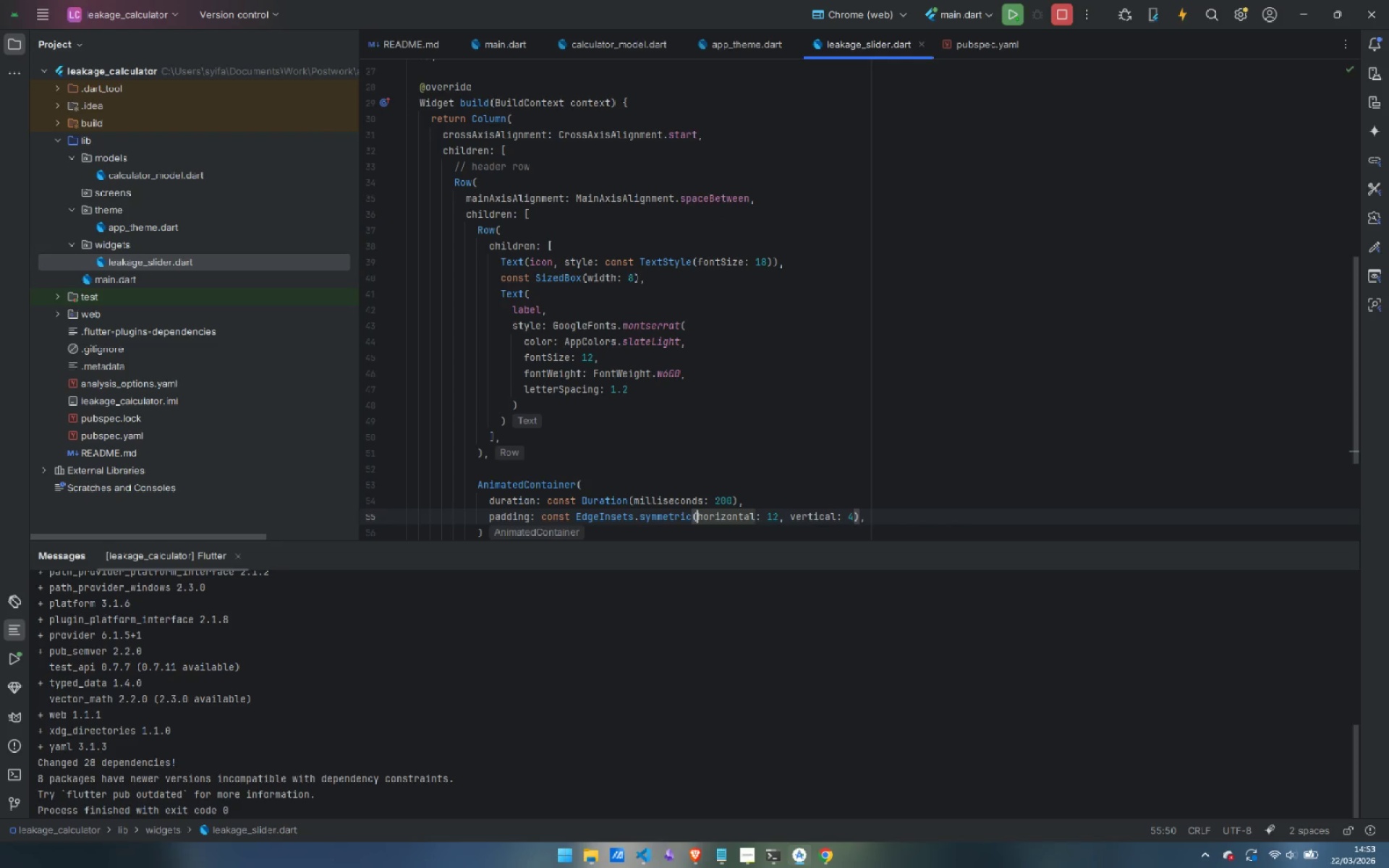 
key(Control+ArrowRight)
 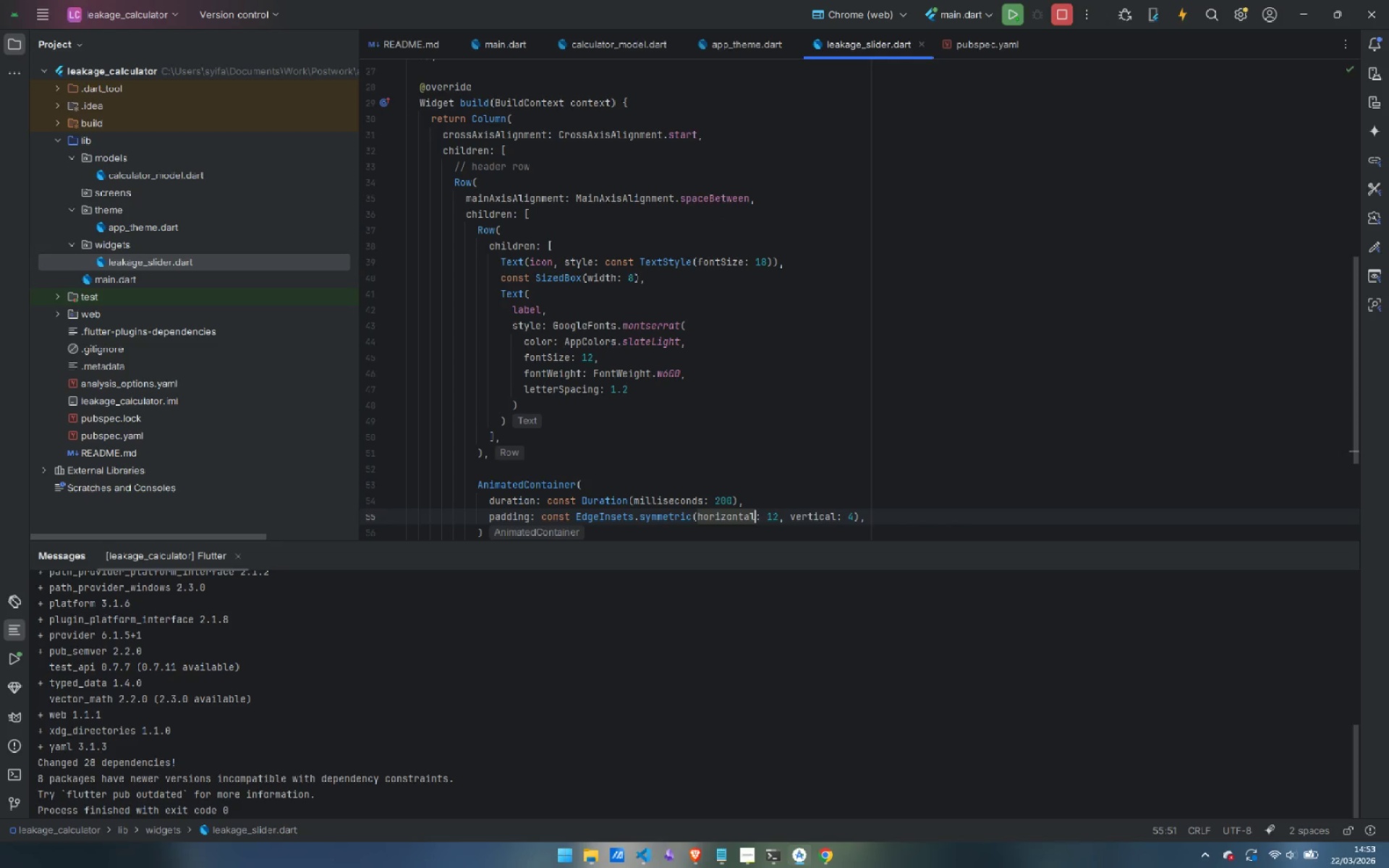 
key(Control+ArrowRight)
 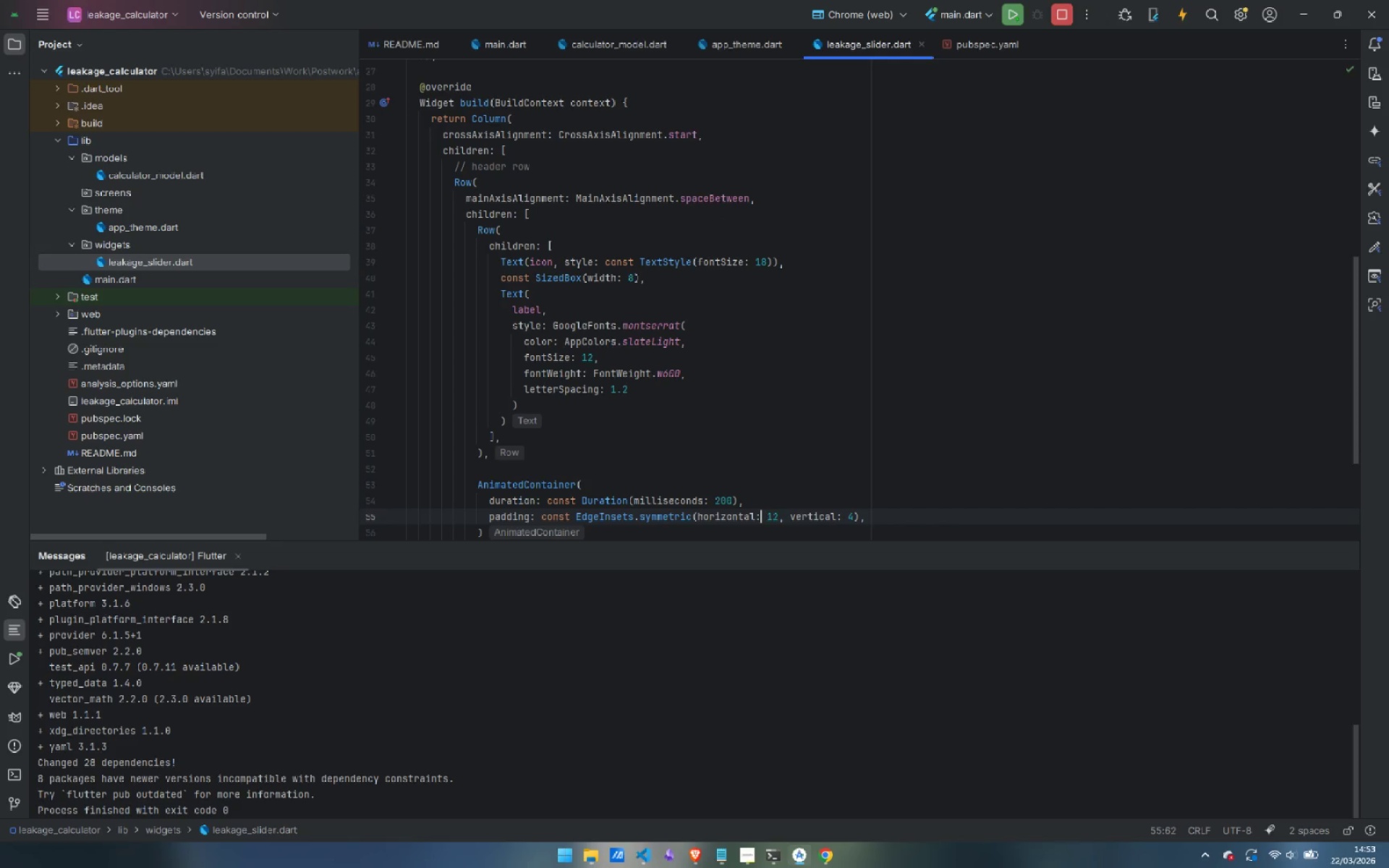 
key(Control+ArrowRight)
 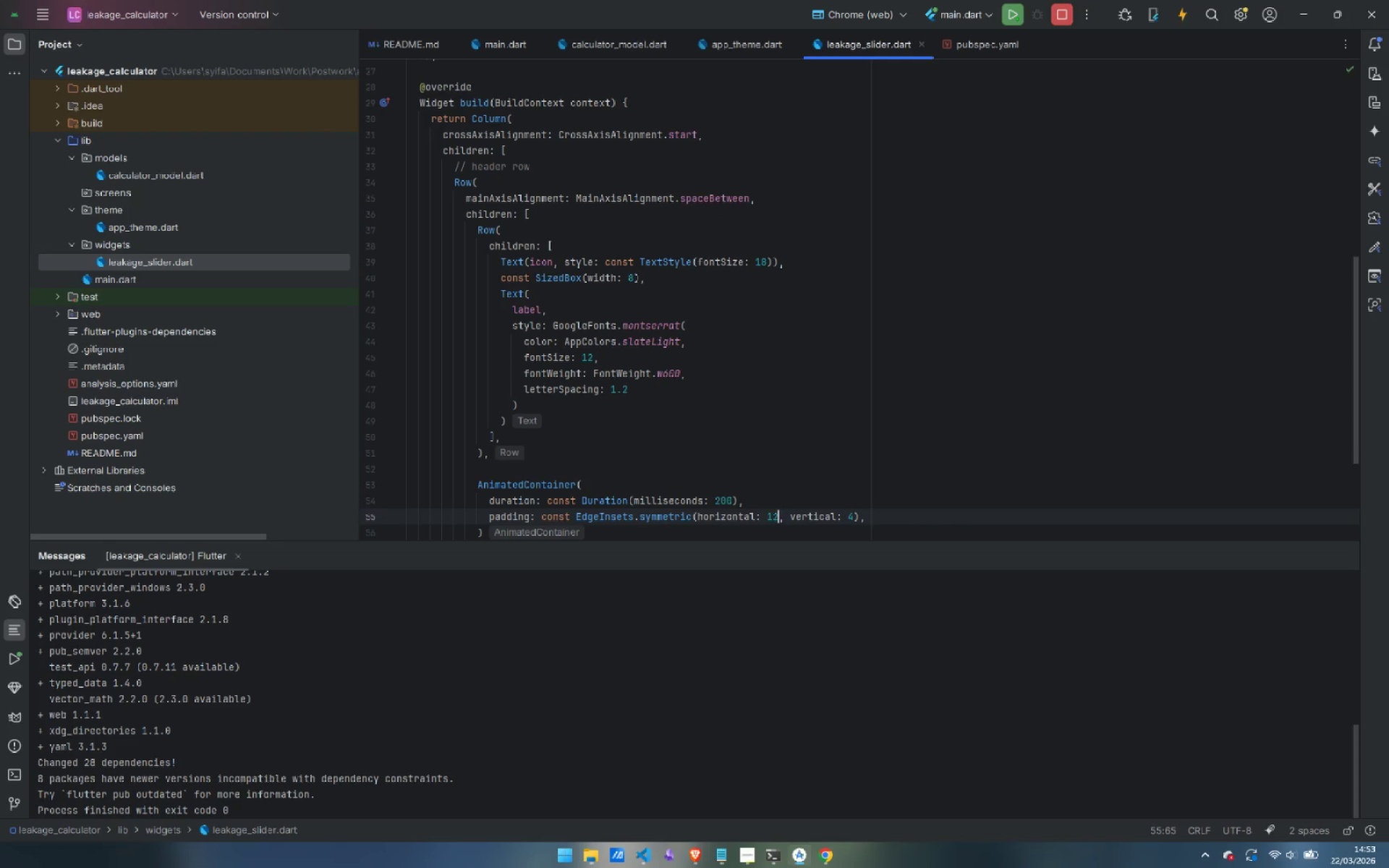 
key(Control+ArrowRight)
 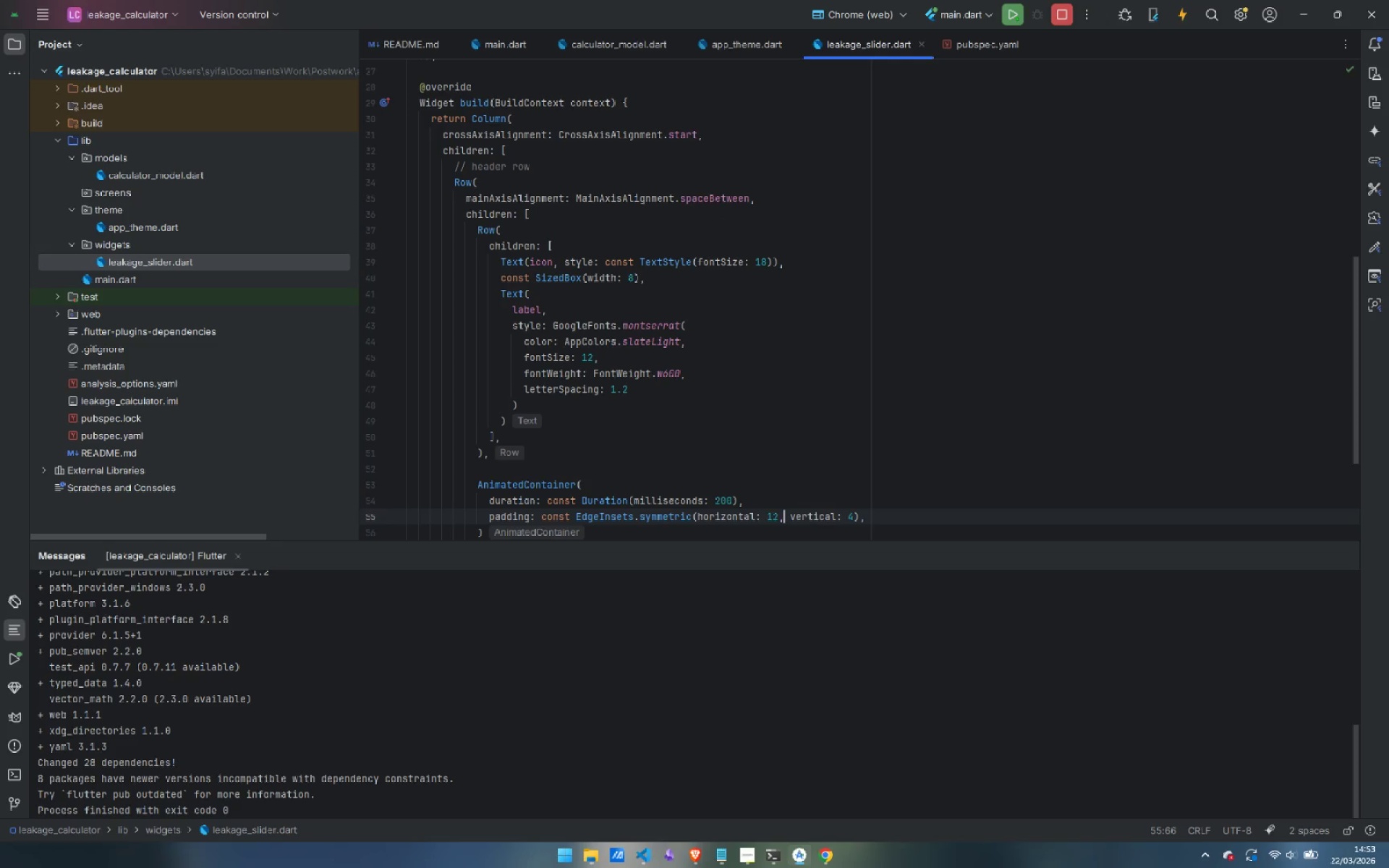 
key(Control+ArrowRight)
 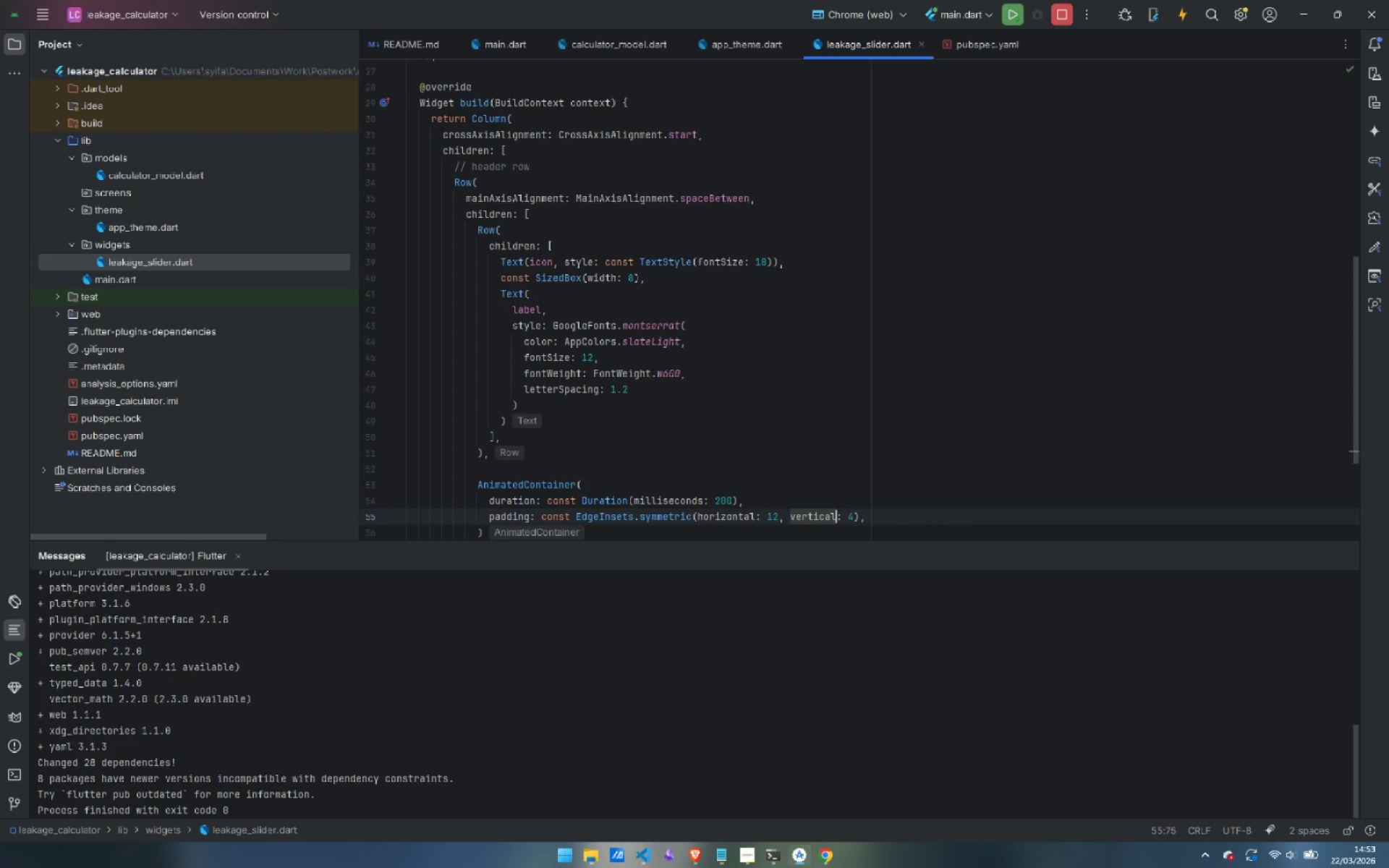 
key(Control+ArrowRight)
 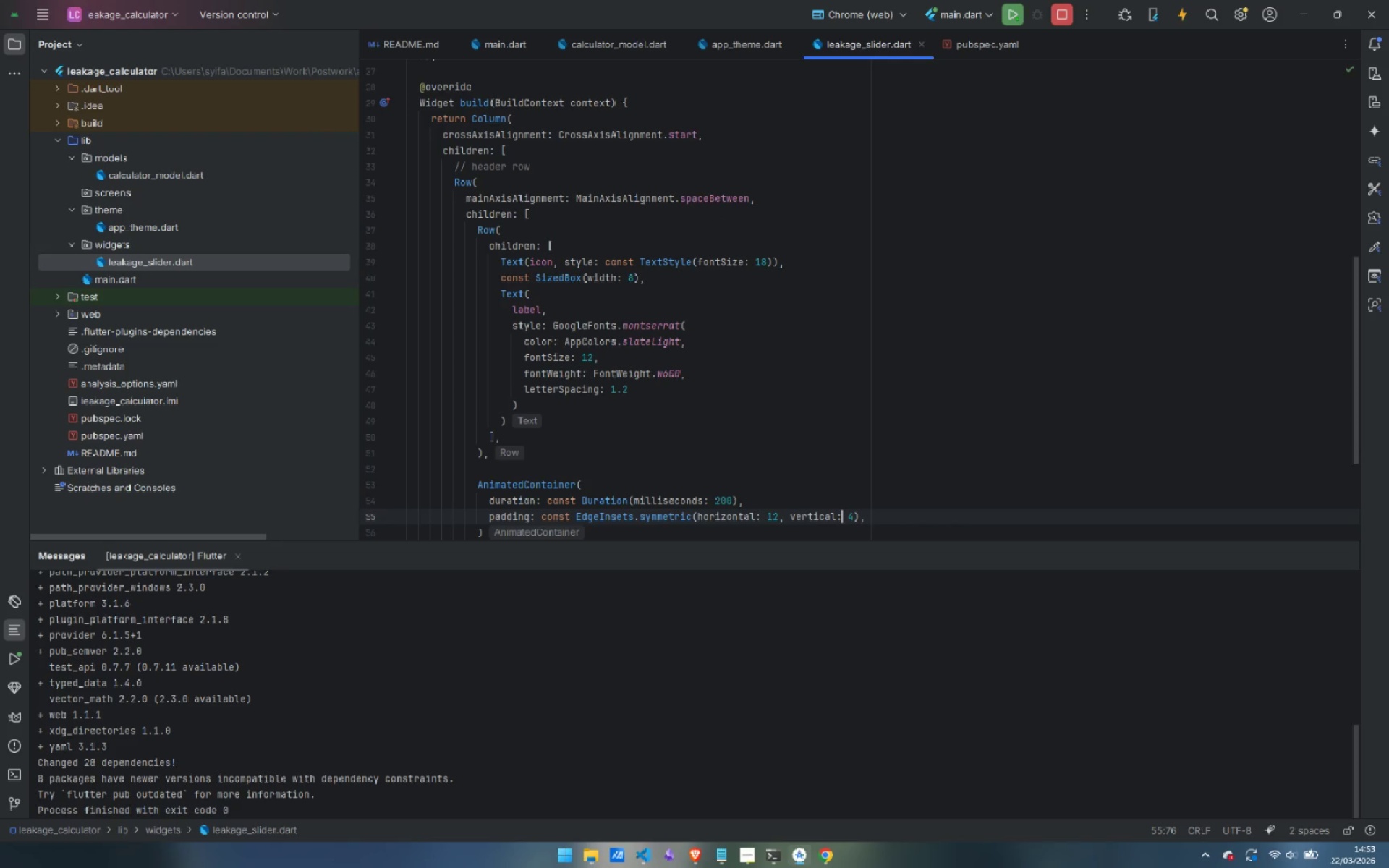 
key(Control+ArrowRight)
 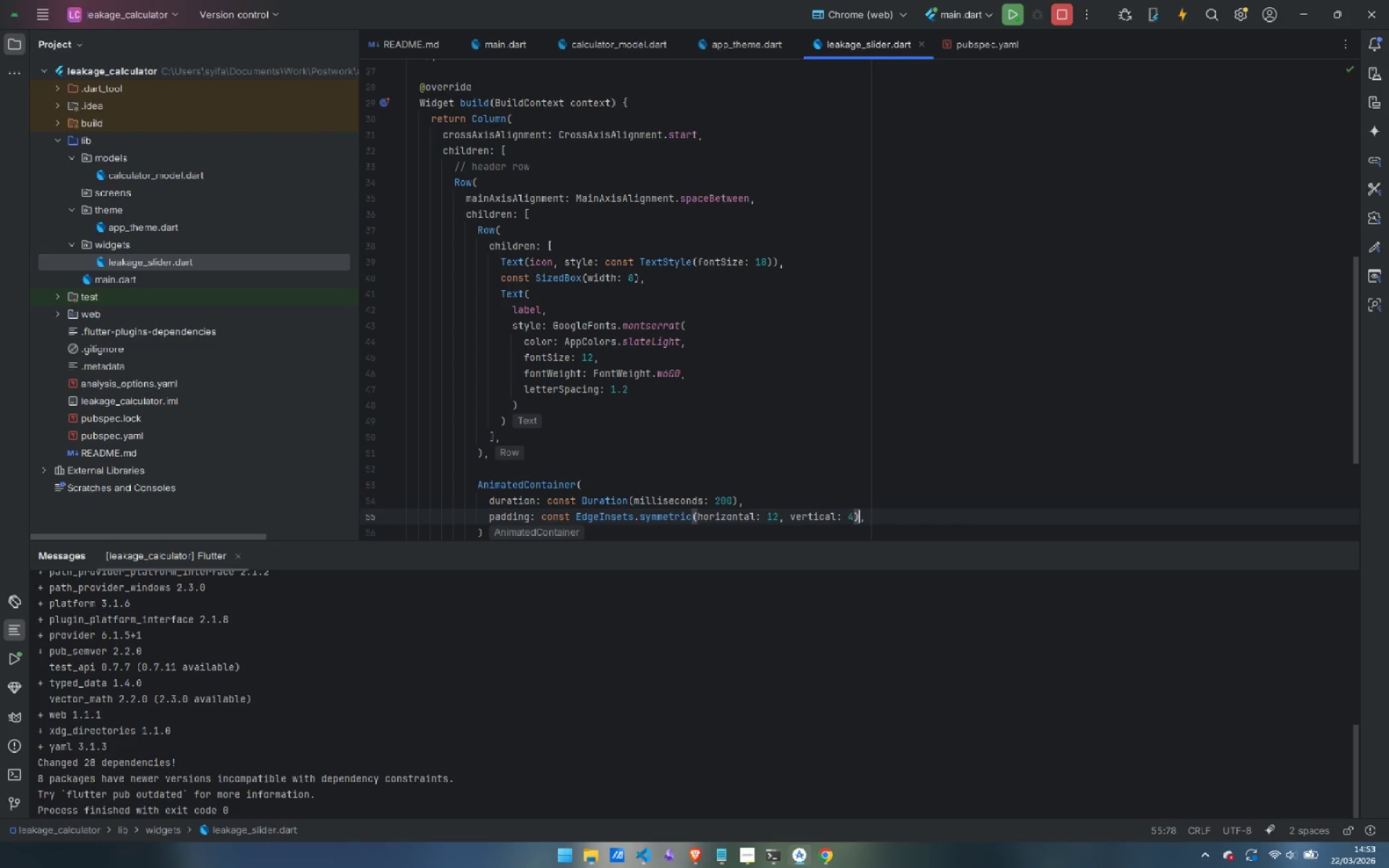 
key(ArrowRight)
 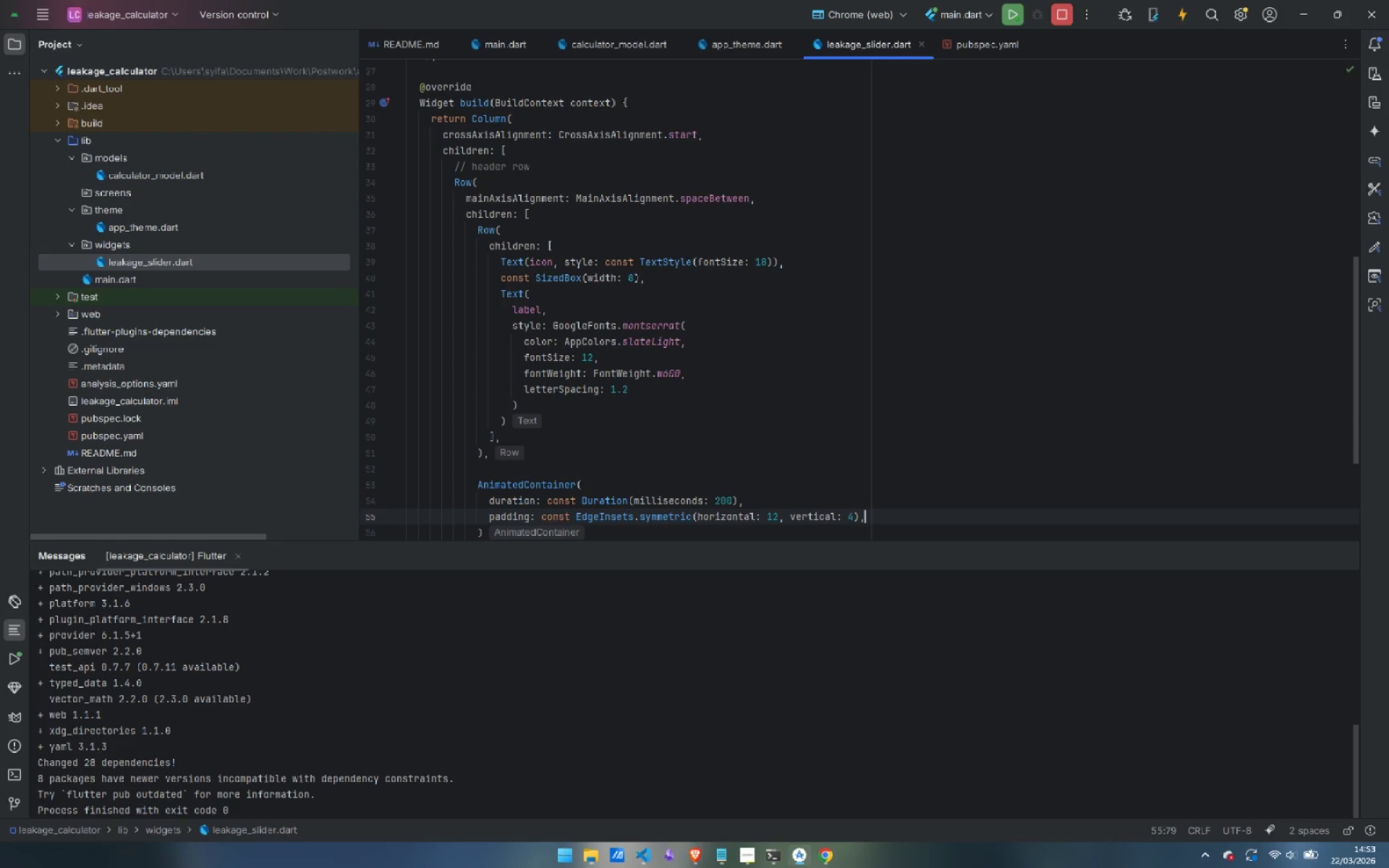 
key(ArrowRight)
 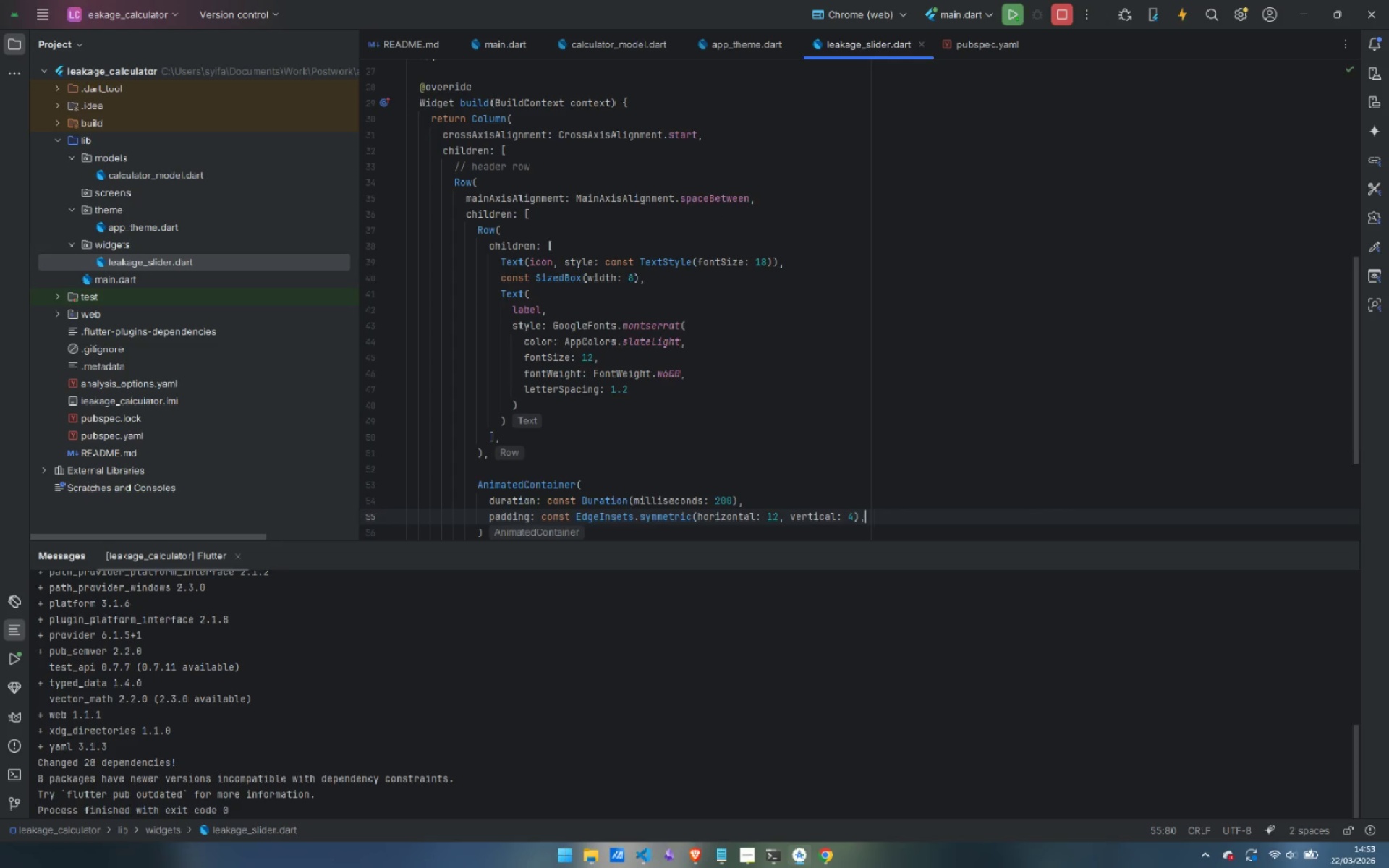 
key(Enter)
 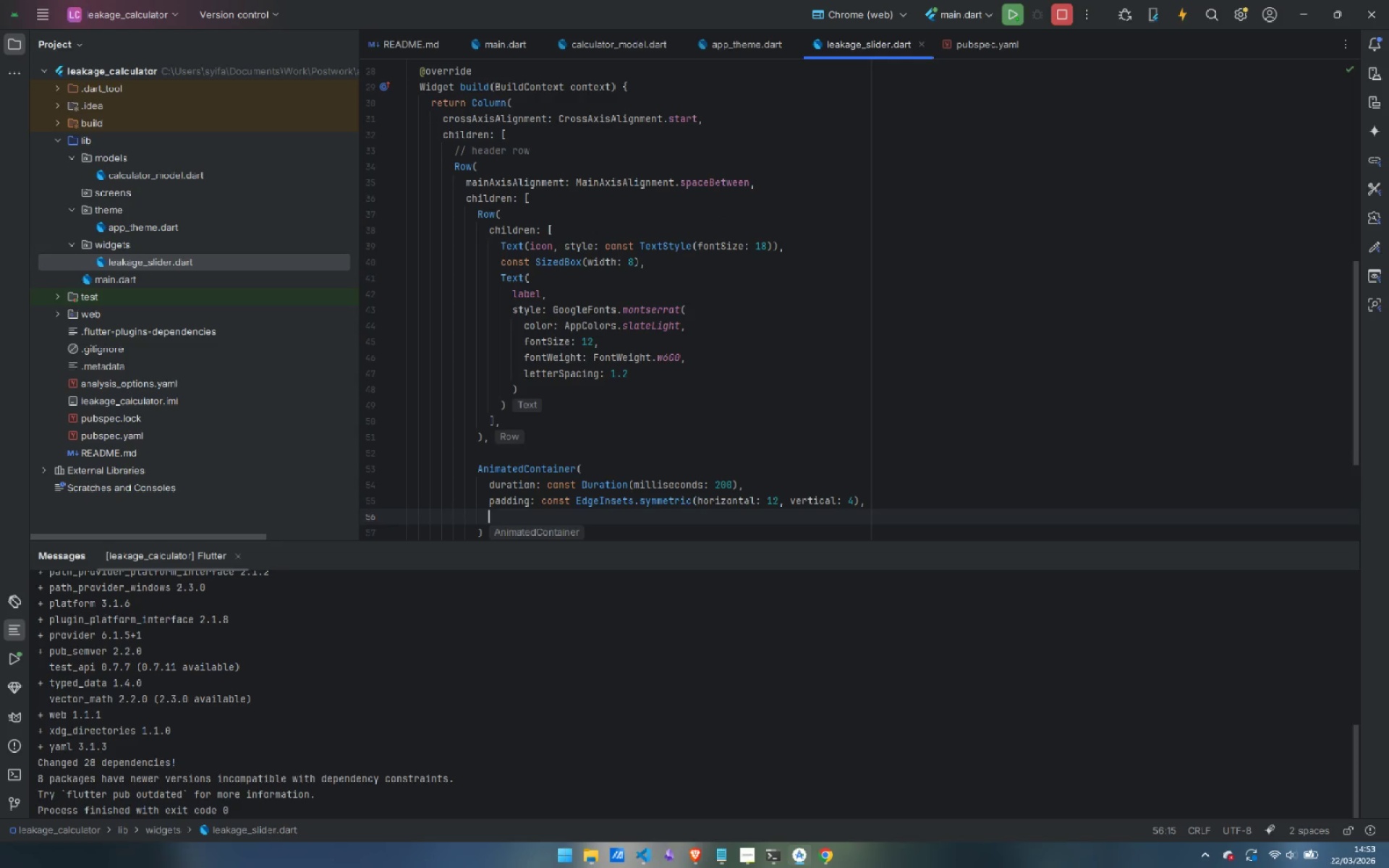 
scroll: coordinate [470, 86], scroll_direction: down, amount: 3.0
 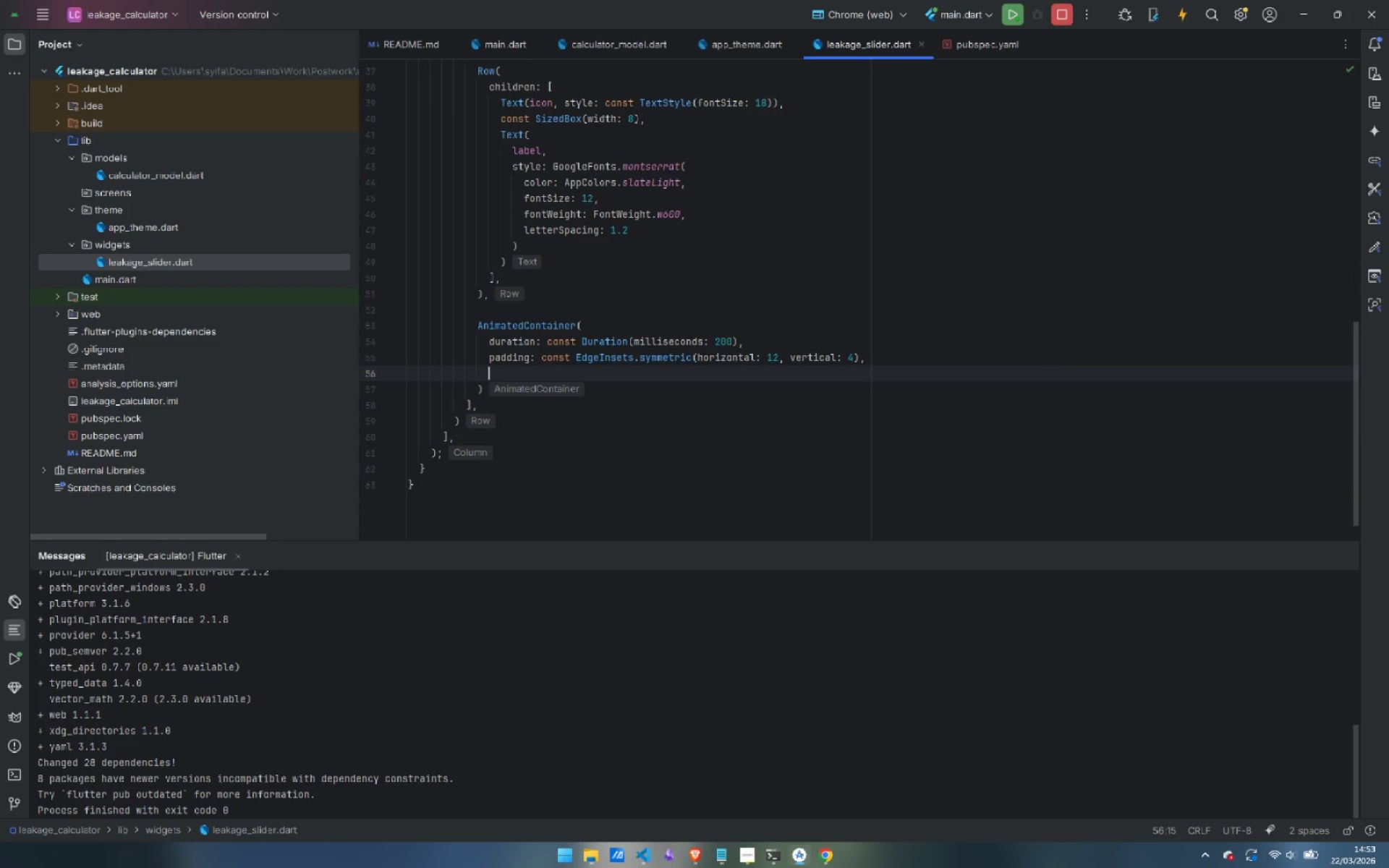 
type(desc)
key(Backspace)
key(Backspace)
type(co)
 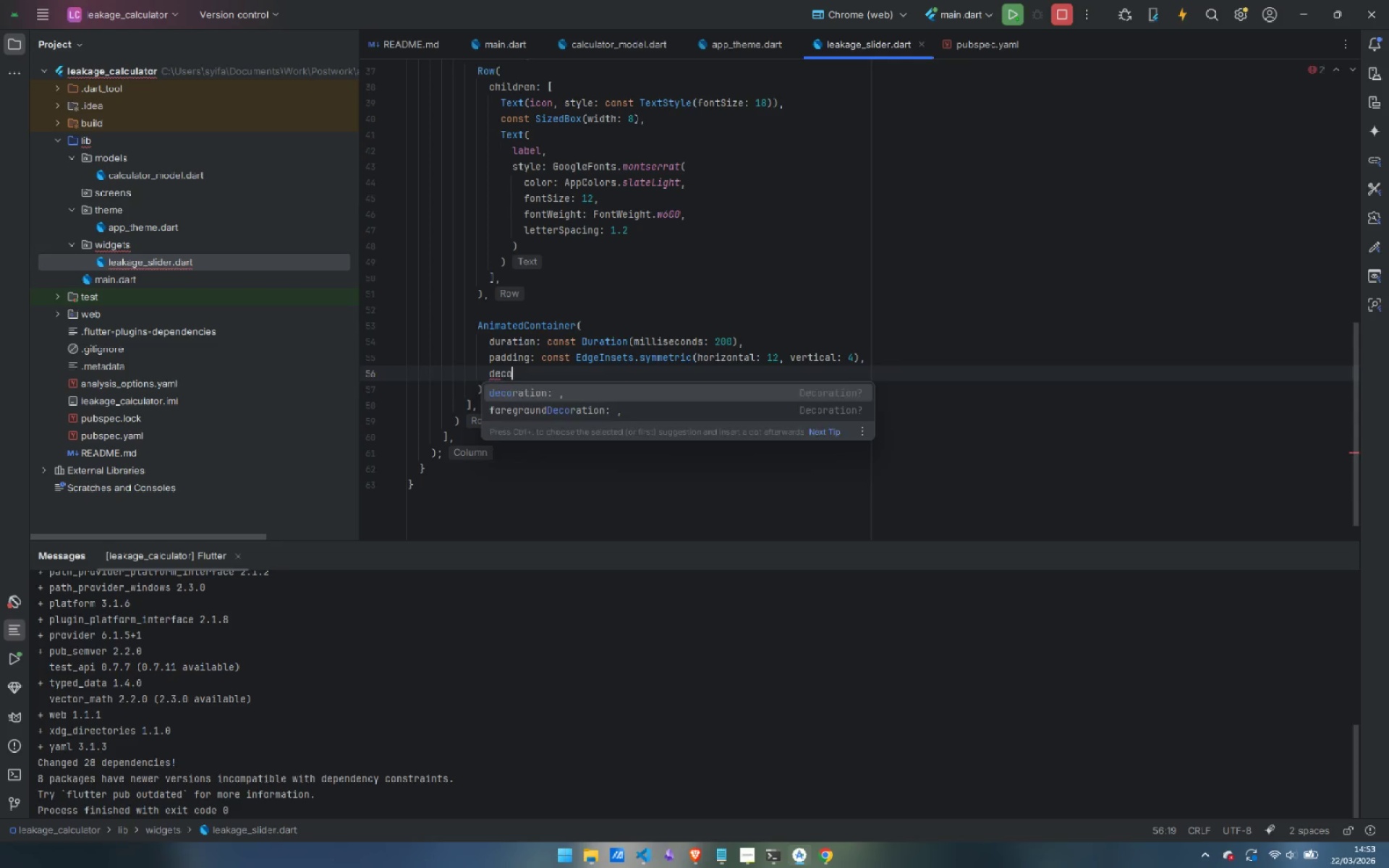 
key(Enter)
 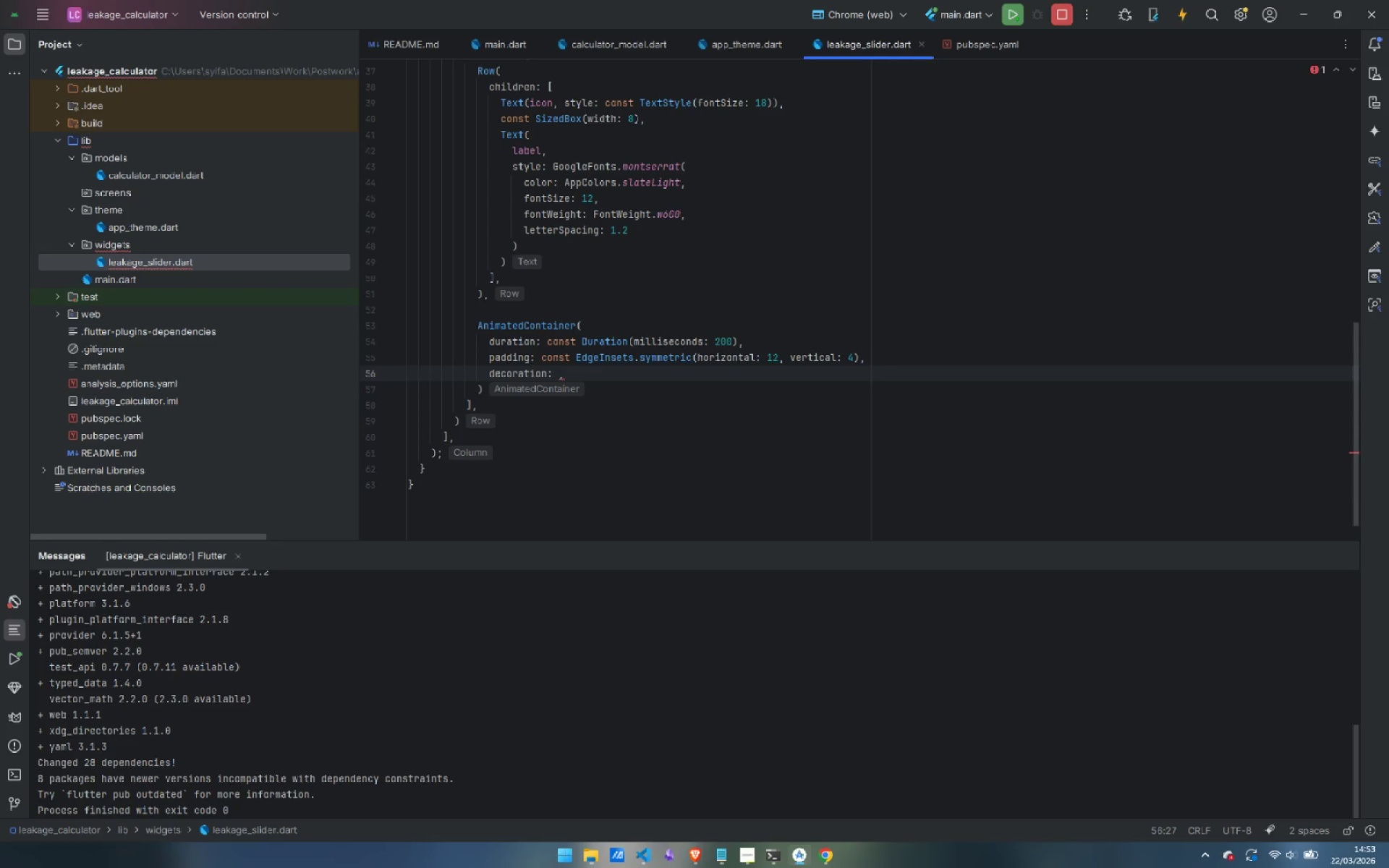 
type(BoxDecoration()
 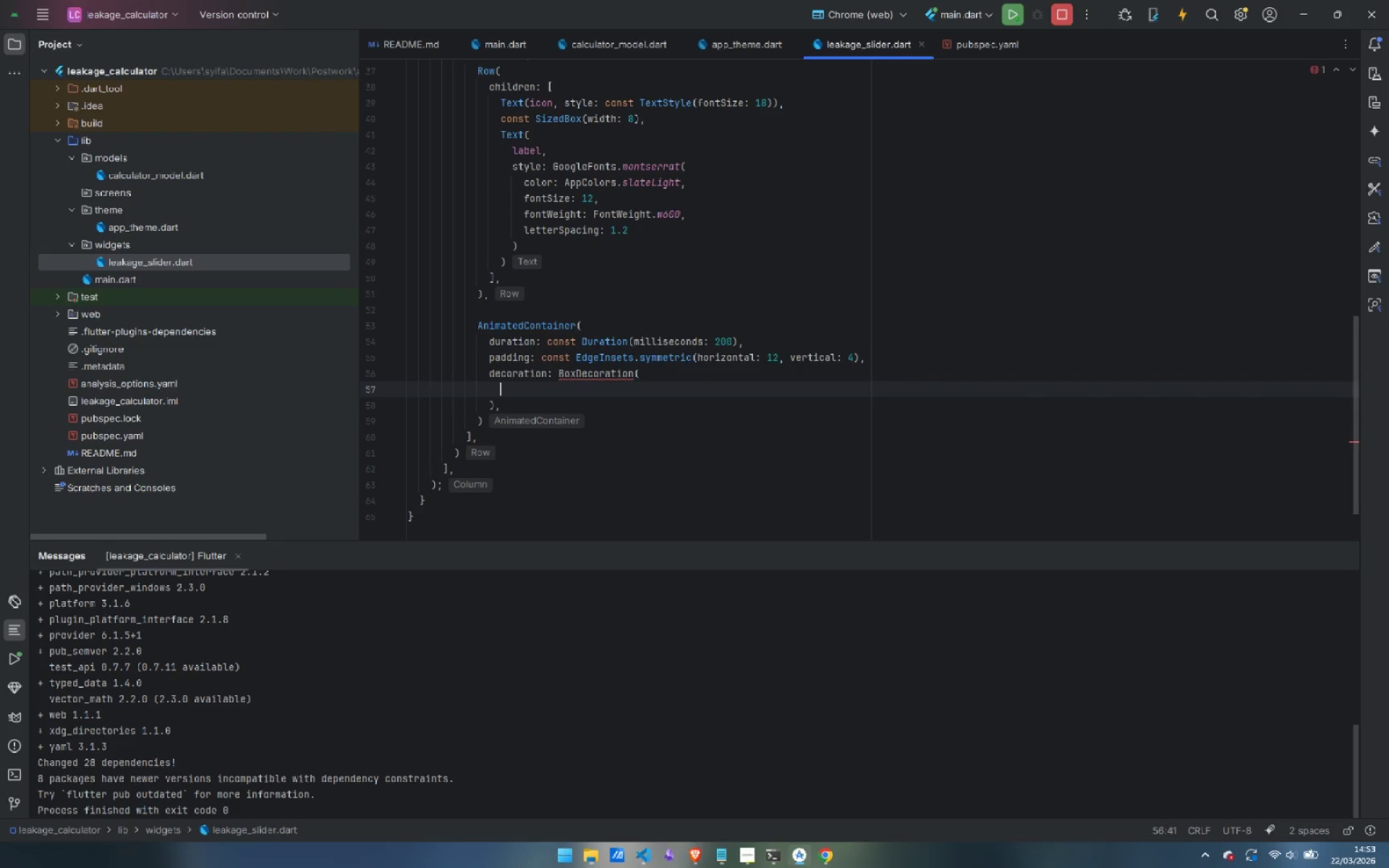 
 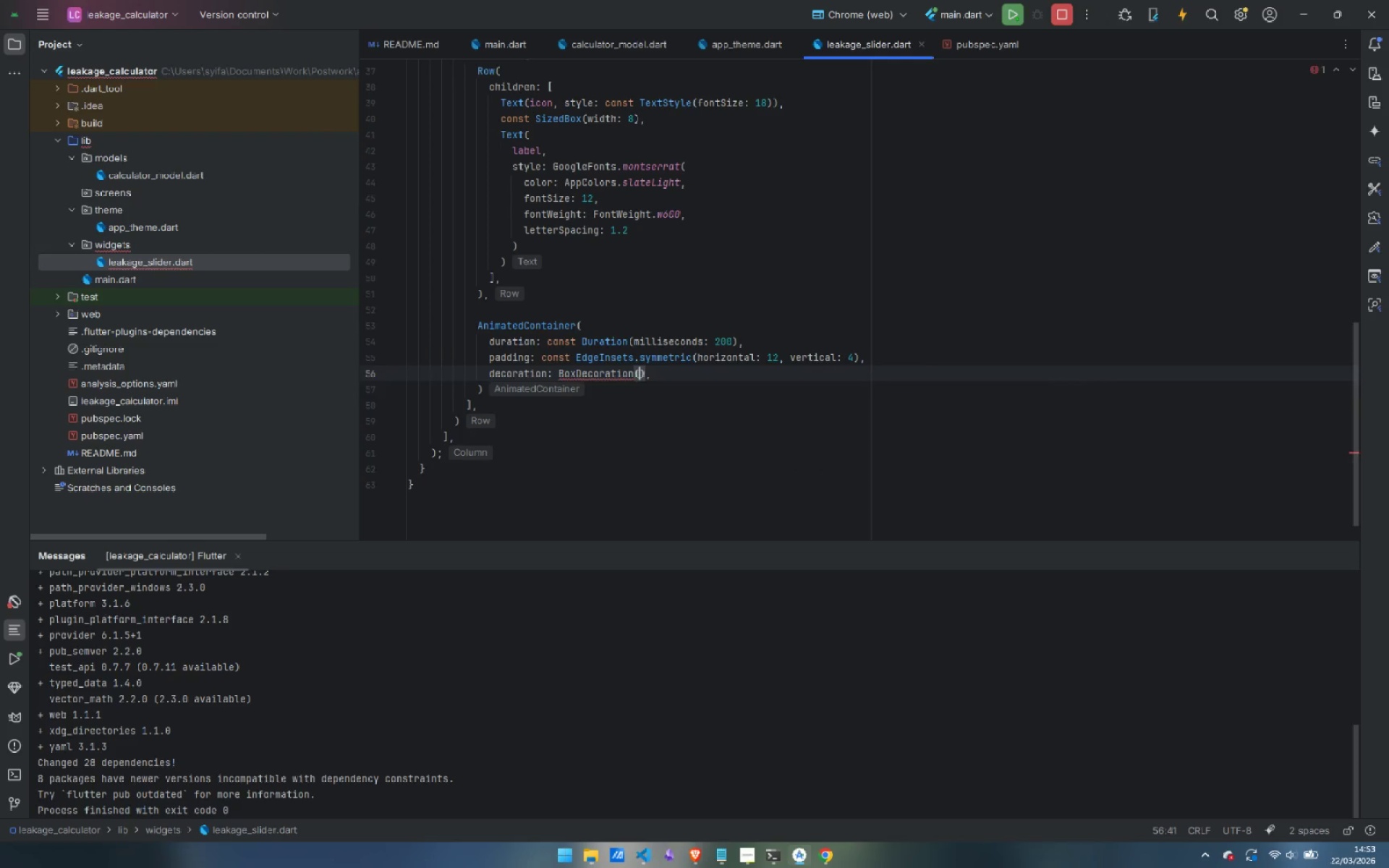 
key(Enter)
 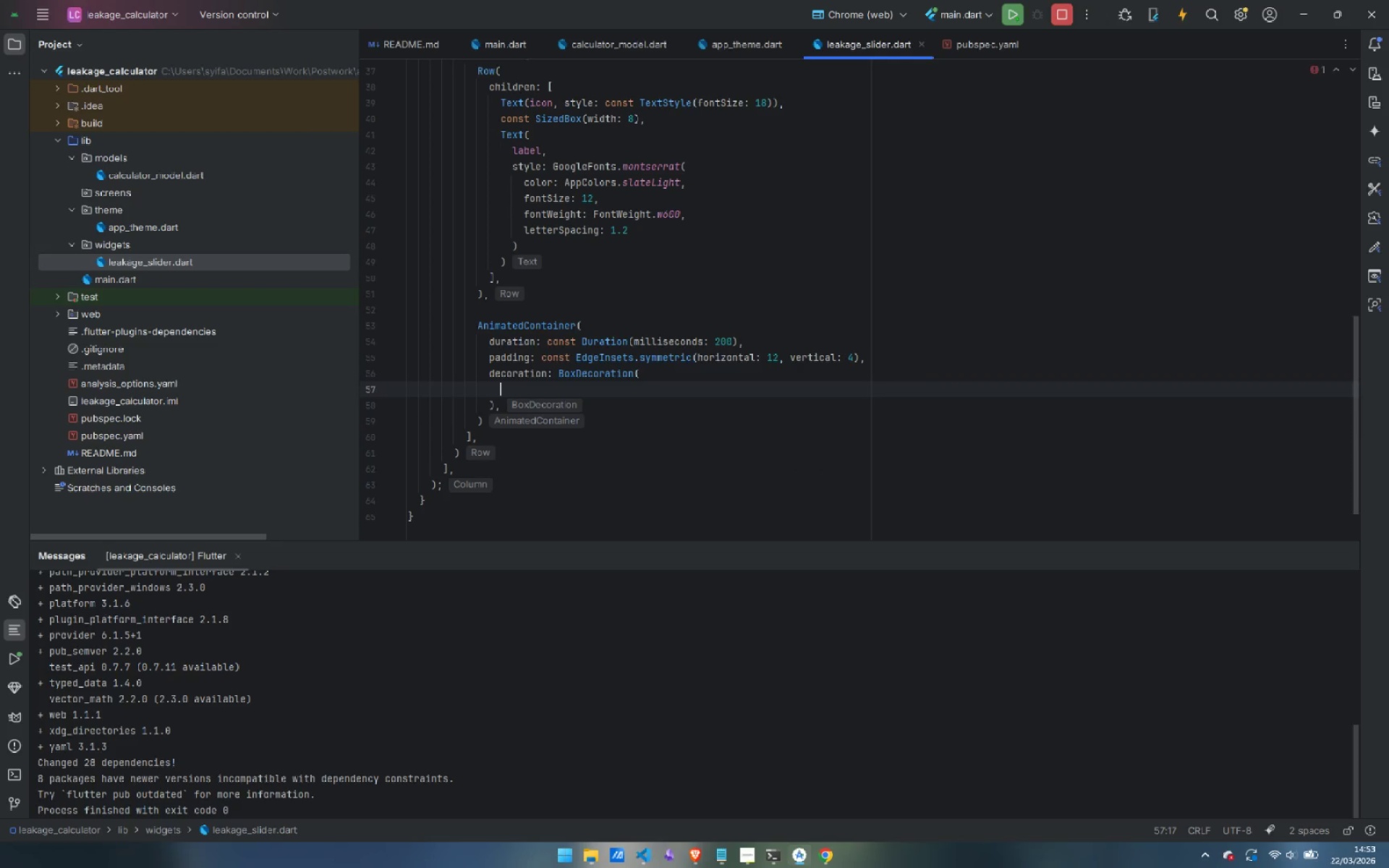 
type(color: AppC)
 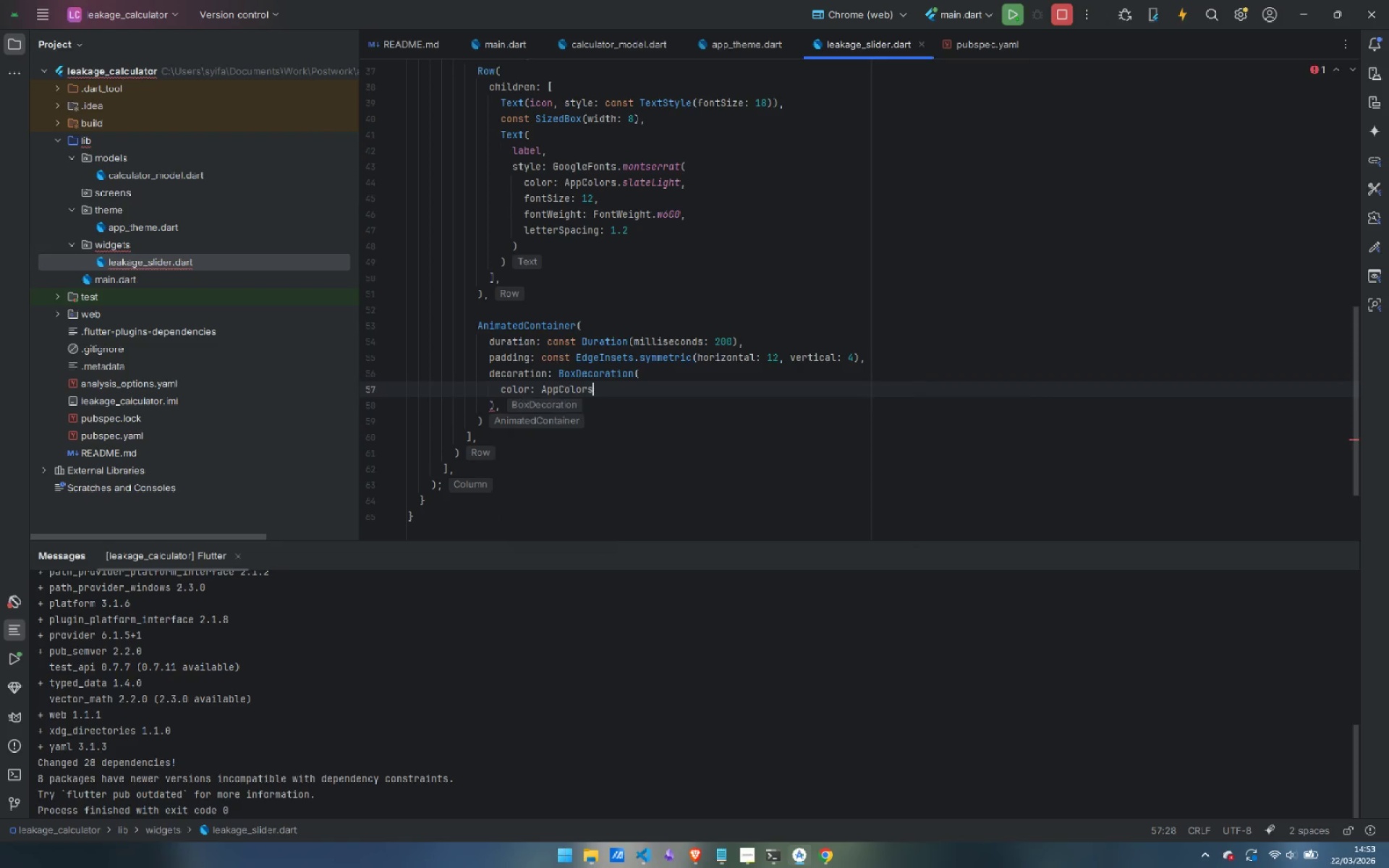 
key(Enter)
 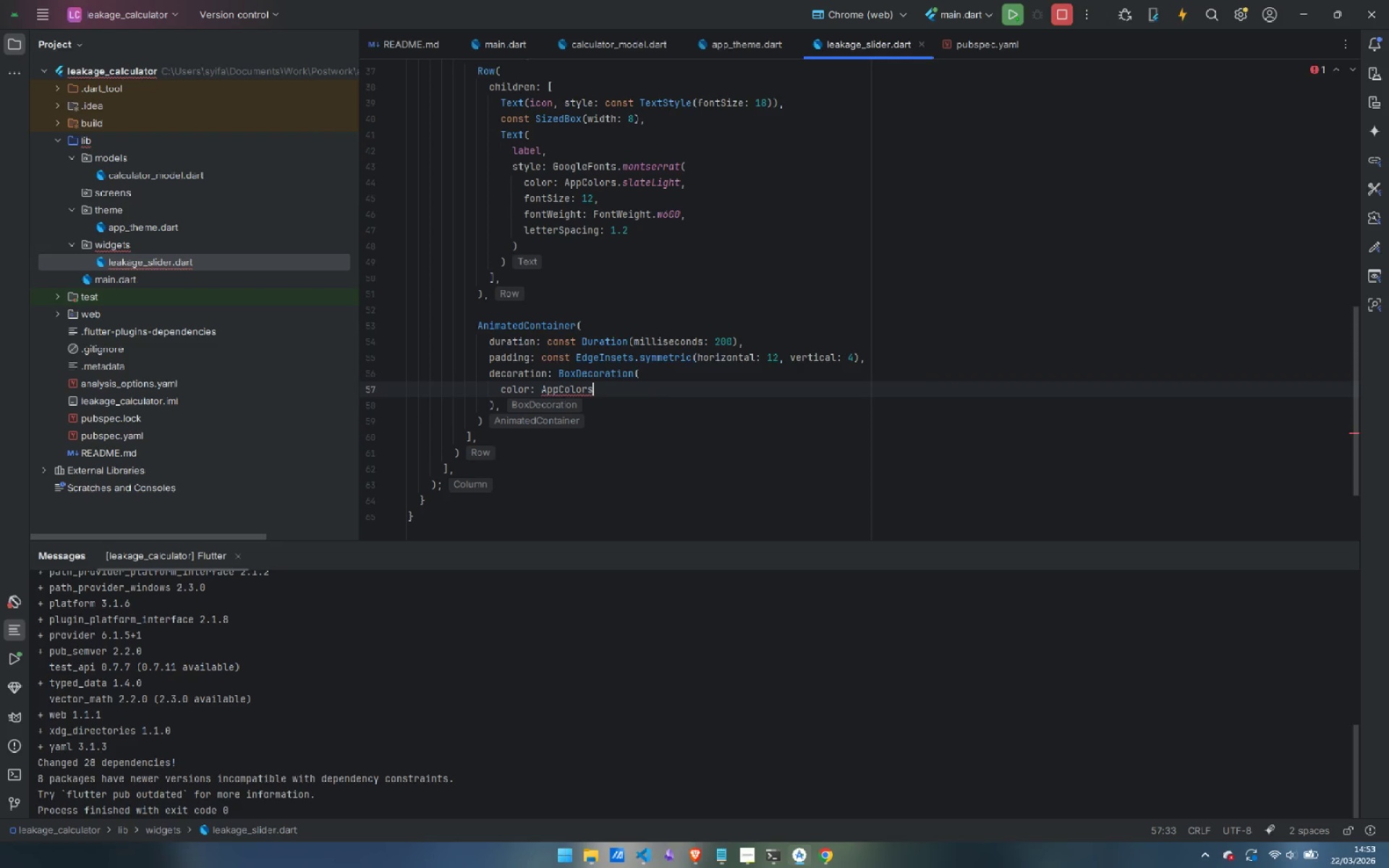 
type(.safe)
 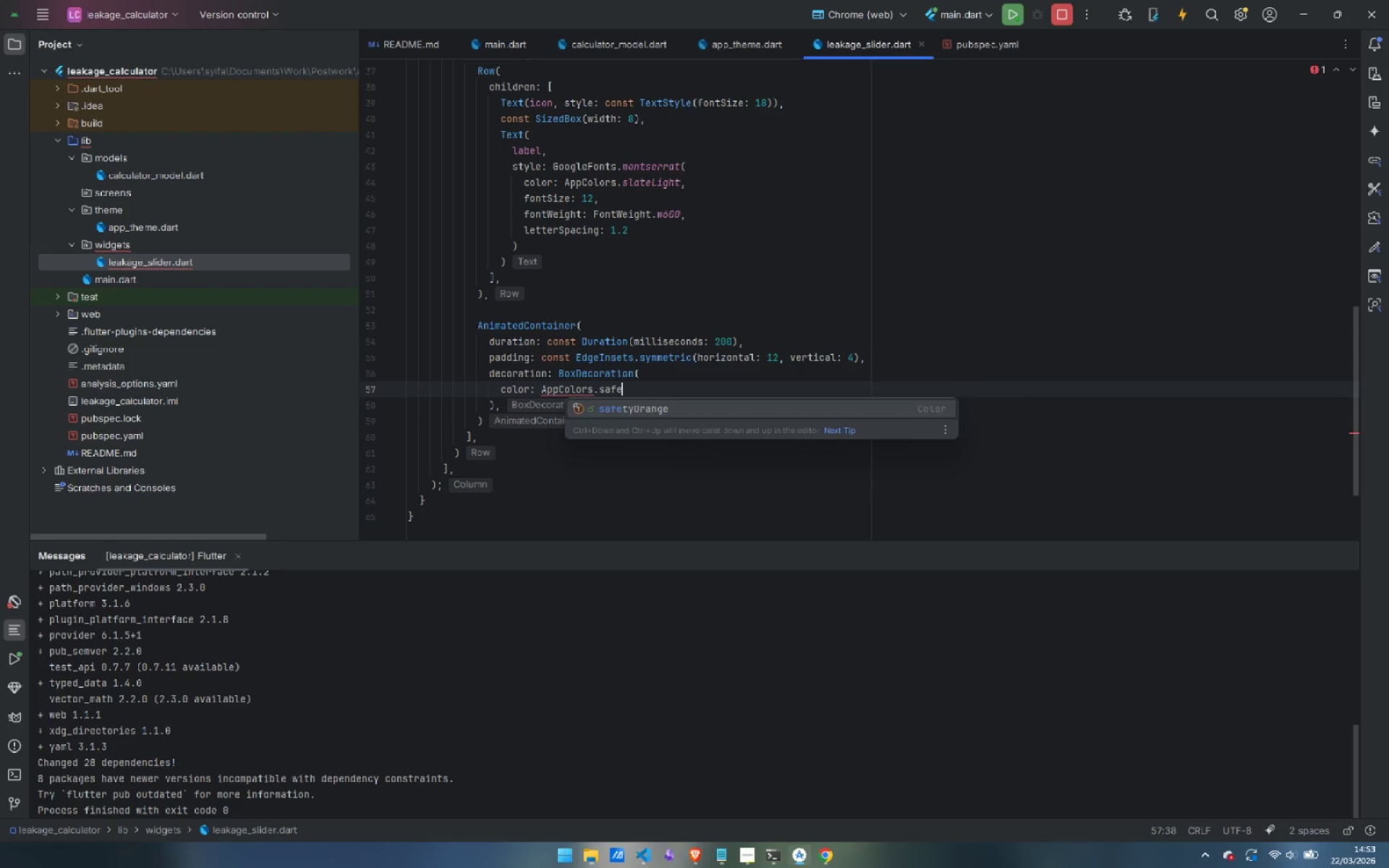 
key(Enter)
 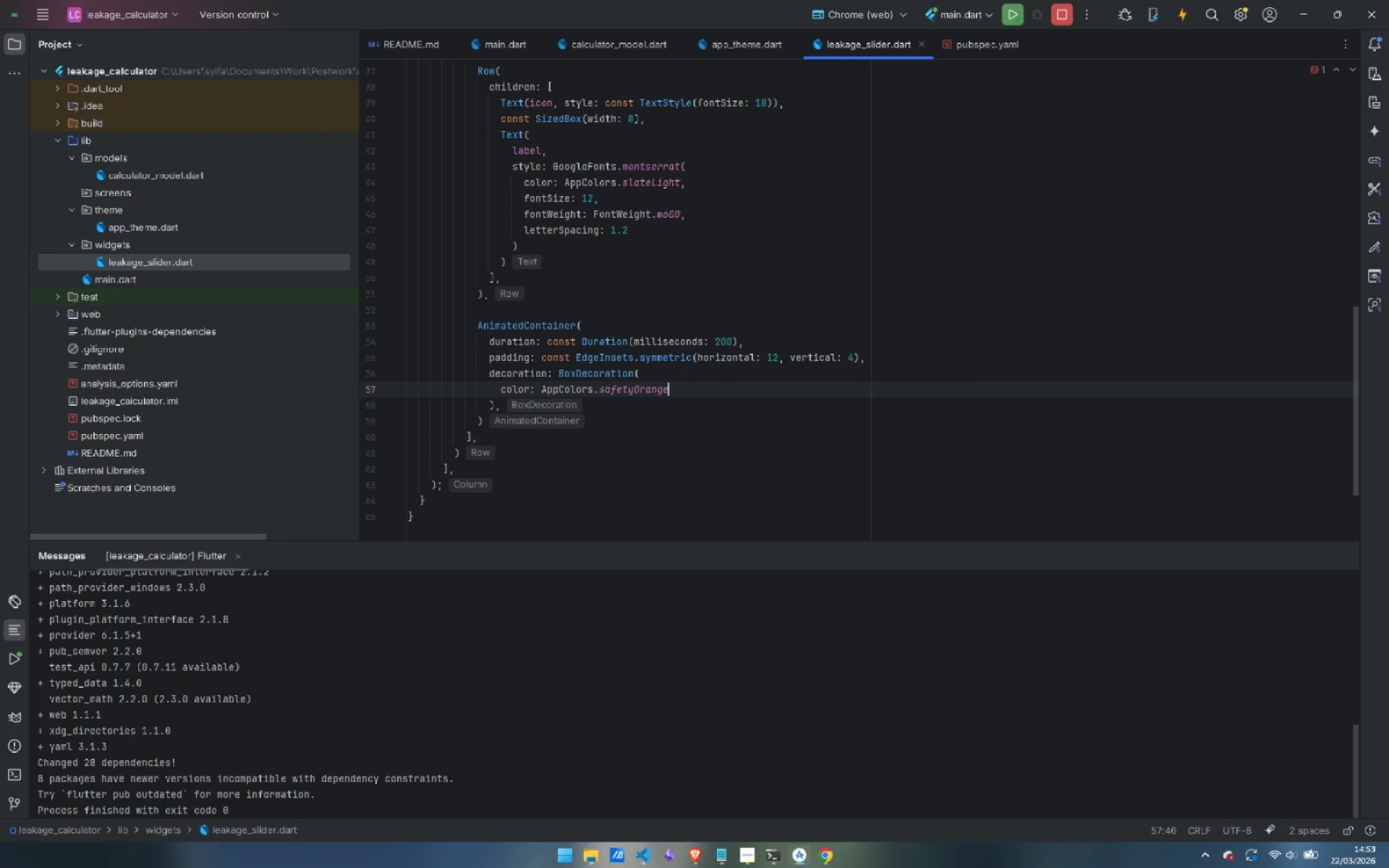 
type(.wi)
 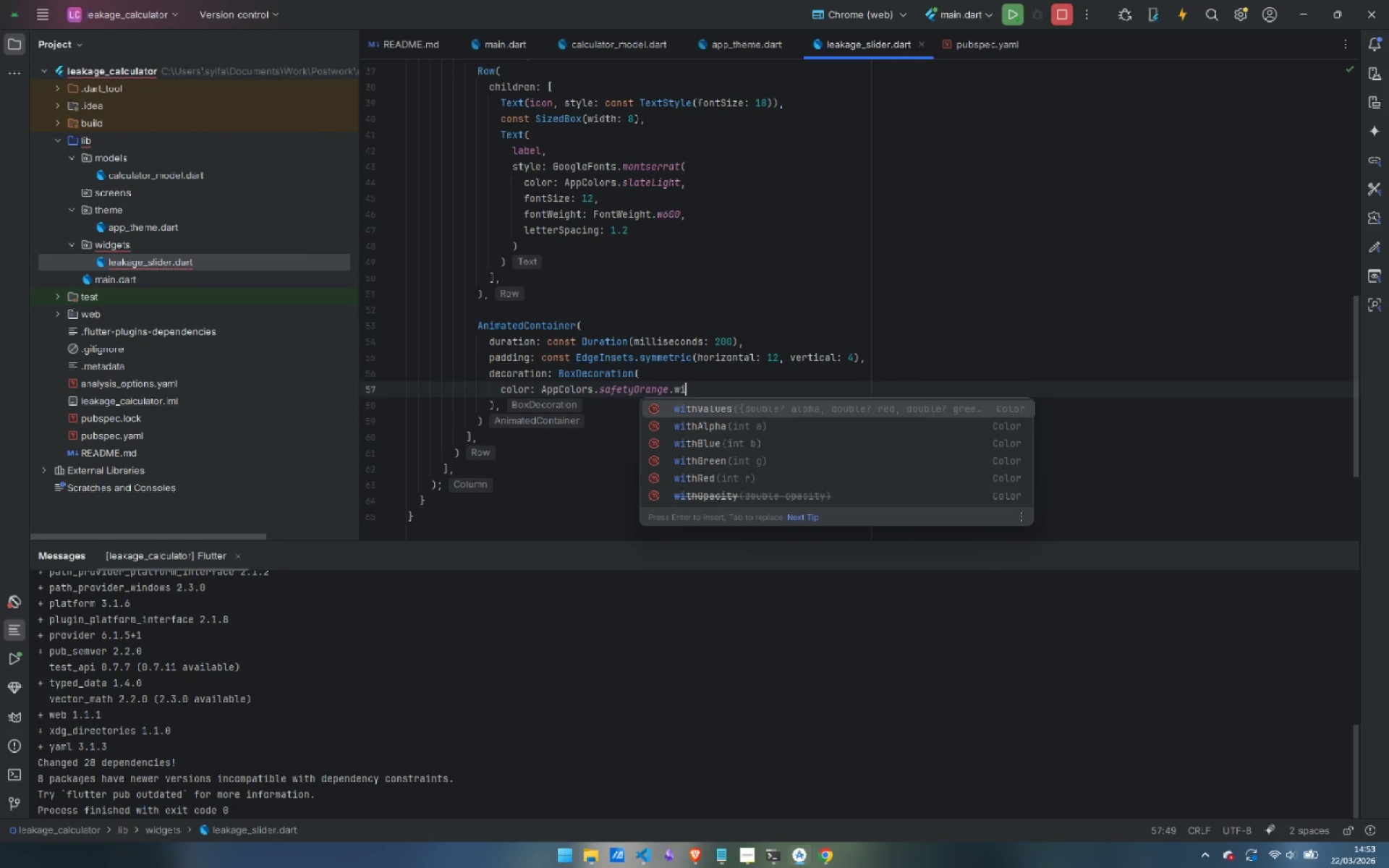 
key(Enter)
 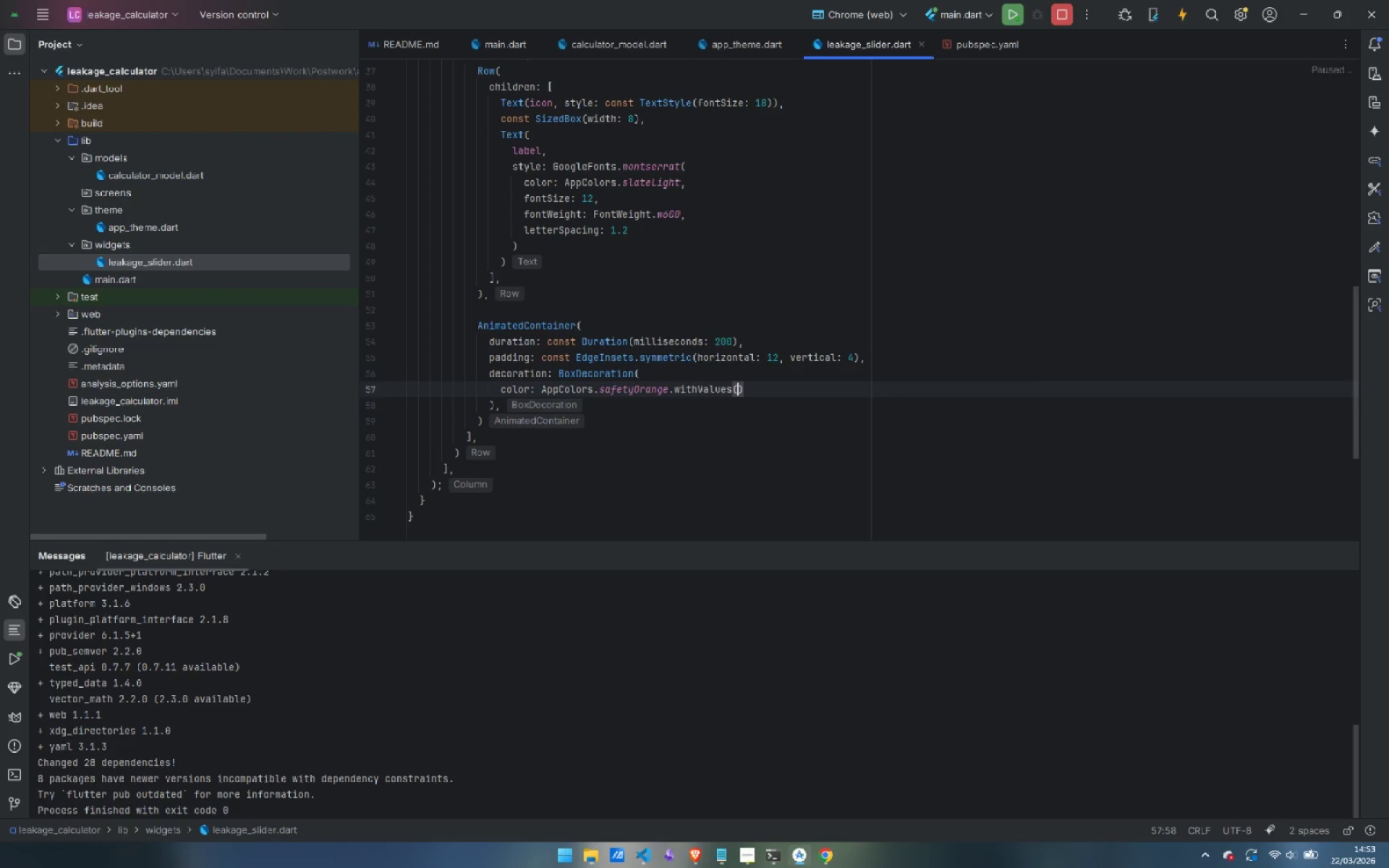 
type(al)
 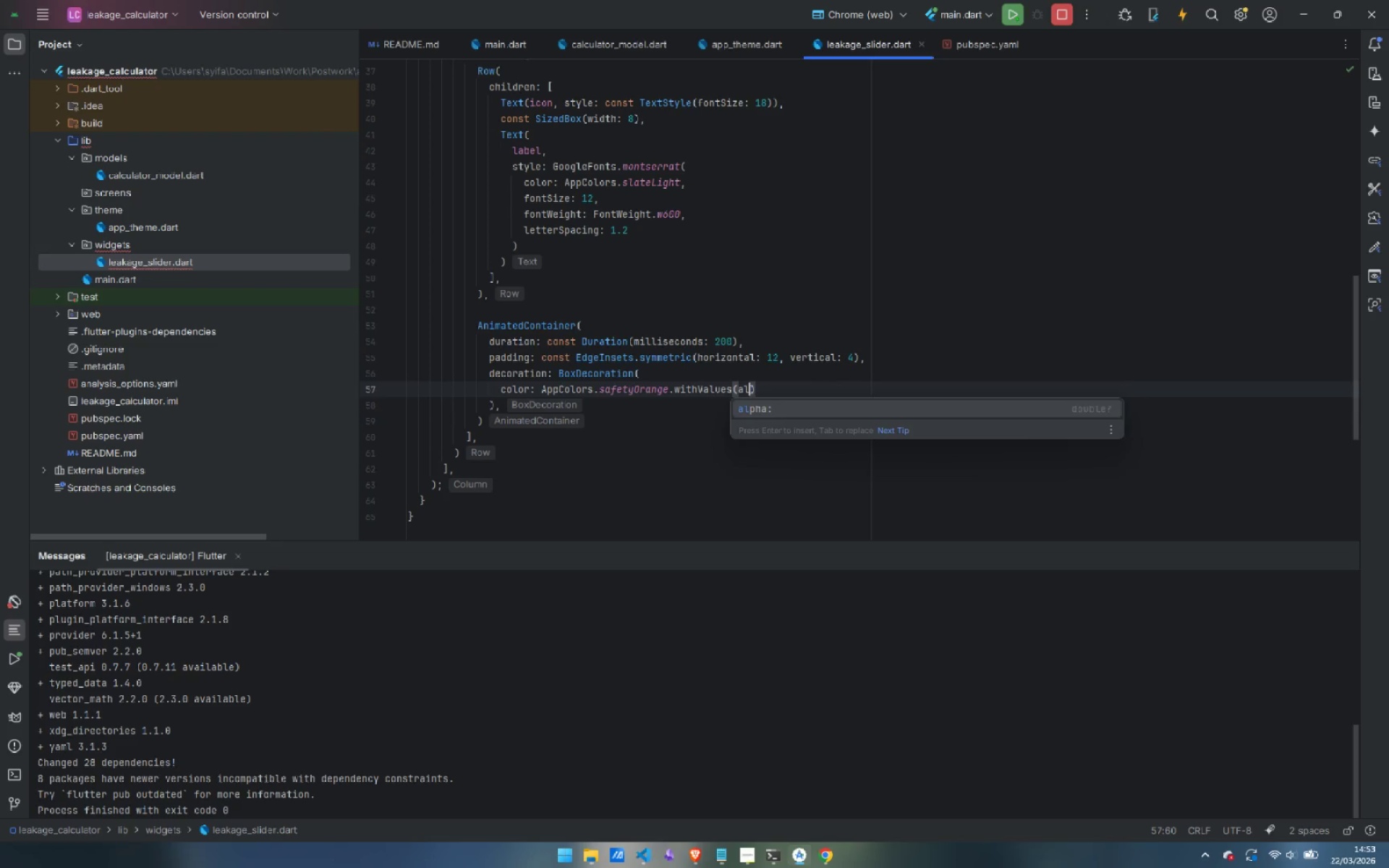 
key(Enter)
 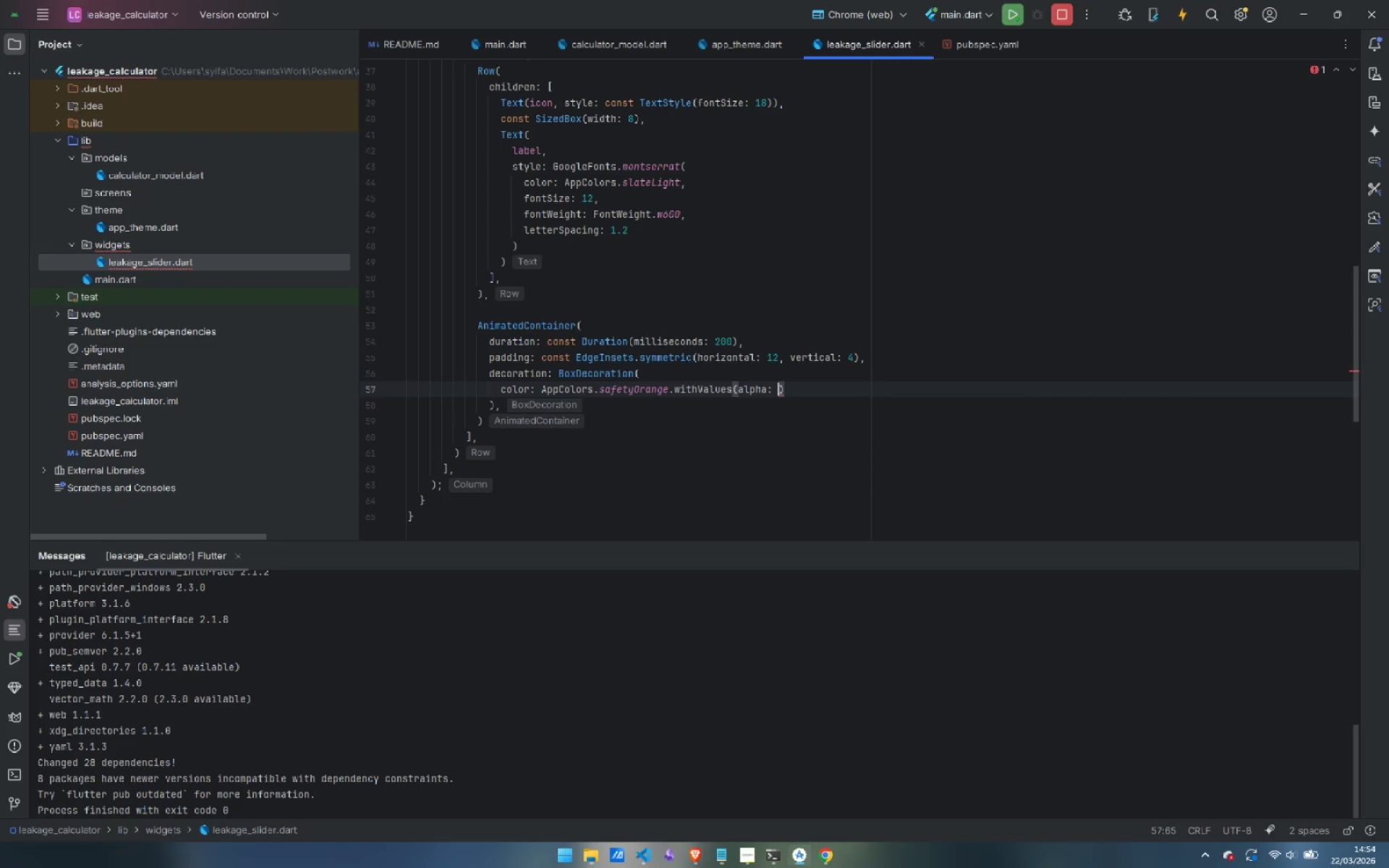 
type(0.15)
 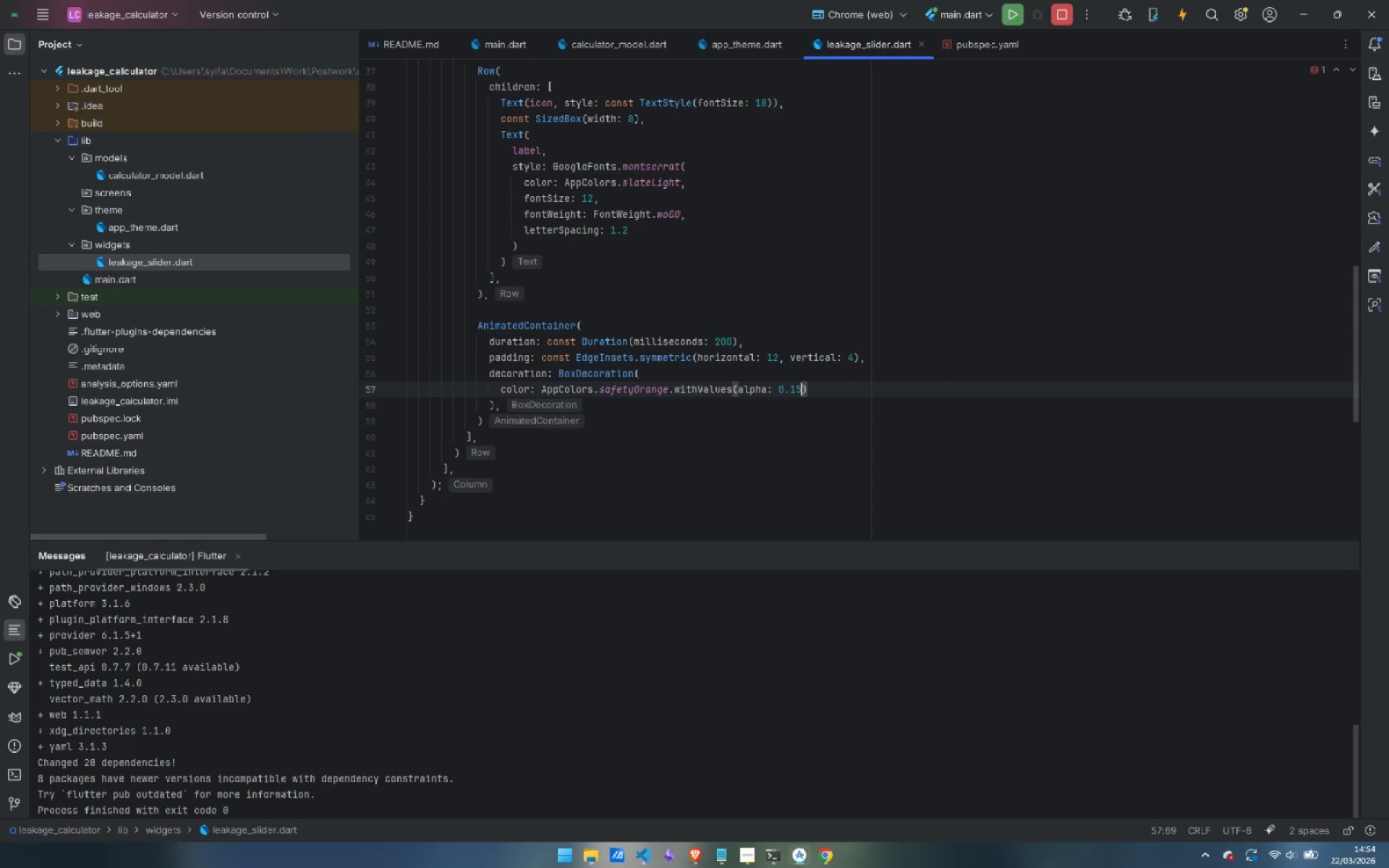 
key(ArrowRight)
 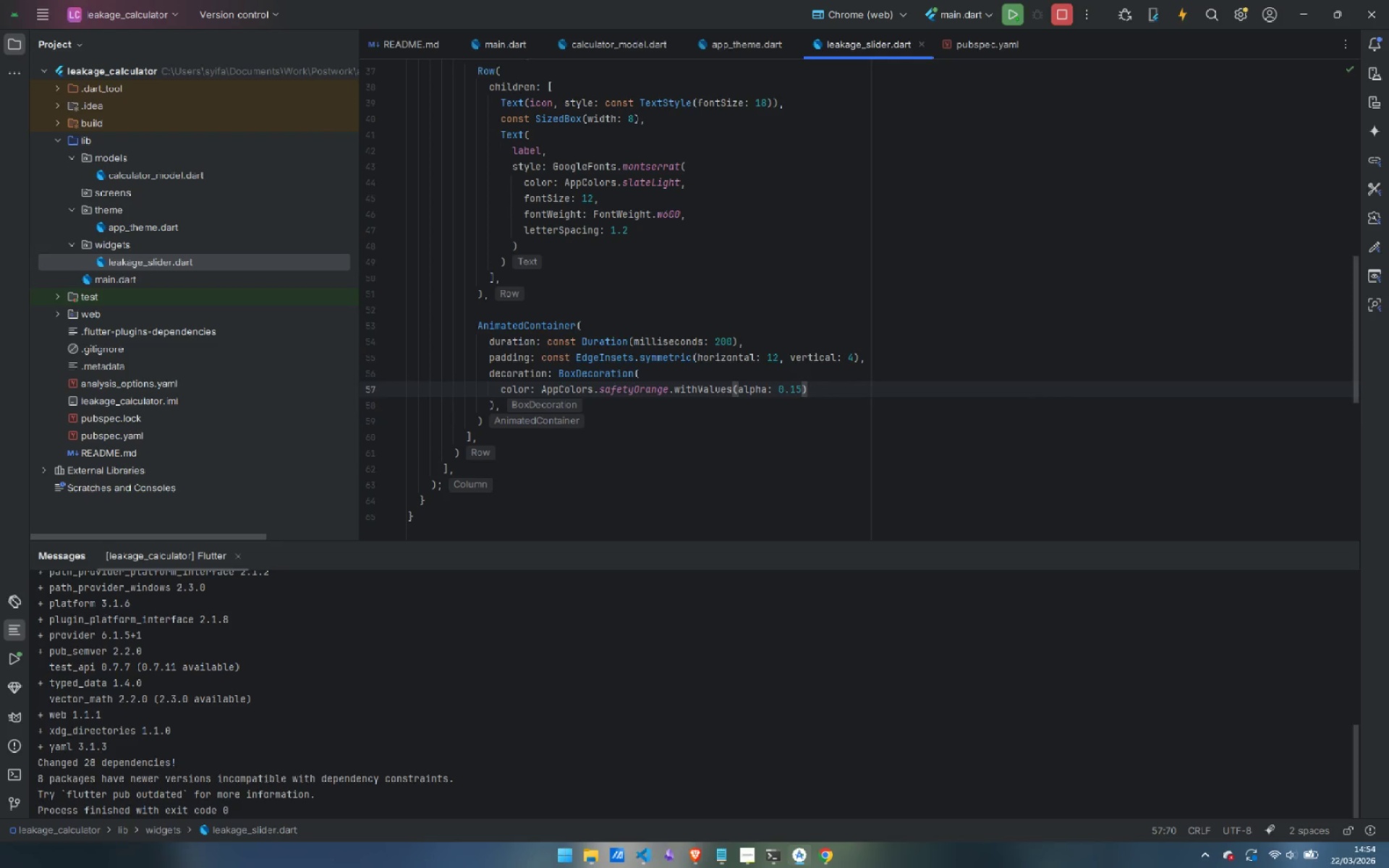 
key(Comma)
 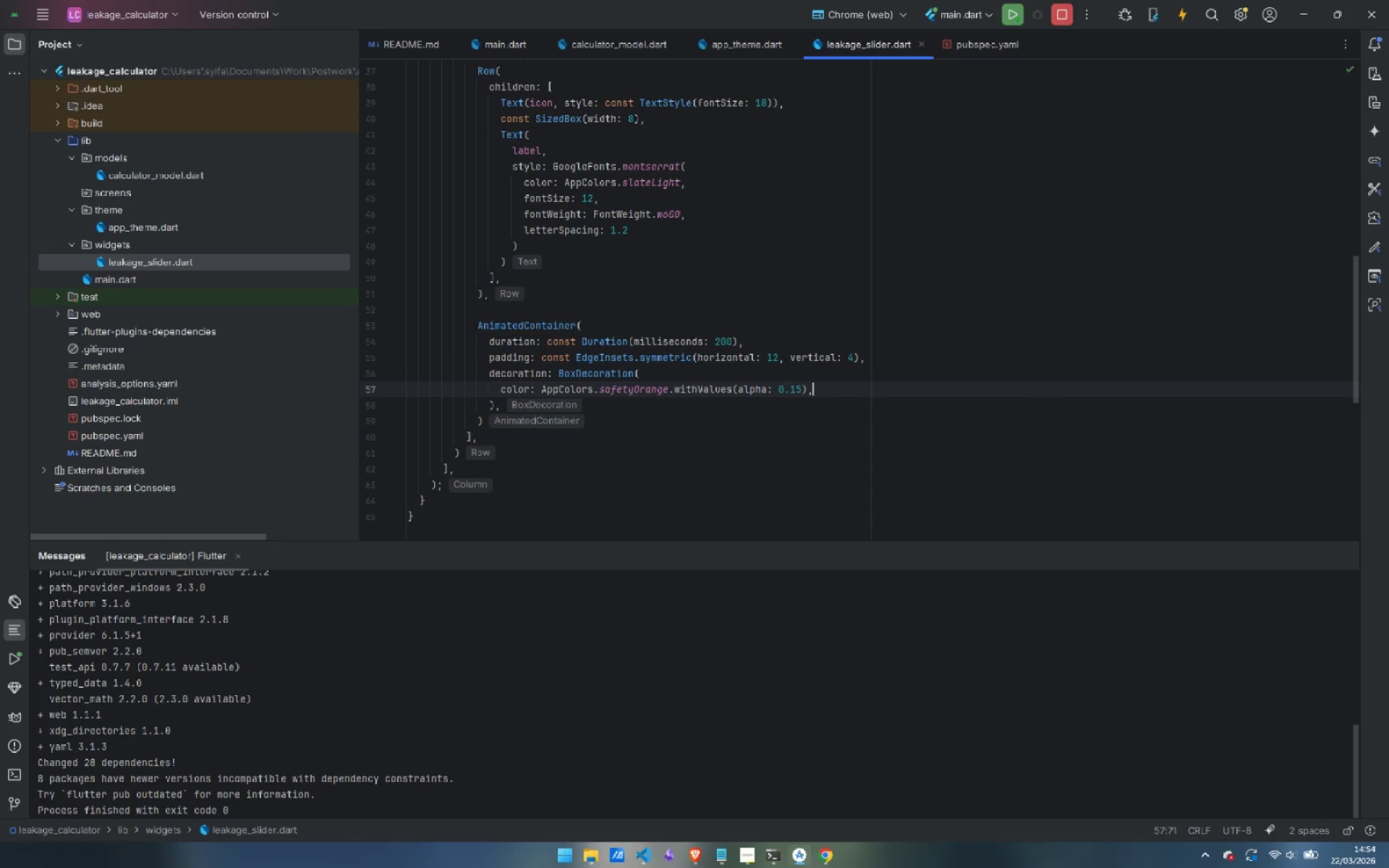 
key(Enter)
 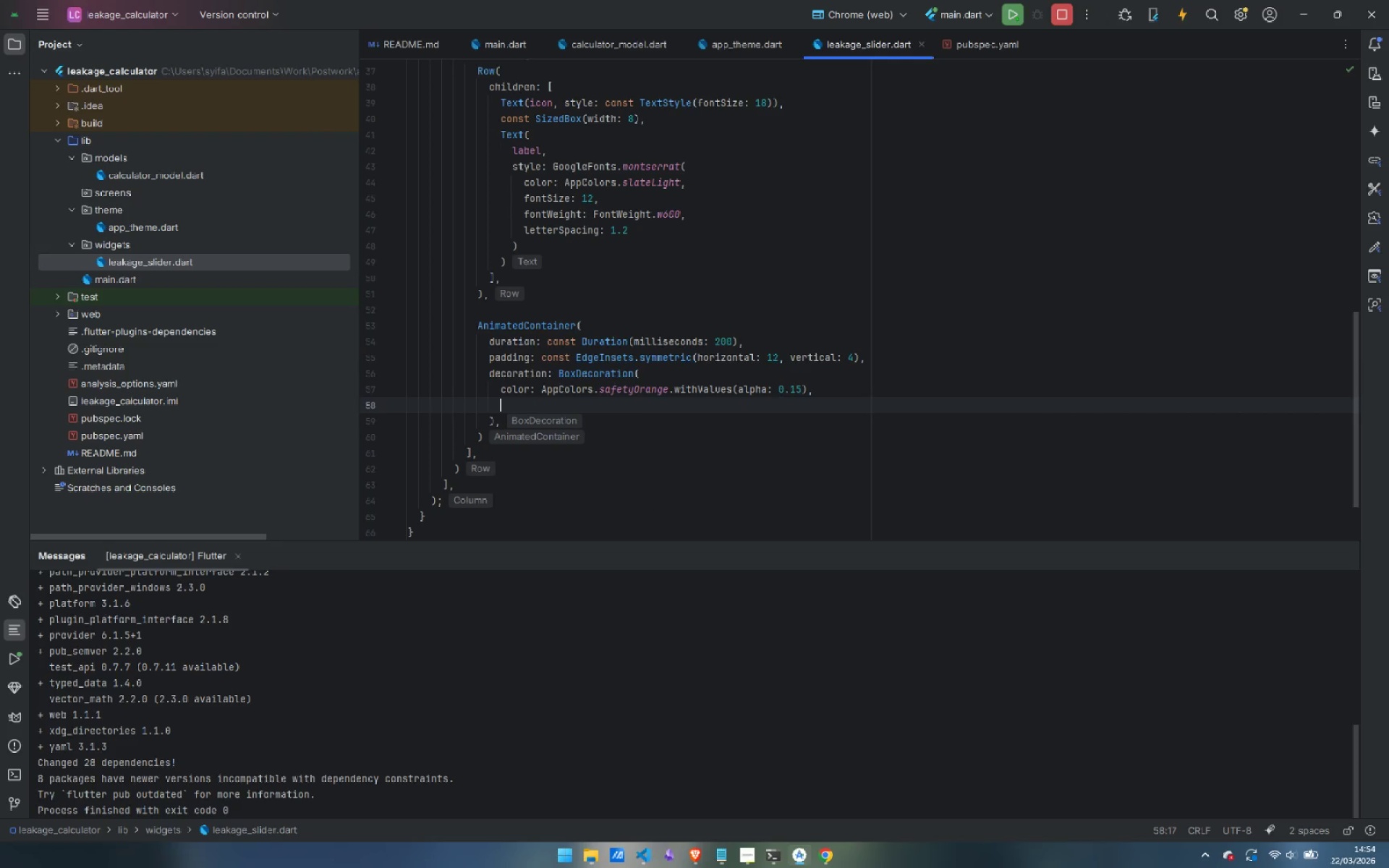 
type(bo)
 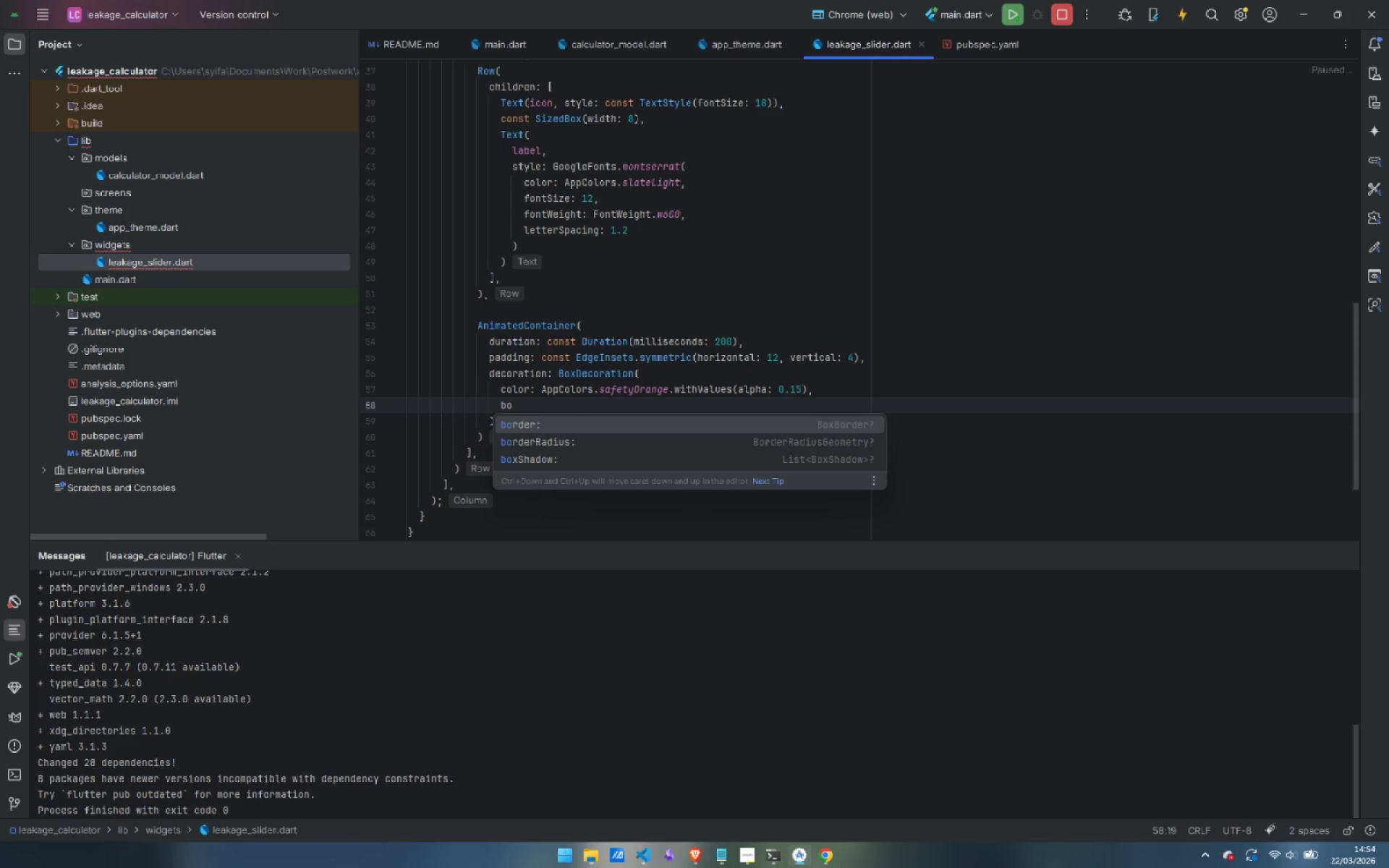 
key(ArrowDown)
 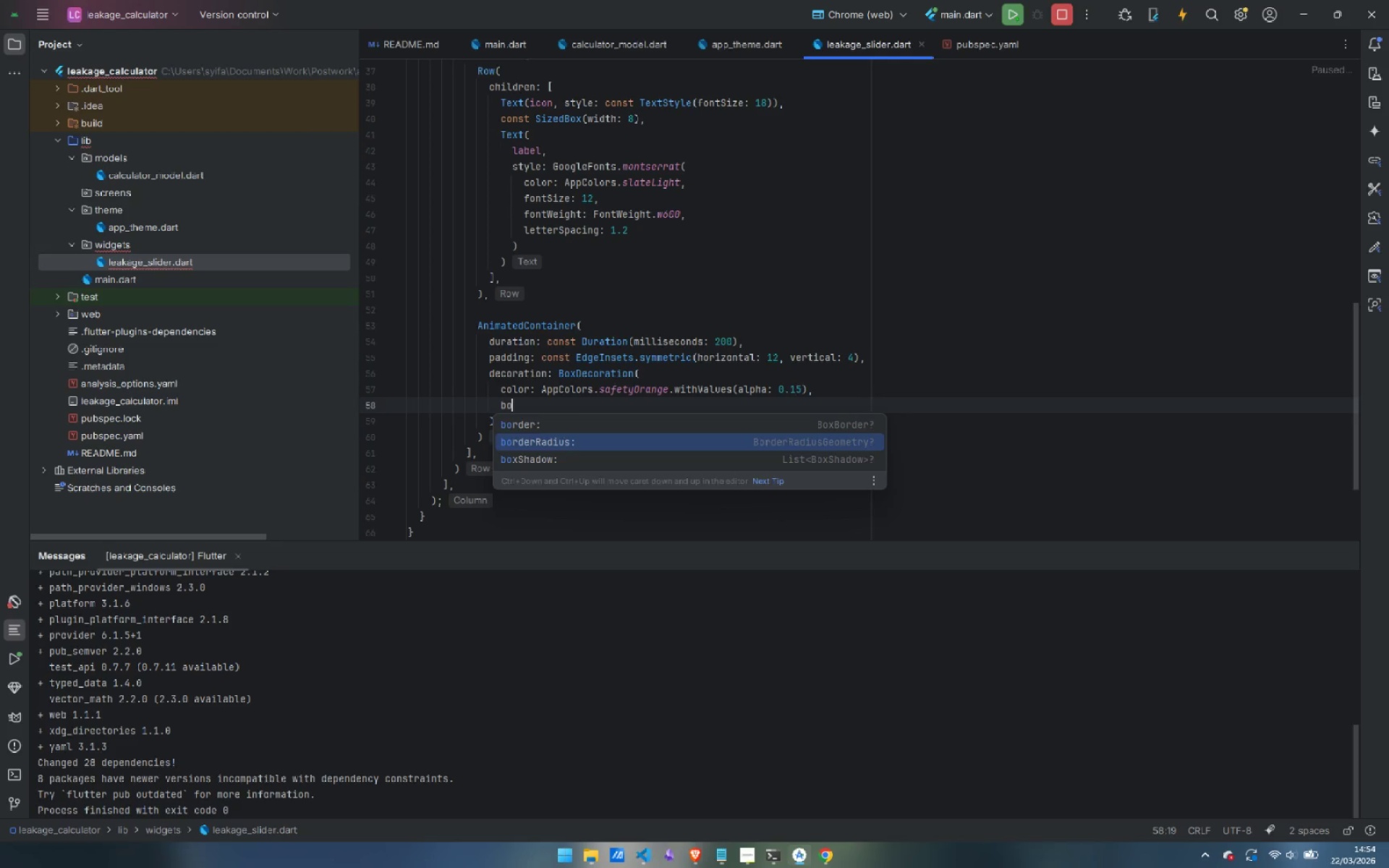 
key(Enter)
 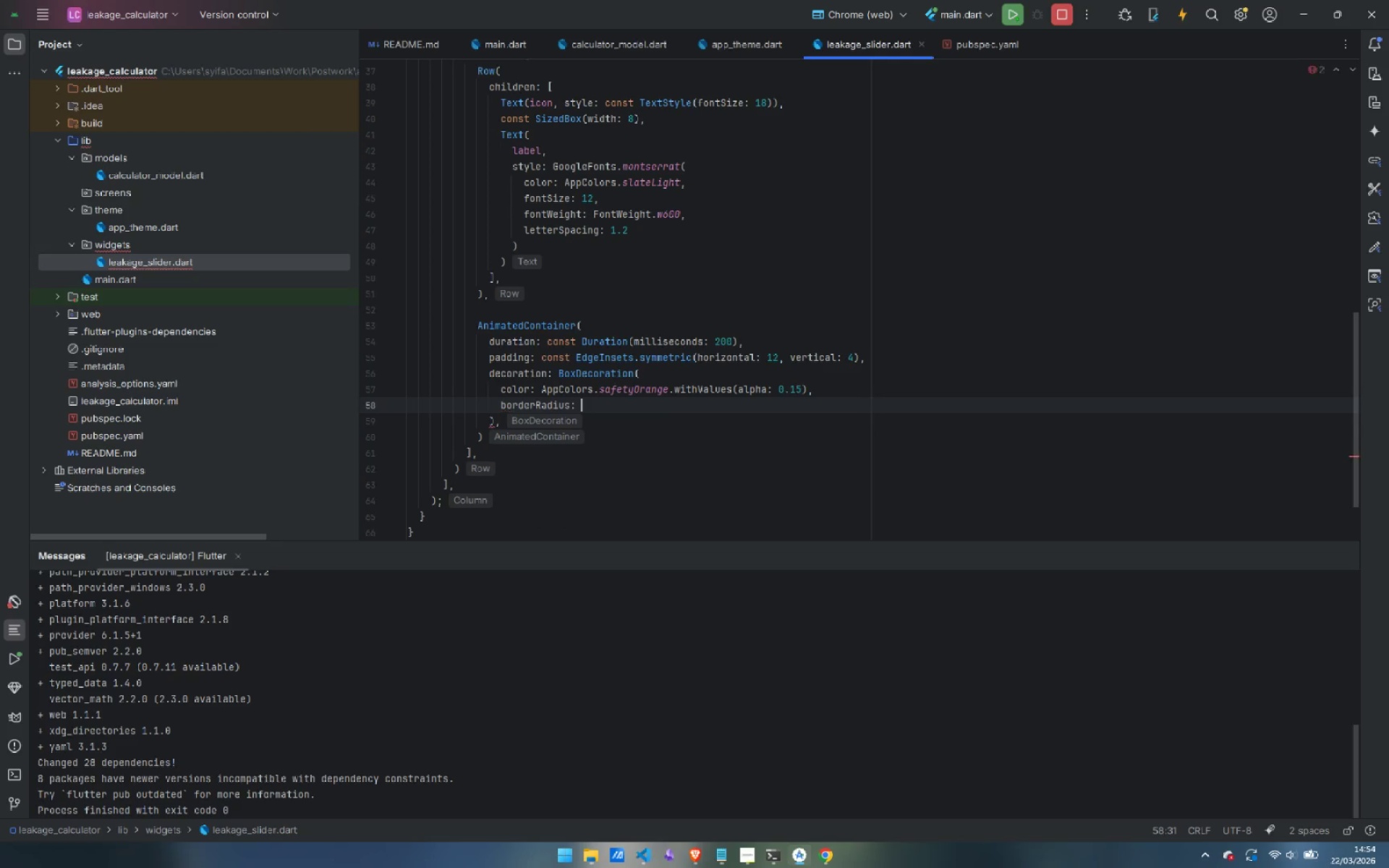 
type(AppC)
 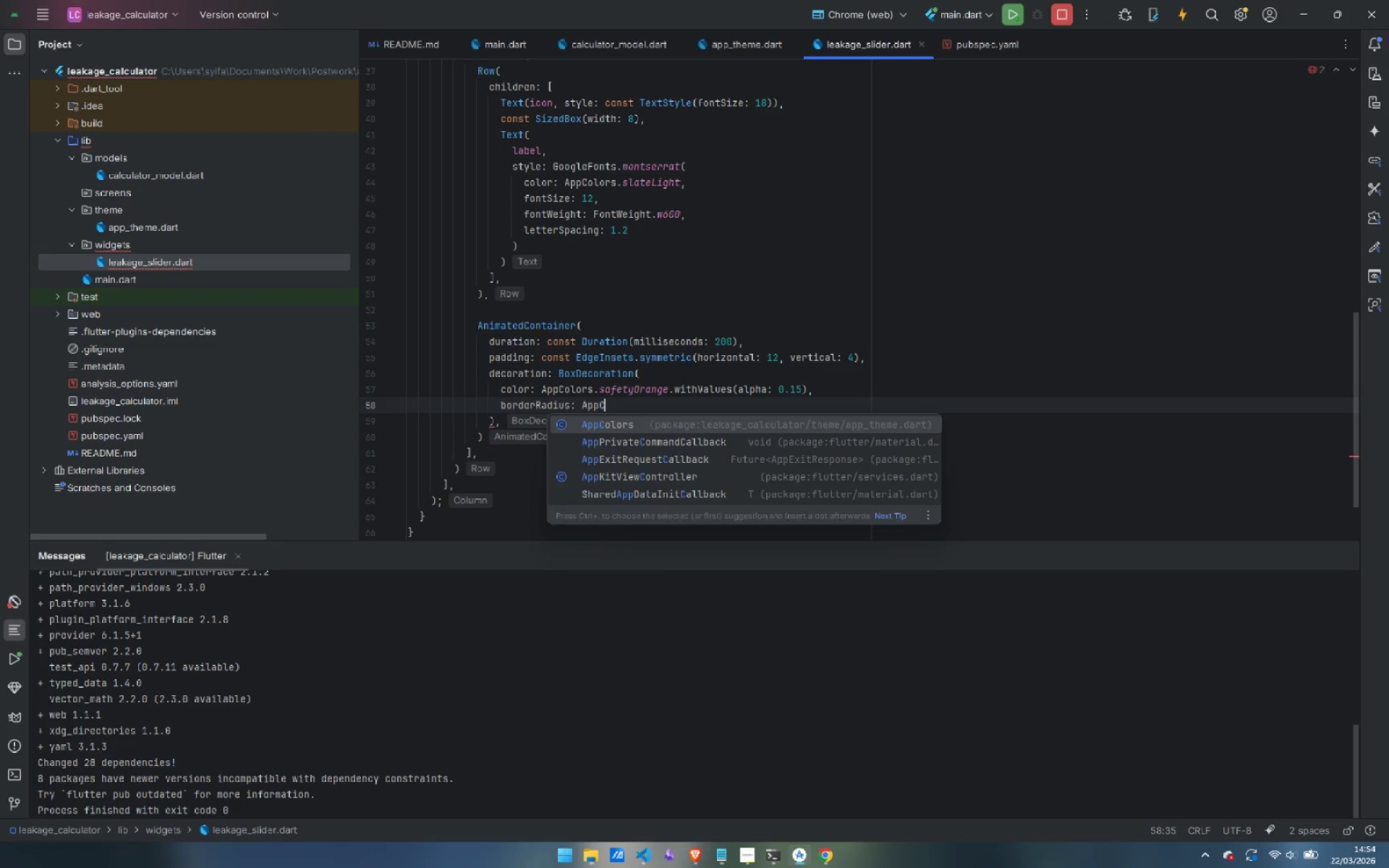 
key(Enter)
 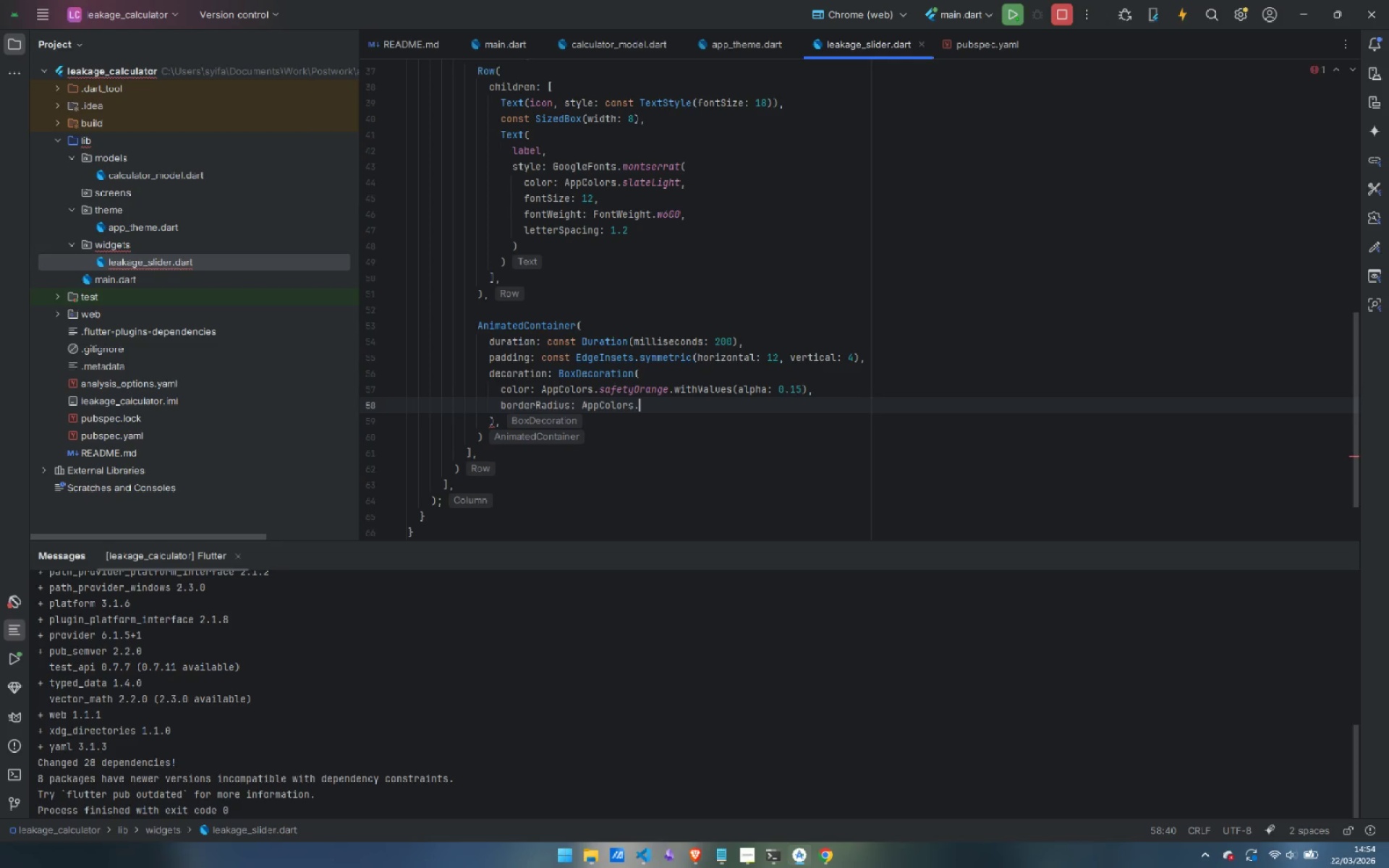 
key(Period)
 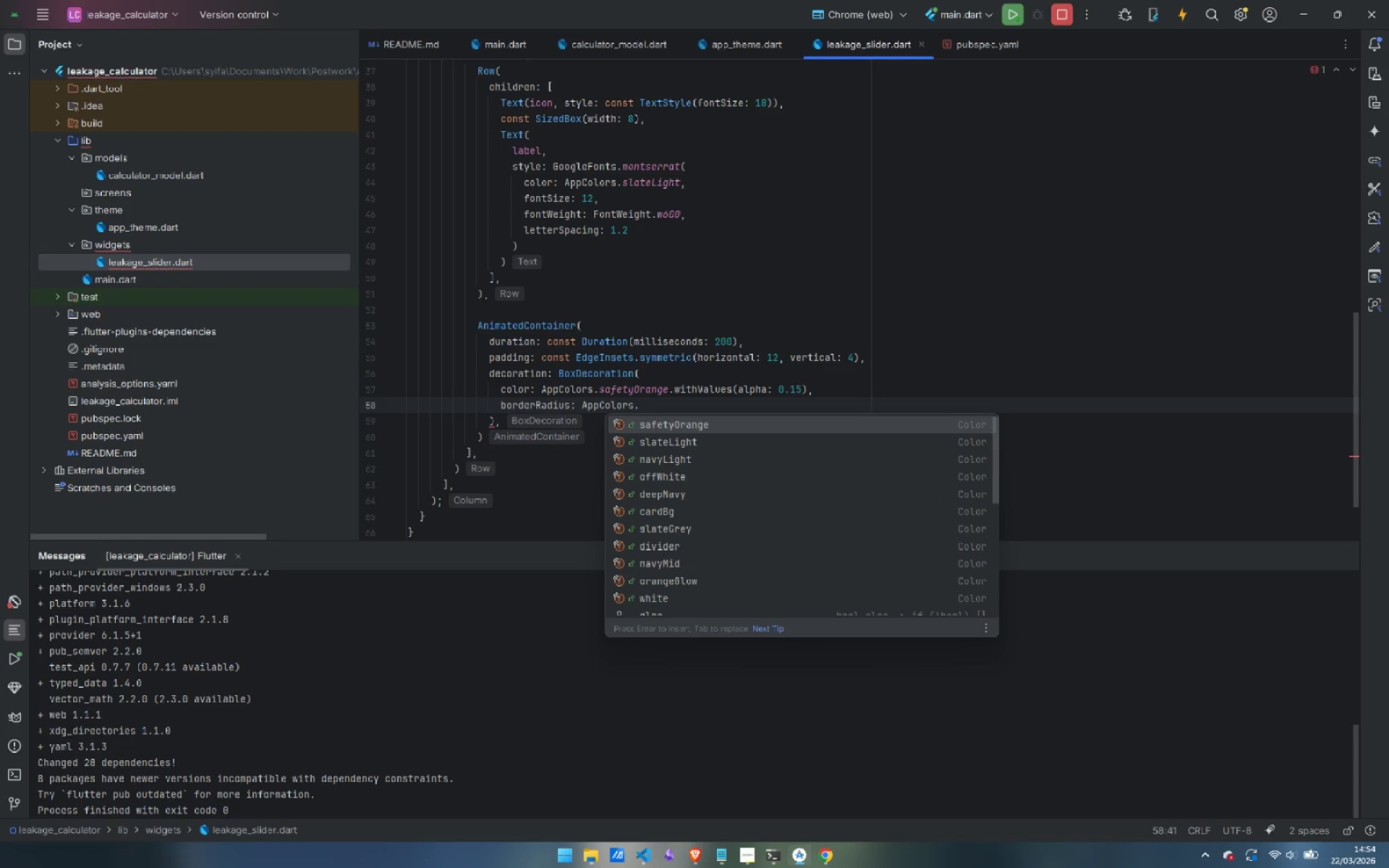 
key(Control+Backspace)
 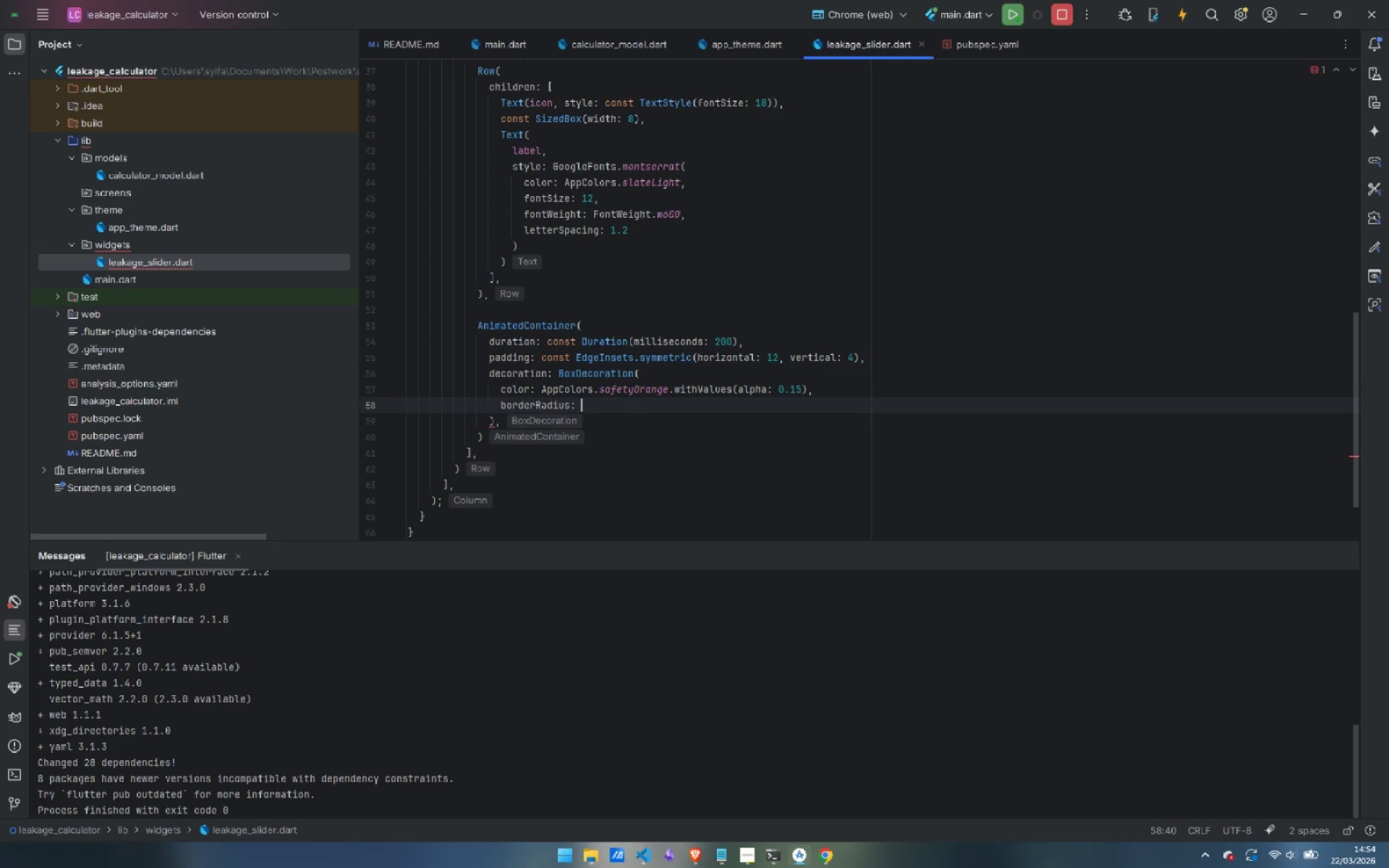 
key(Control+Backspace)
 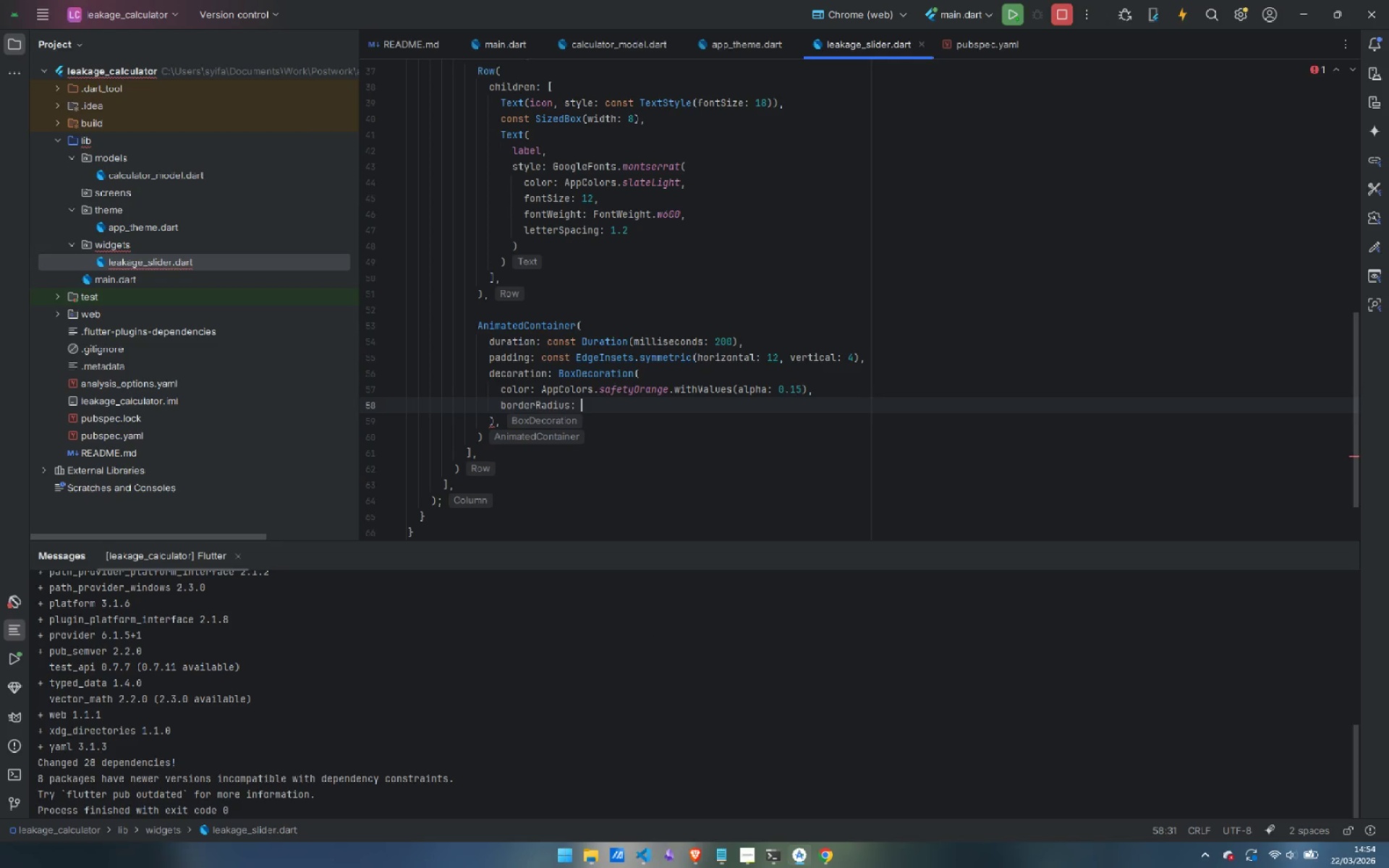 
type(Border)
key(Backspace)
key(Backspace)
key(Backspace)
type(derRA)
 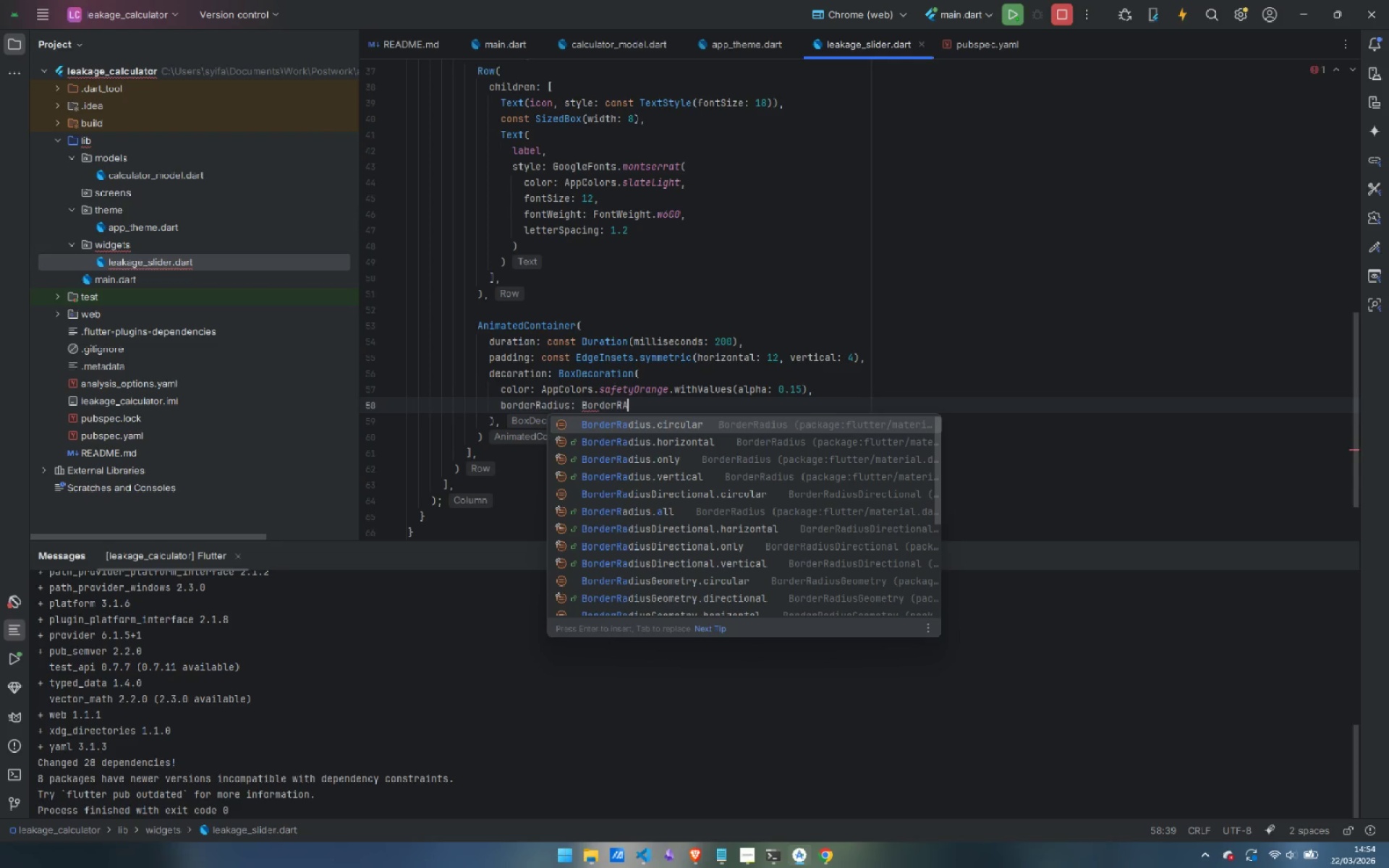 
key(Enter)
 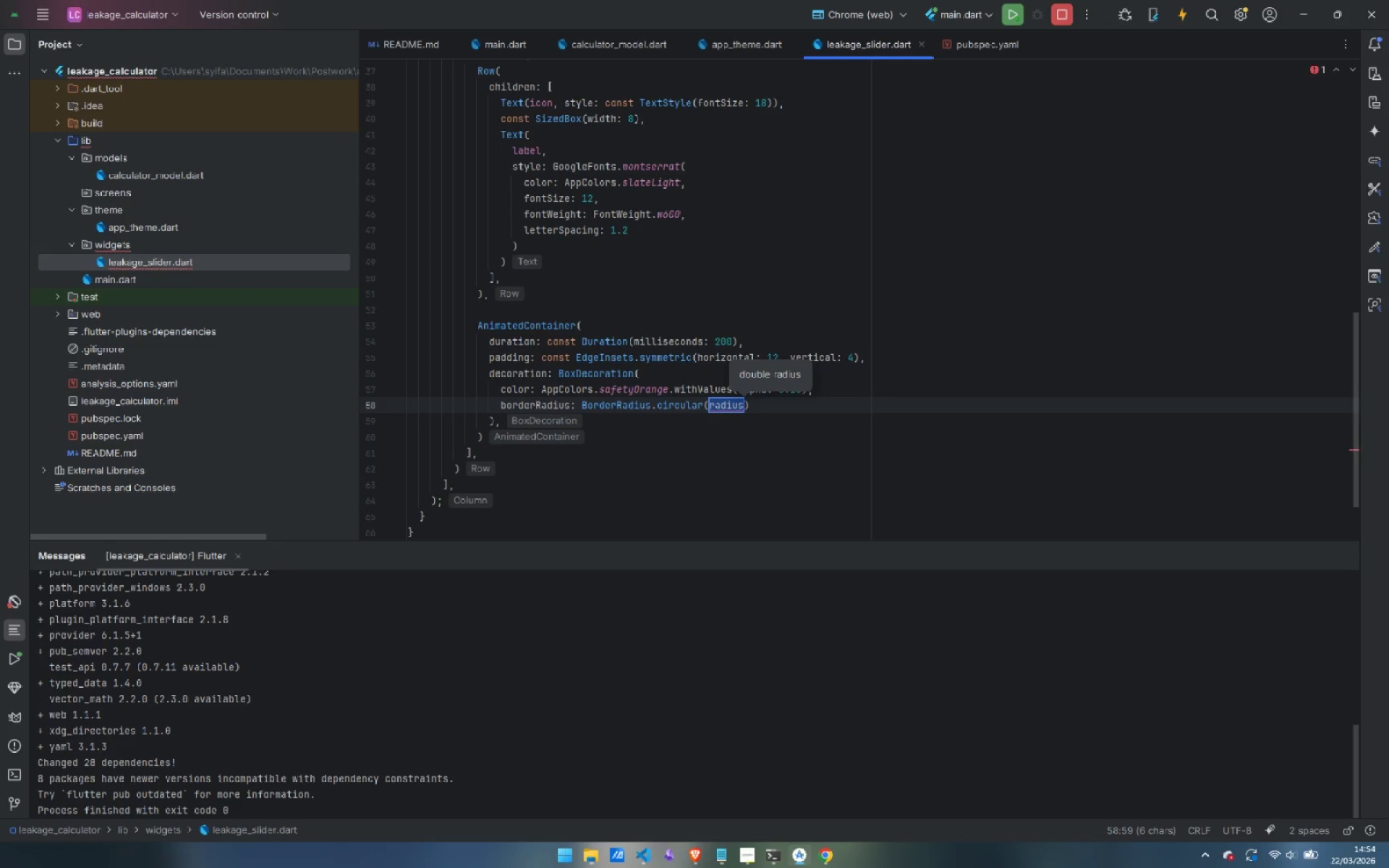 
type(20)
 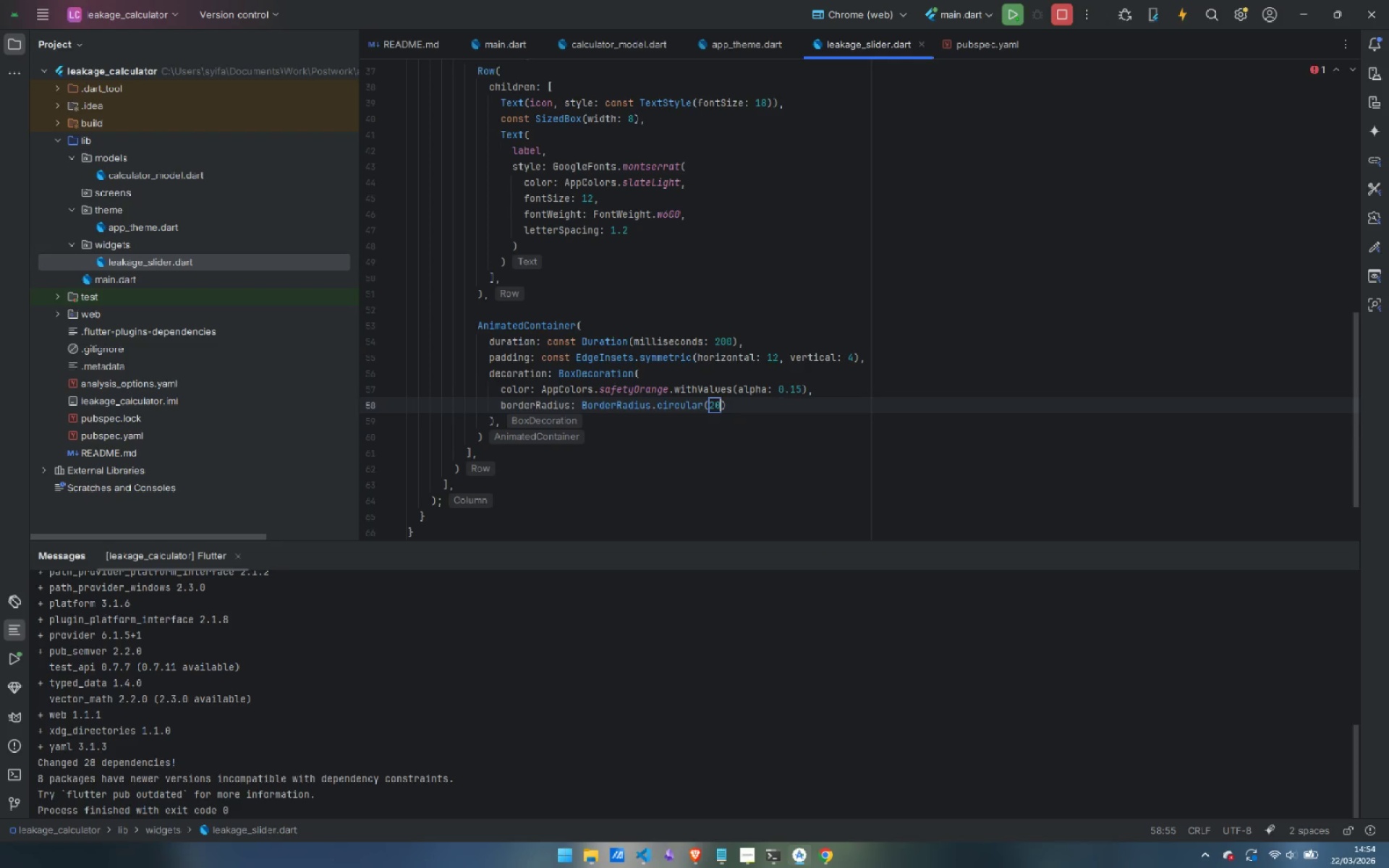 
key(ArrowRight)
 